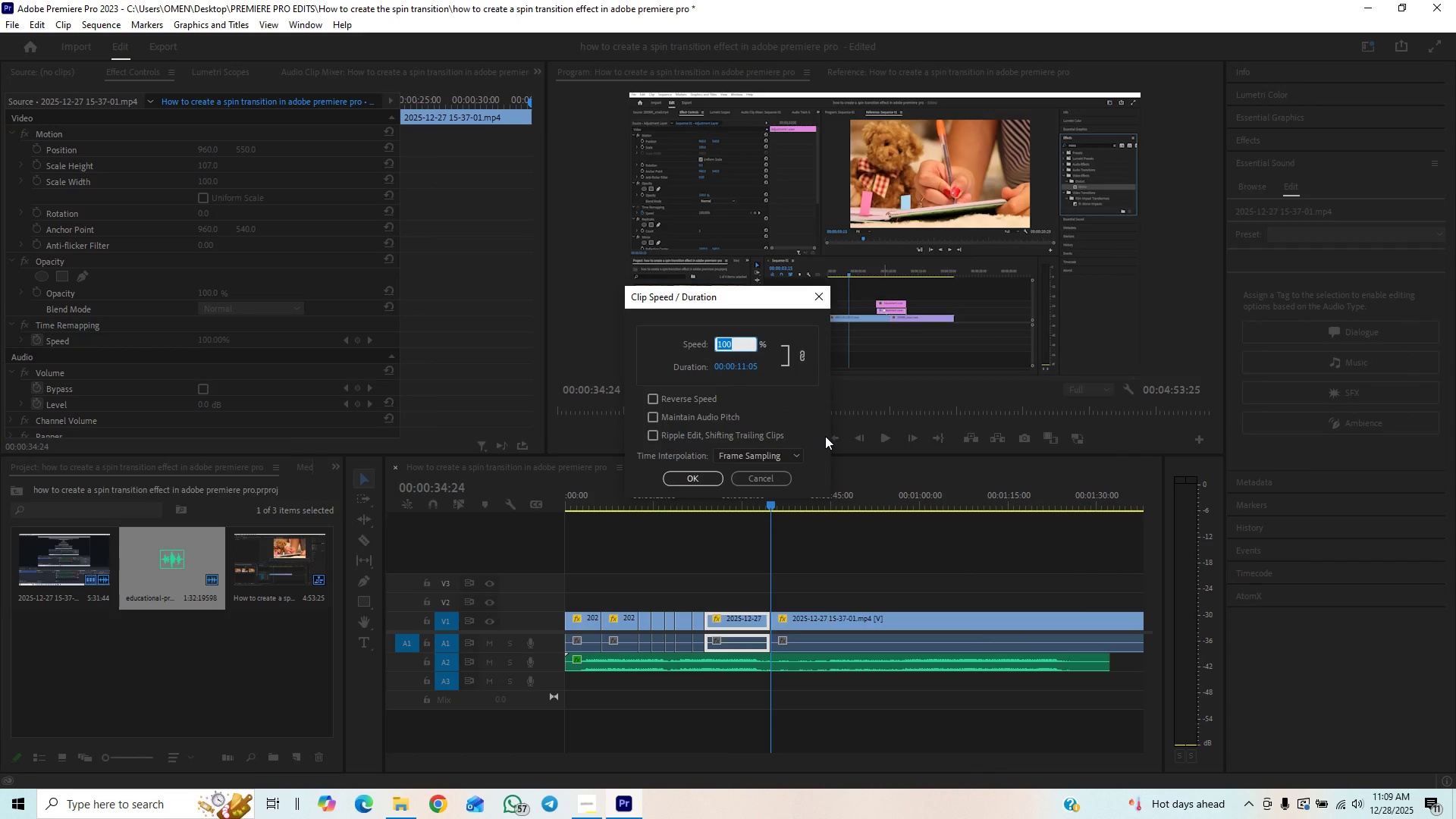 
type(300)
 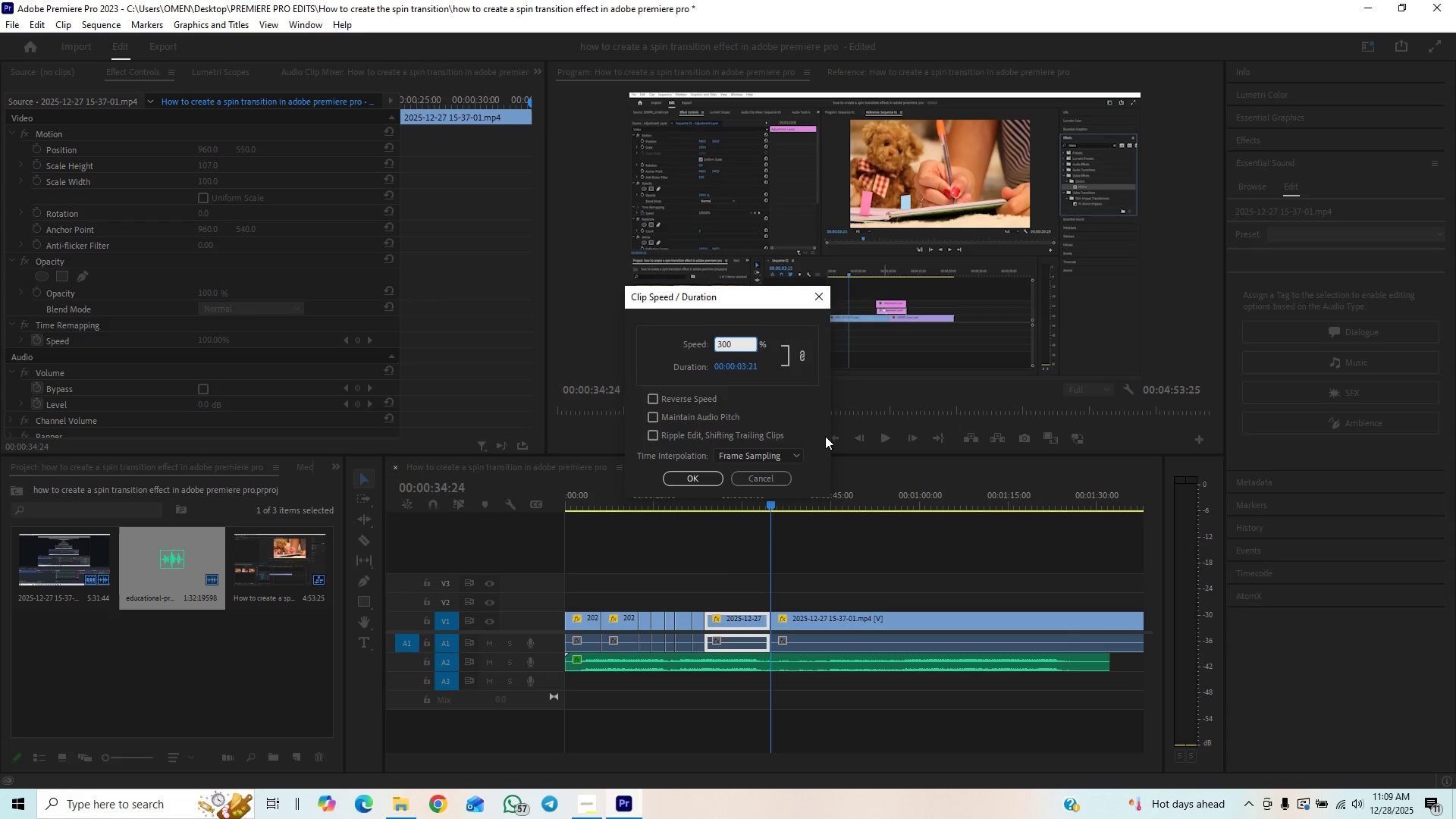 
key(Enter)
 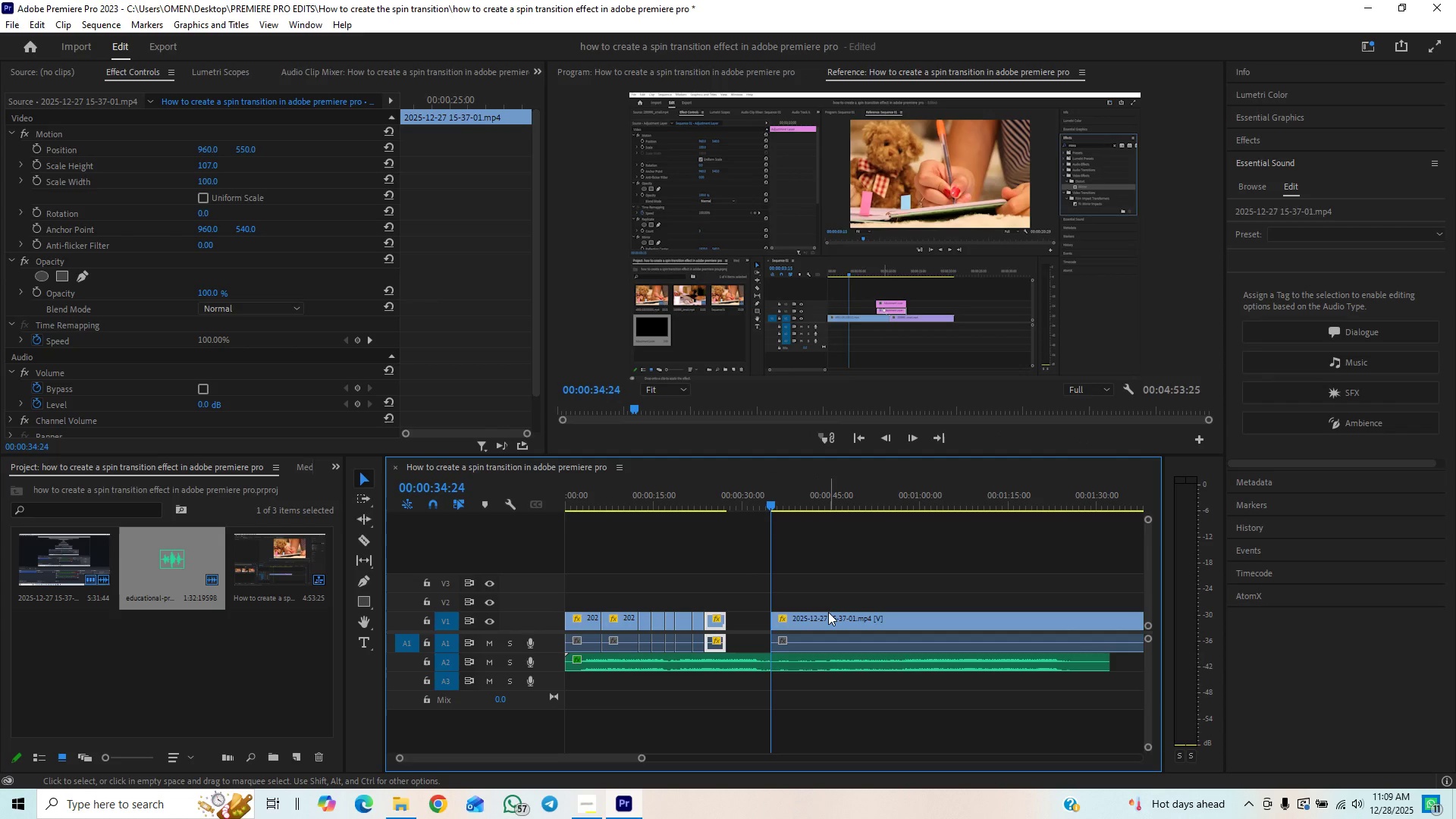 
left_click_drag(start_coordinate=[827, 616], to_coordinate=[791, 624])
 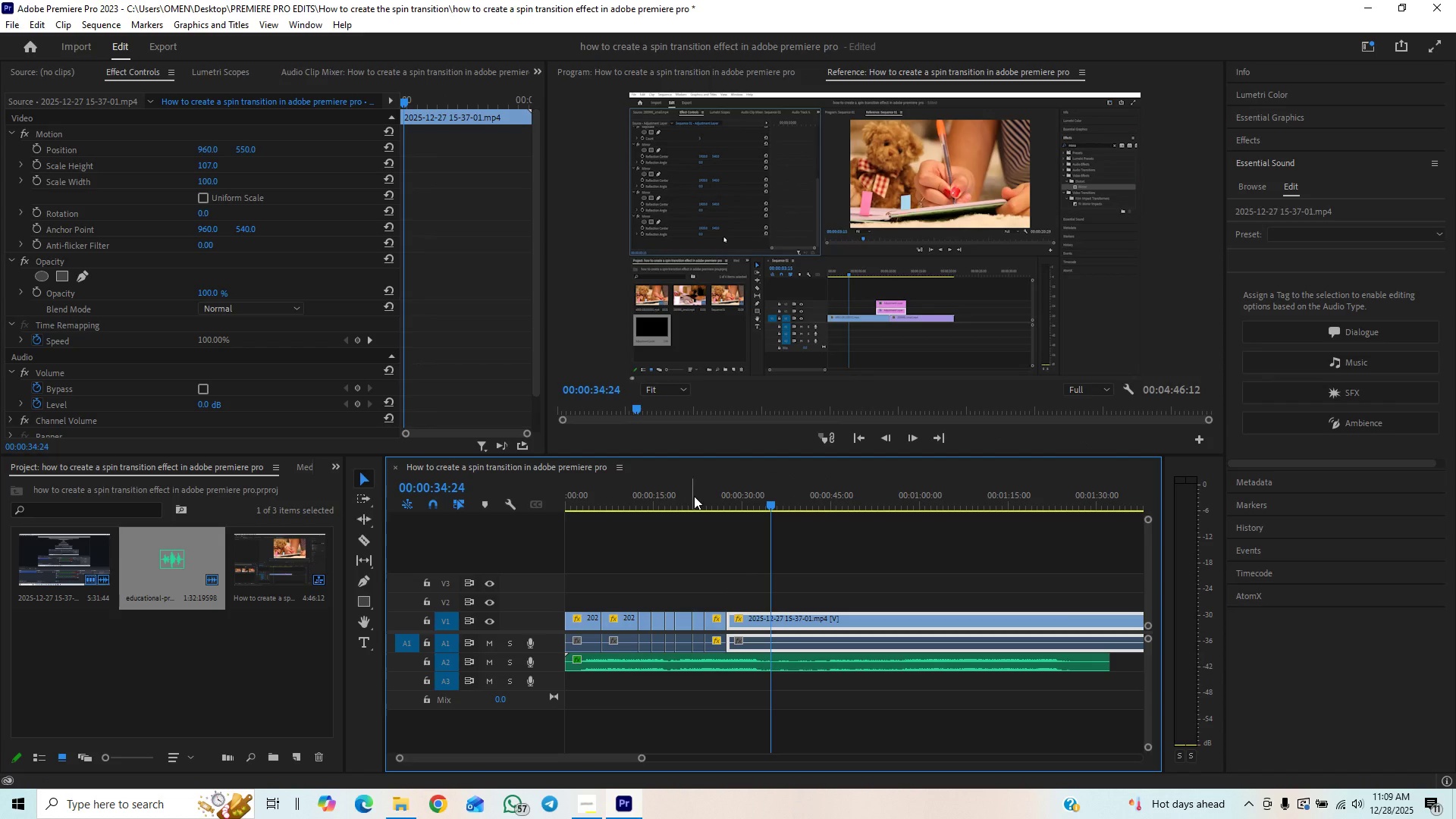 
left_click([698, 500])
 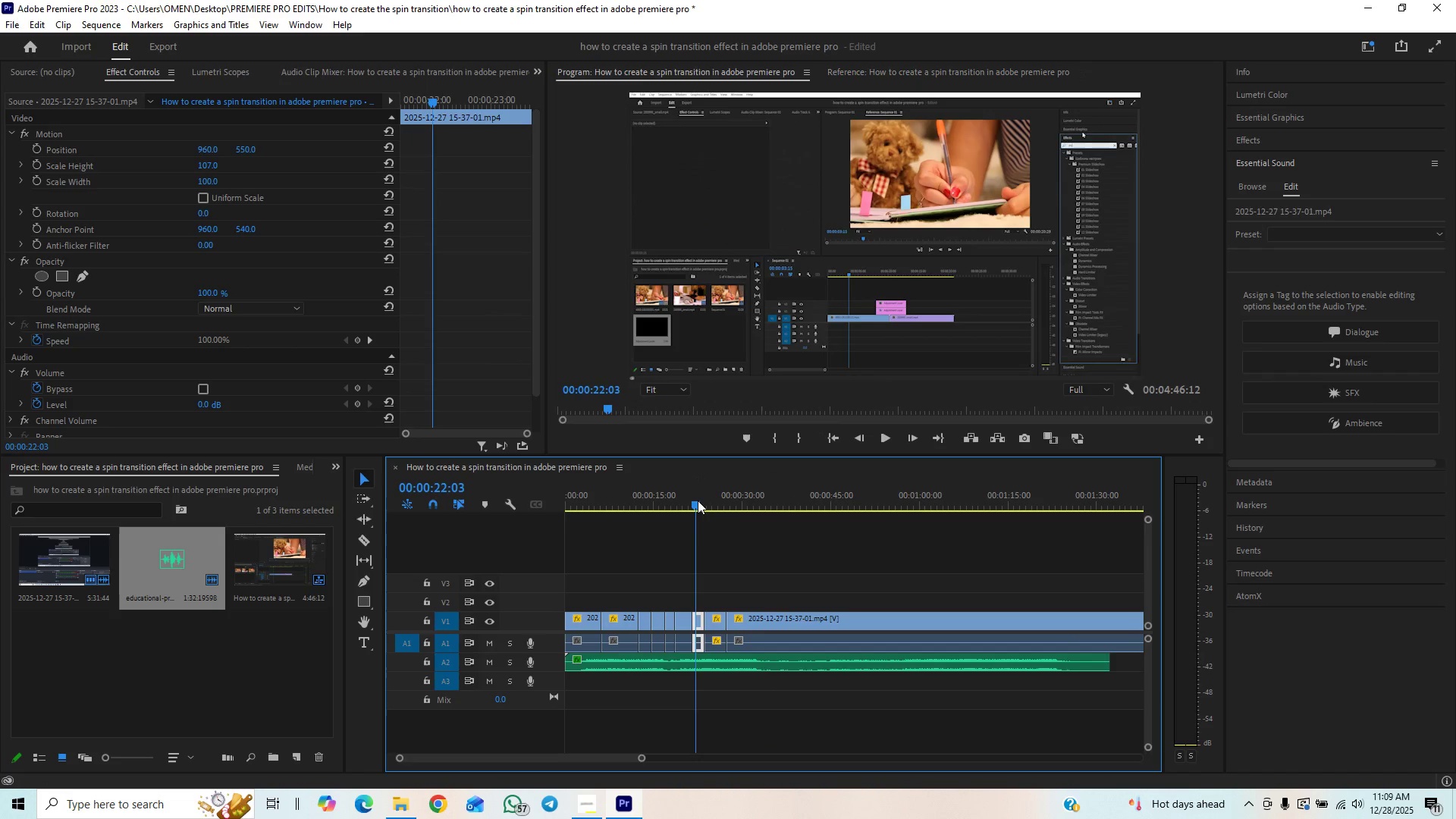 
key(Space)
 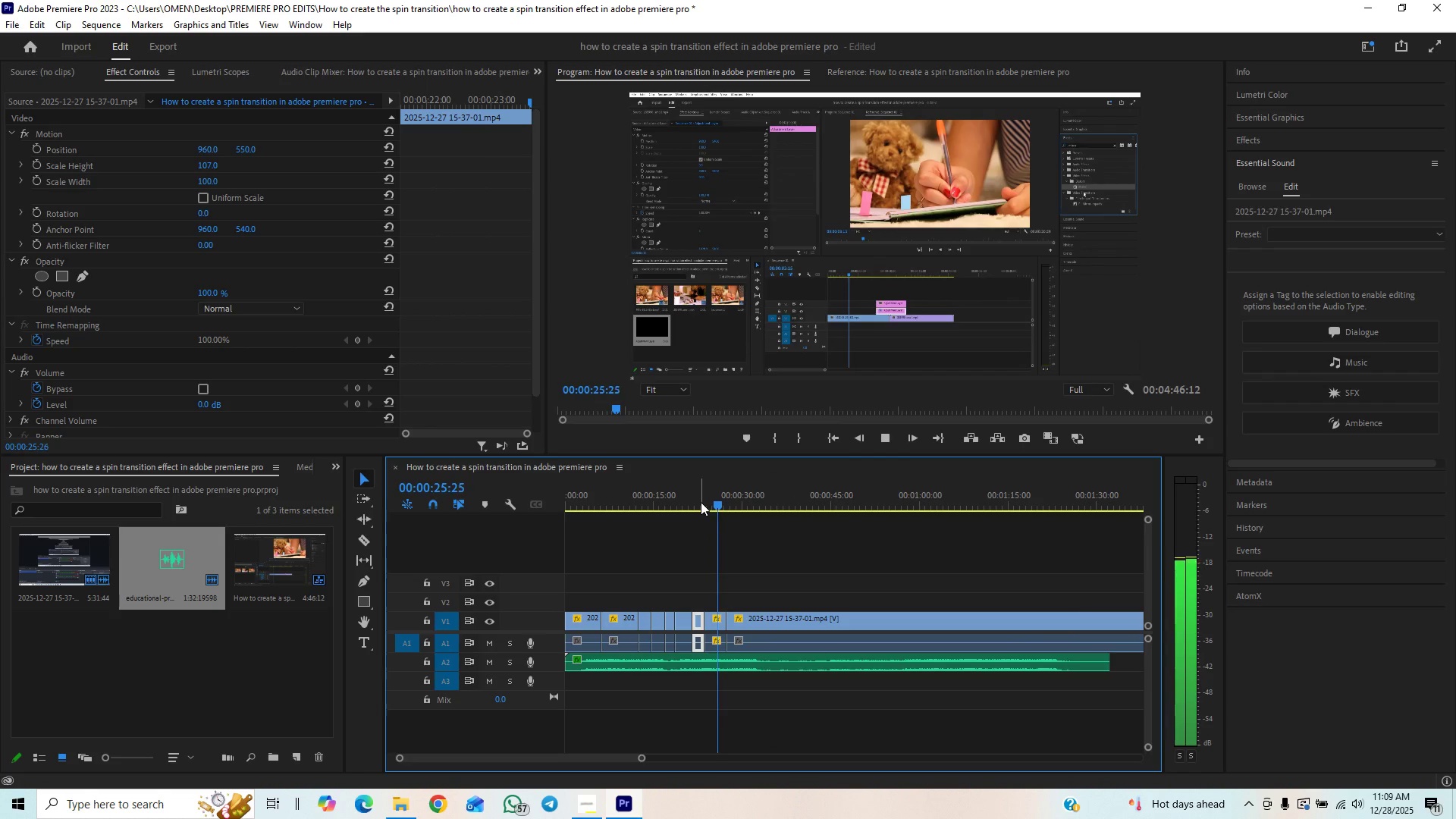 
wait(9.02)
 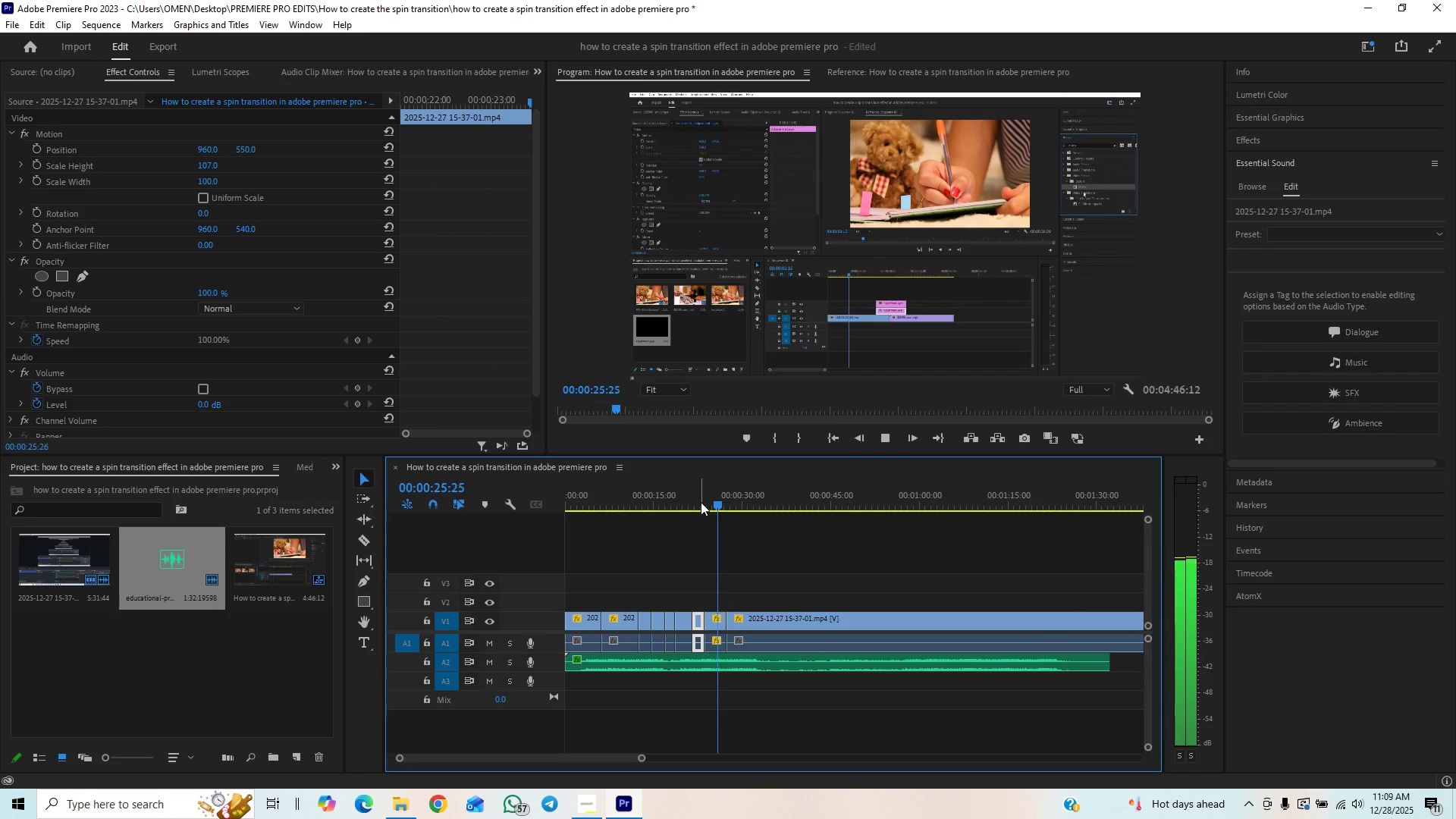 
key(Space)
 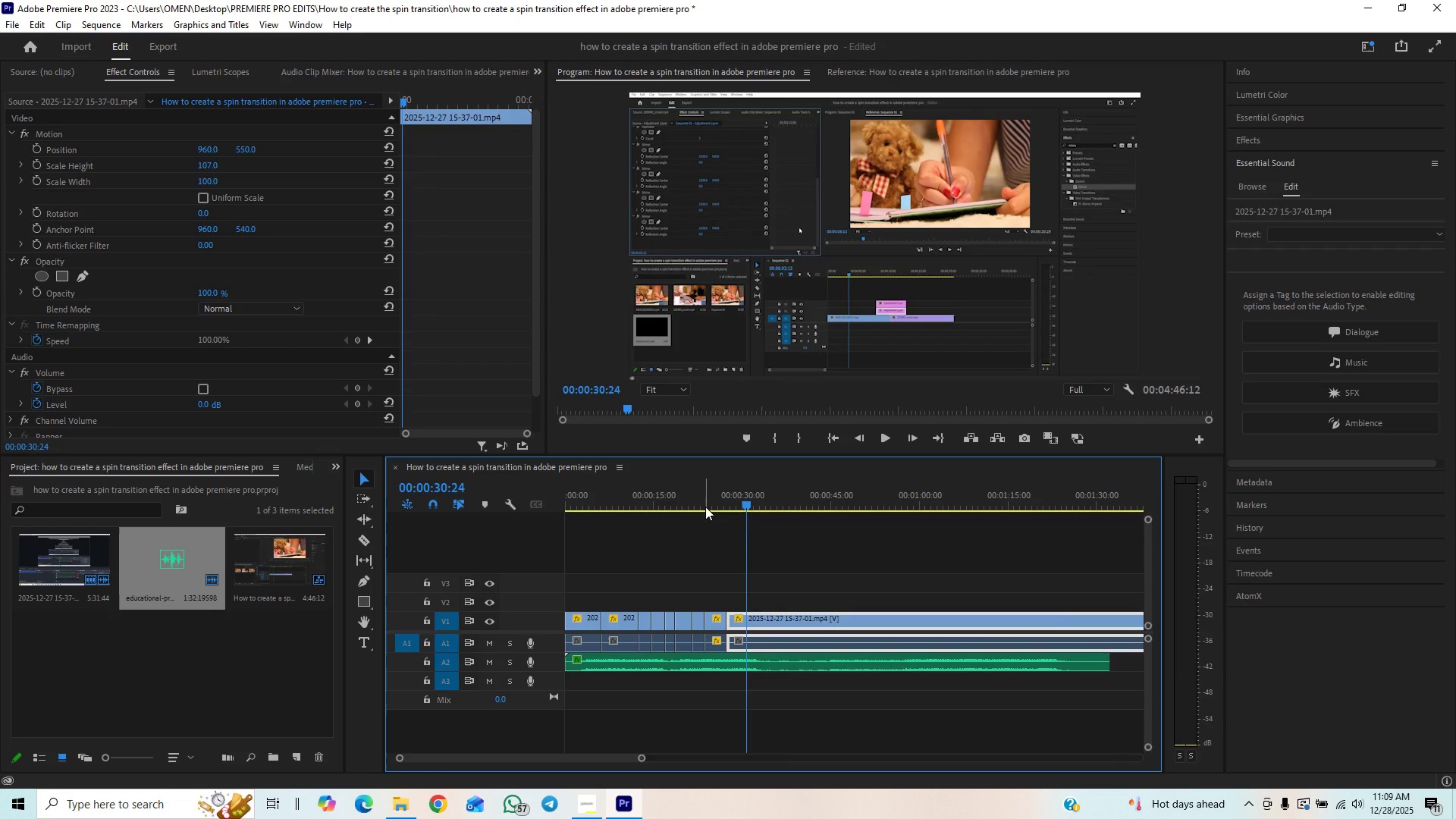 
key(Control+S)
 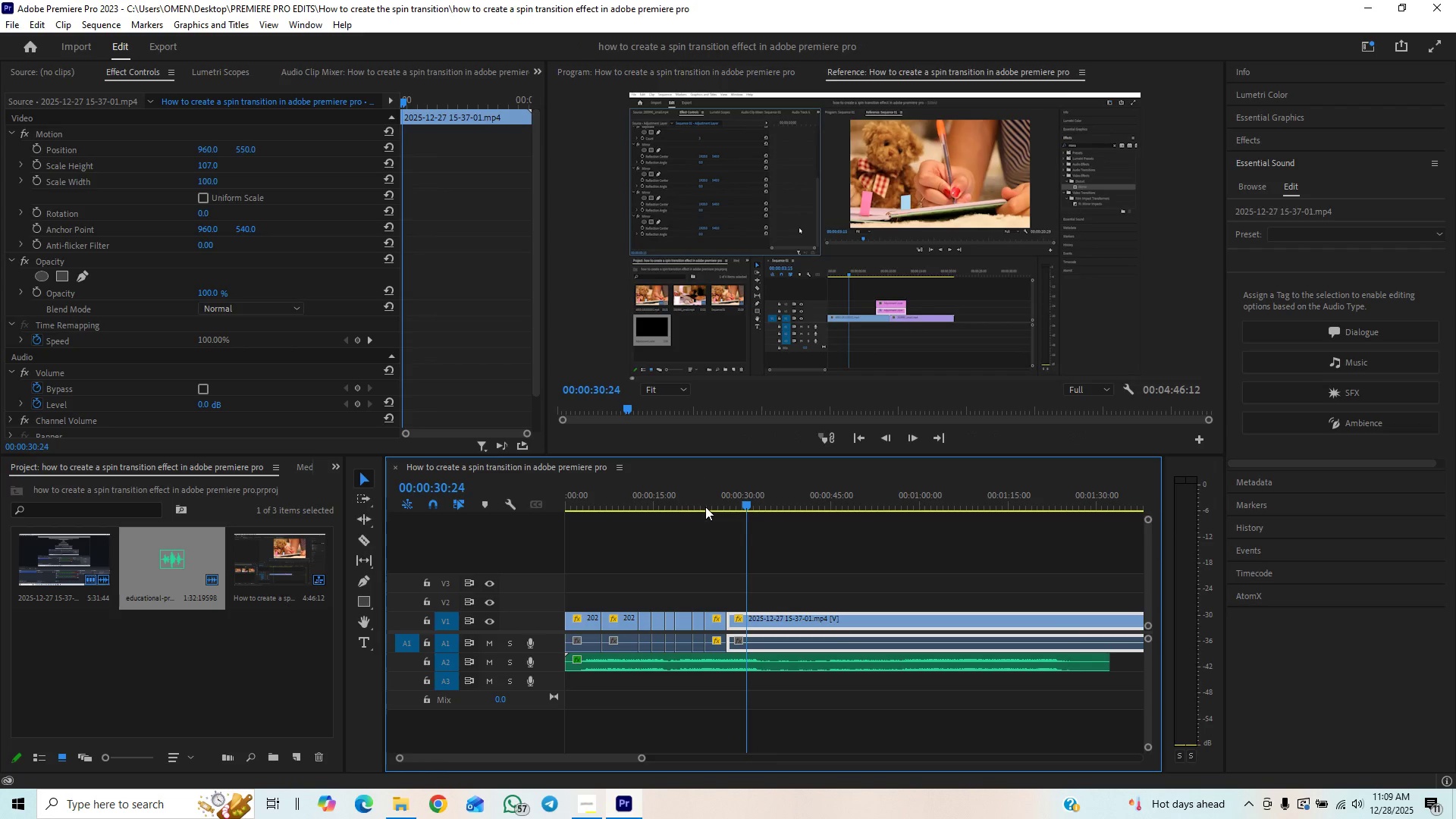 
key(Space)
 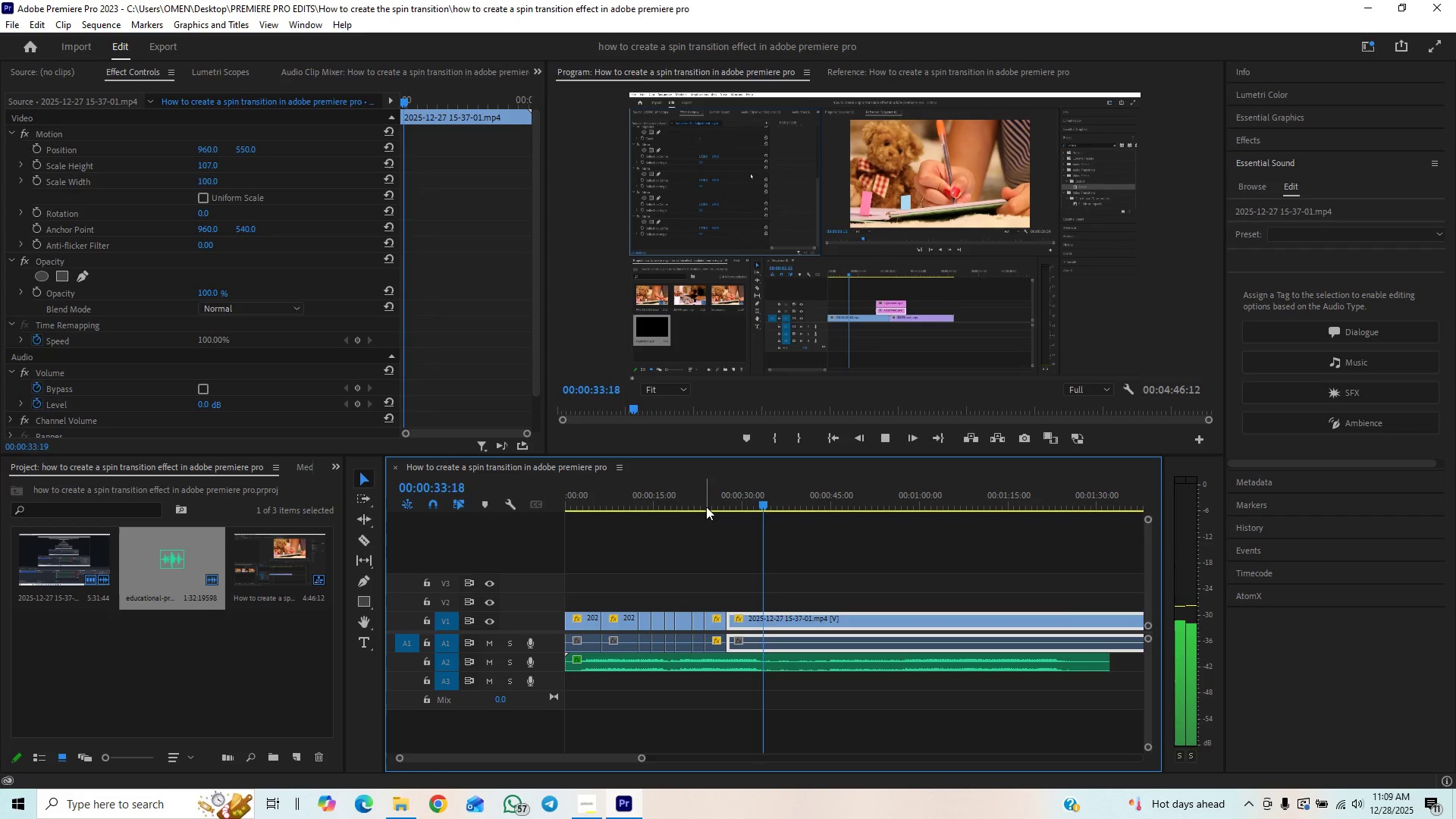 
key(Space)
 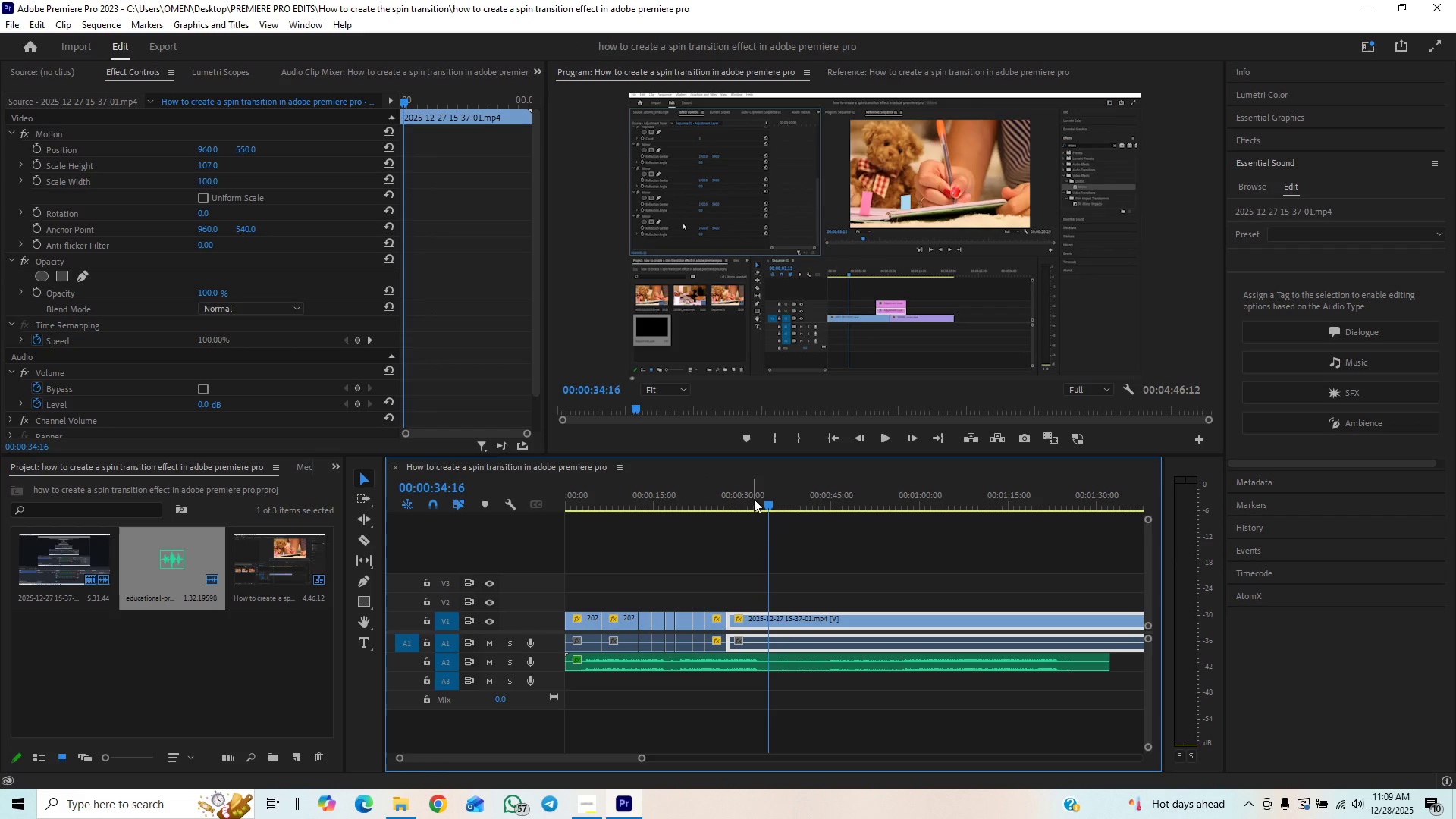 
left_click_drag(start_coordinate=[753, 500], to_coordinate=[744, 507])
 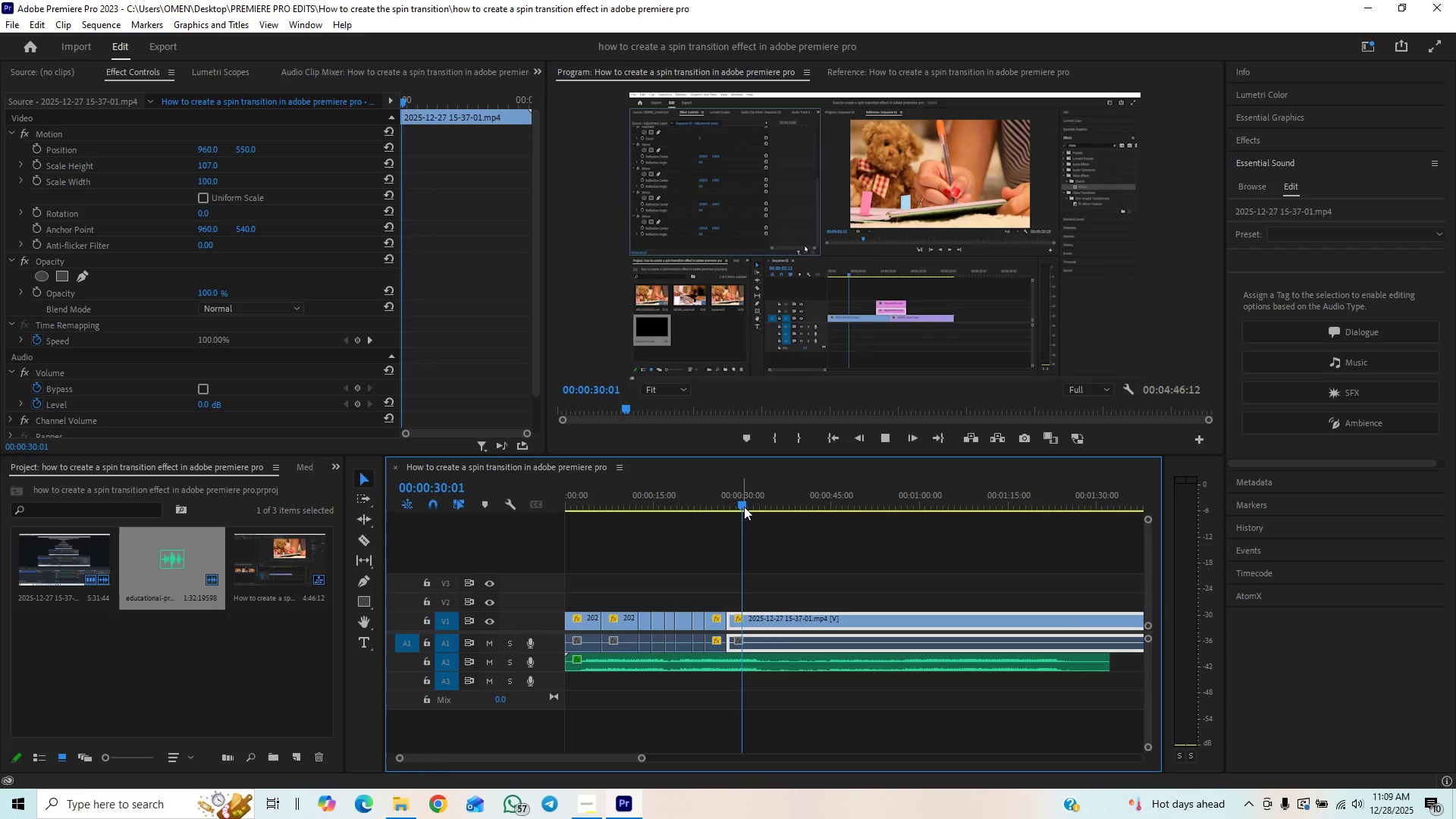 
key(Space)
 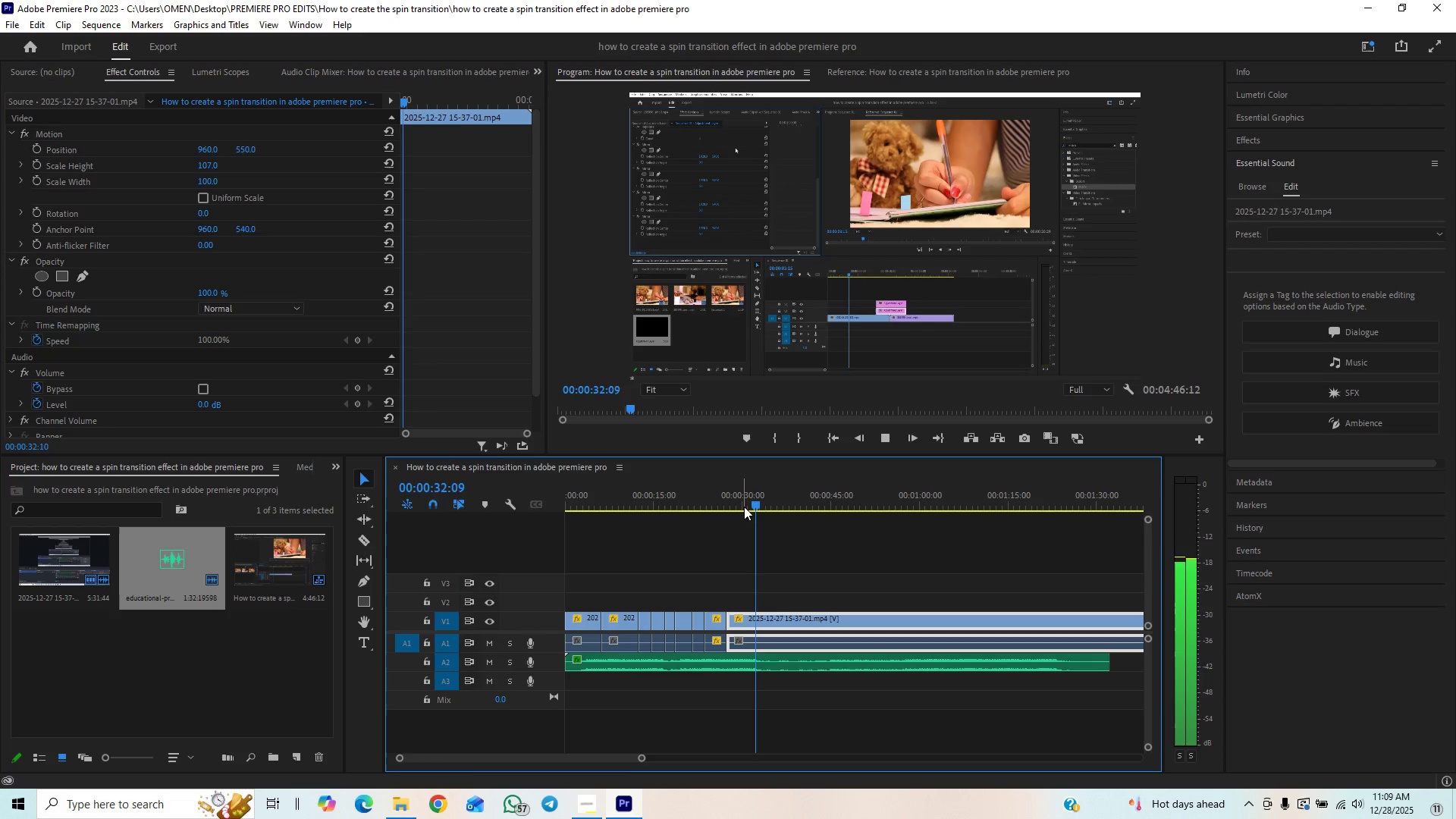 
key(Space)
 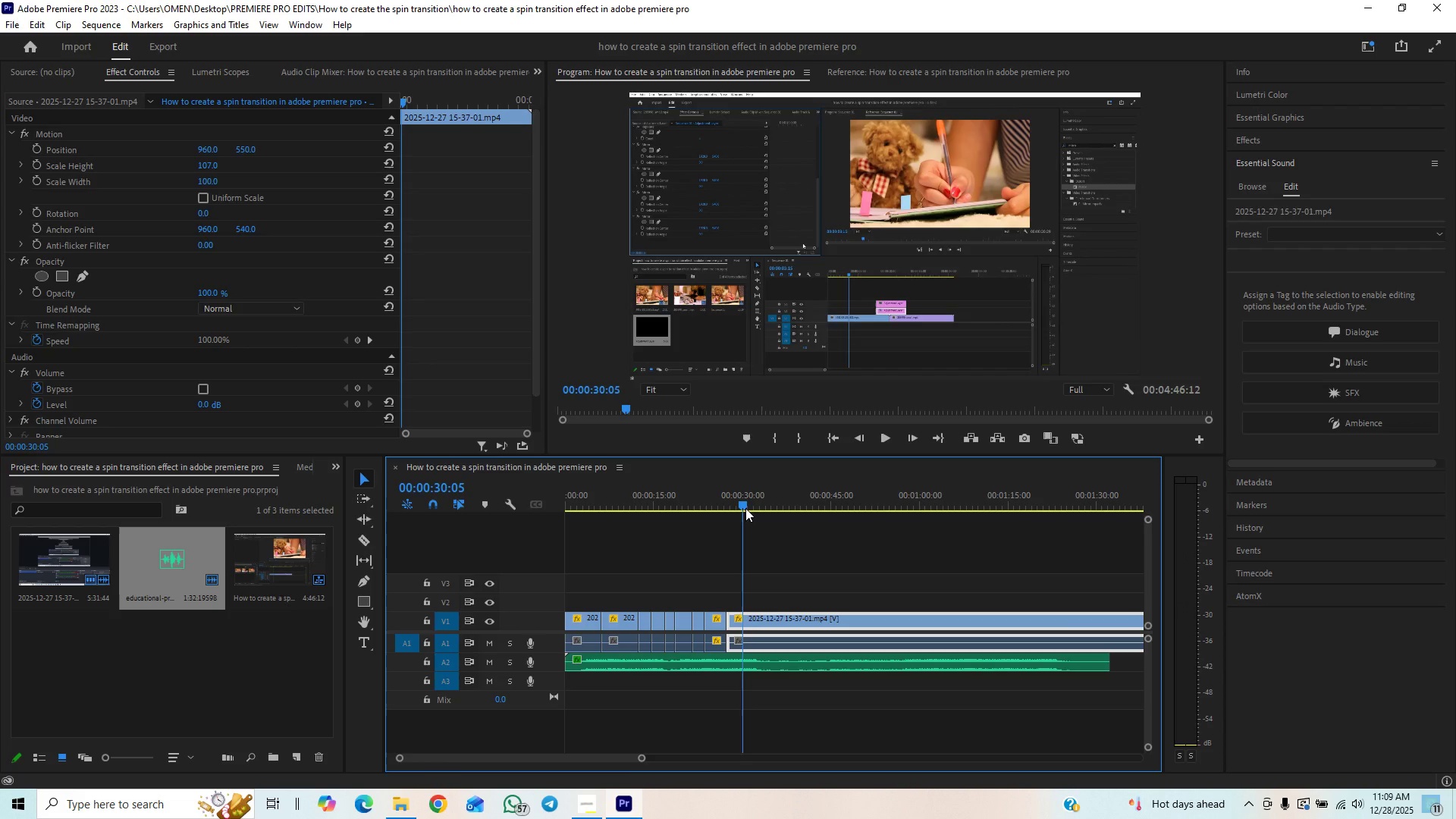 
key(Space)
 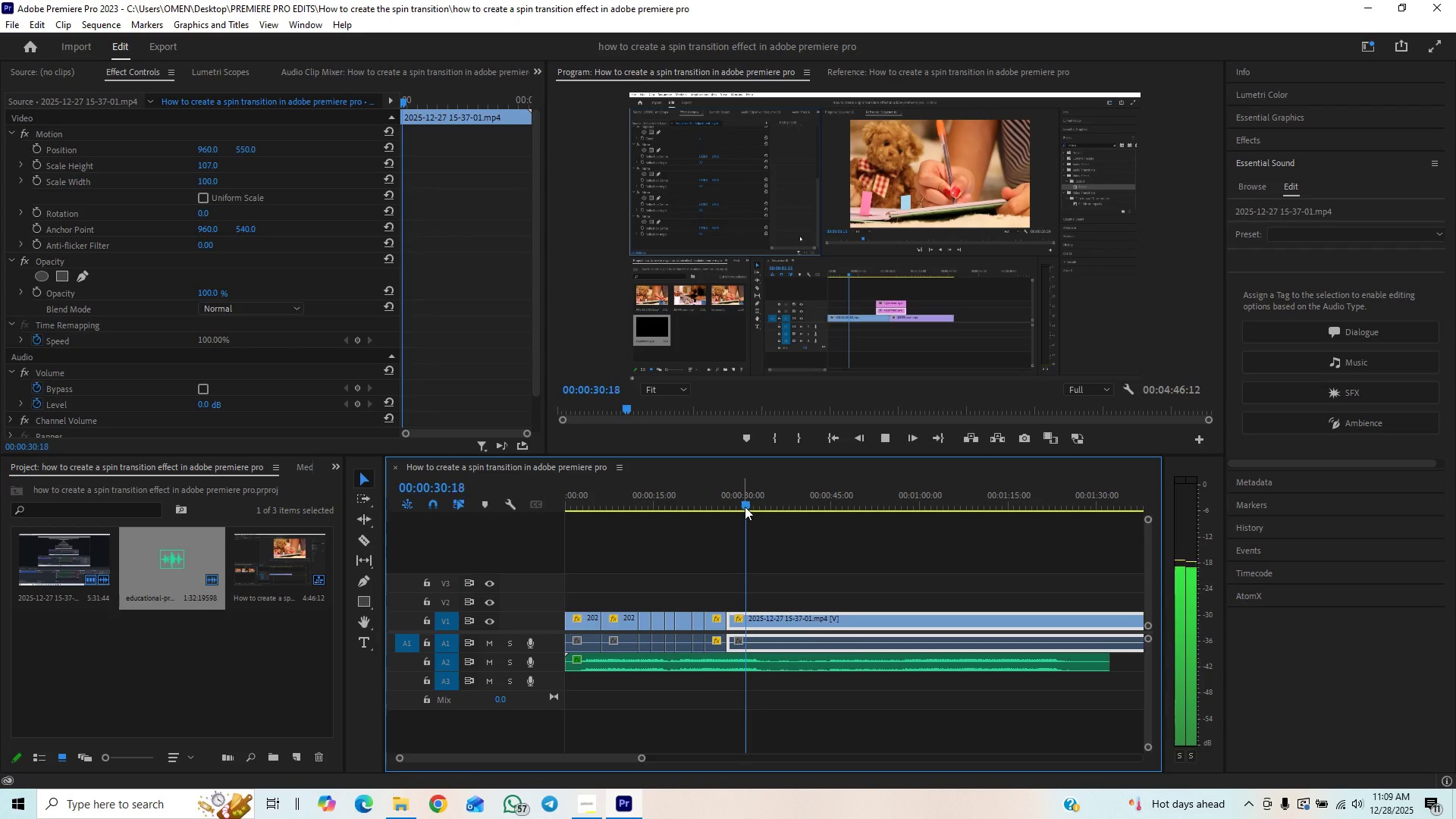 
left_click_drag(start_coordinate=[745, 507], to_coordinate=[737, 513])
 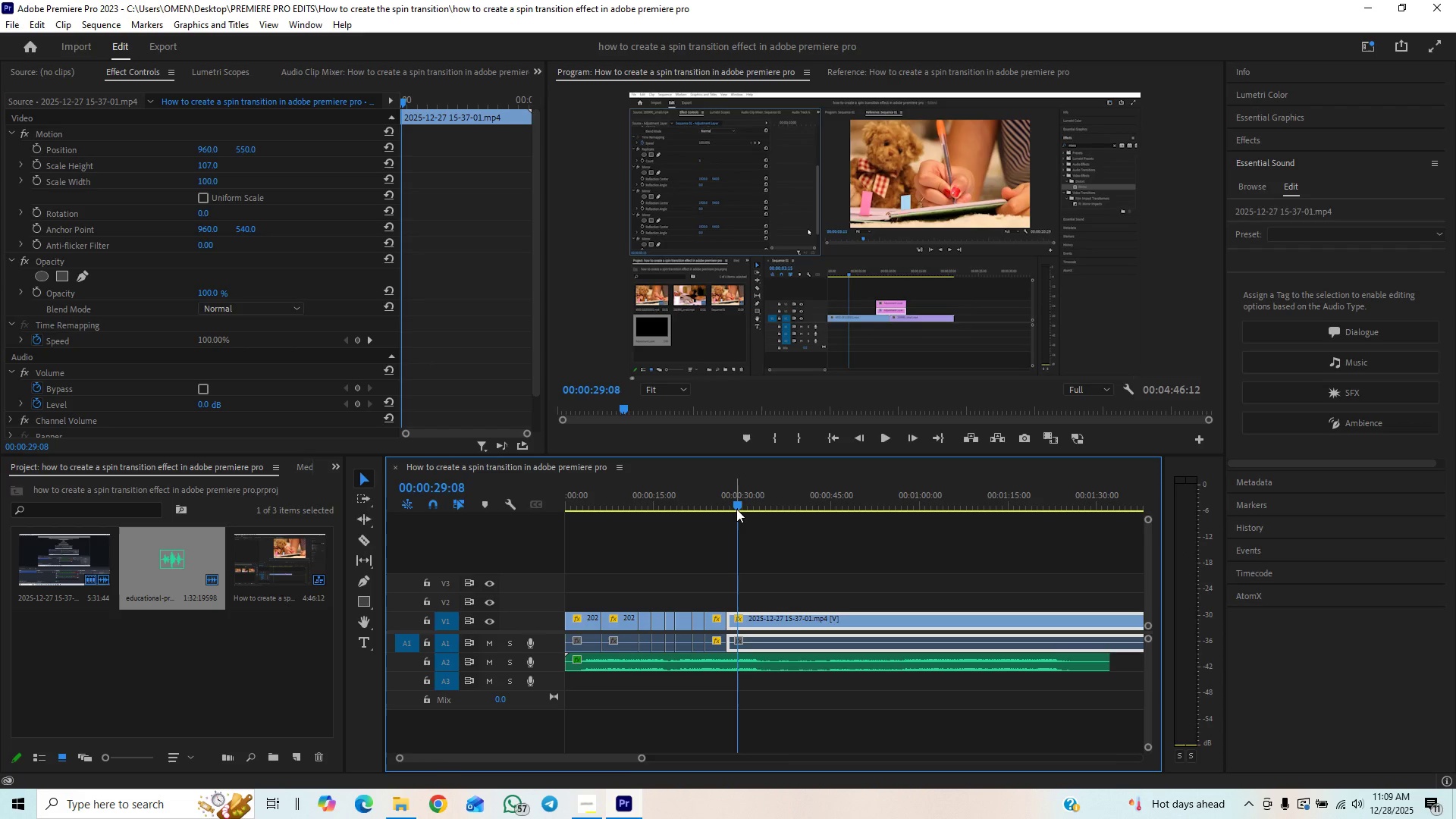 
left_click_drag(start_coordinate=[736, 509], to_coordinate=[729, 515])
 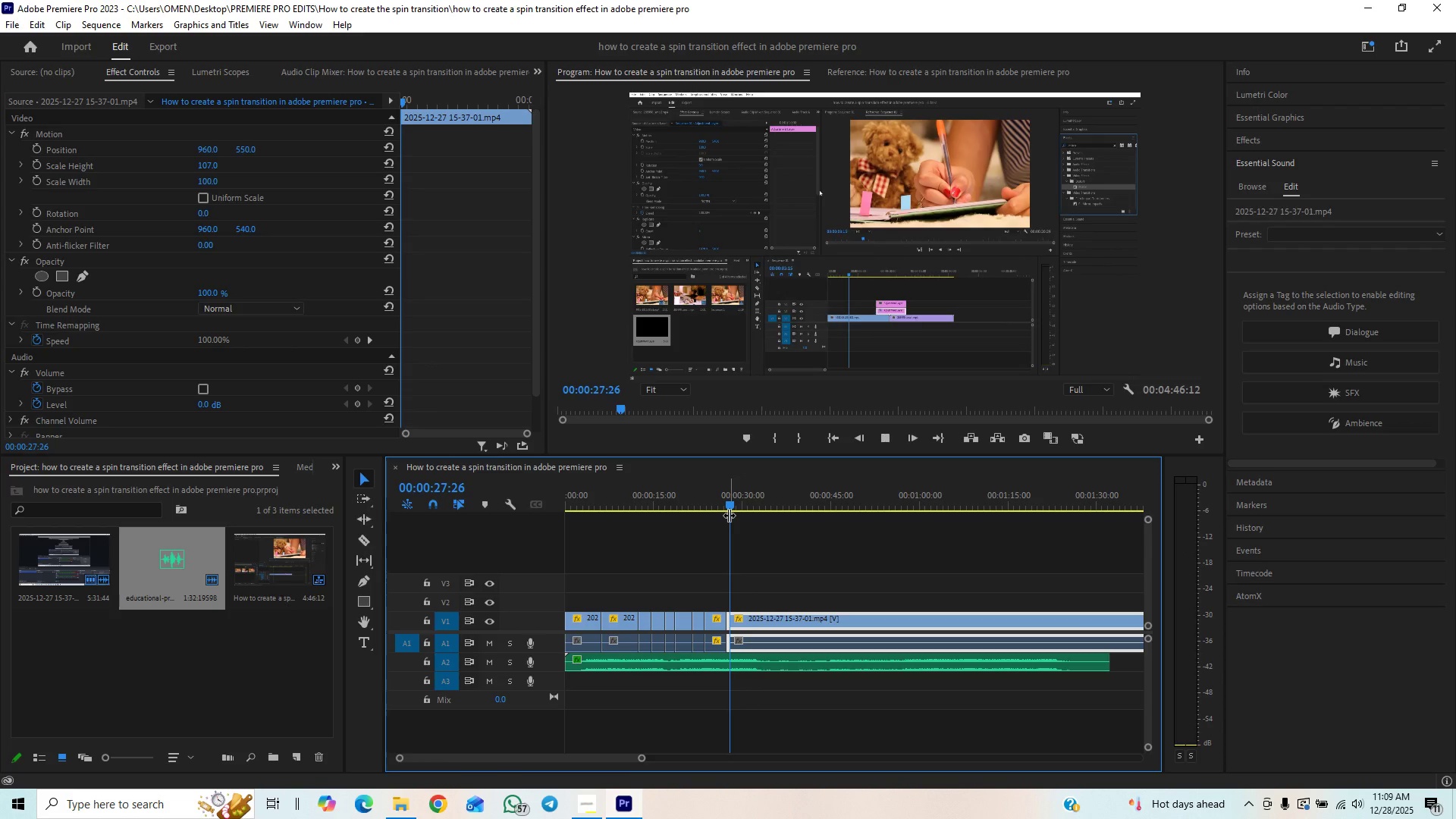 
key(Space)
 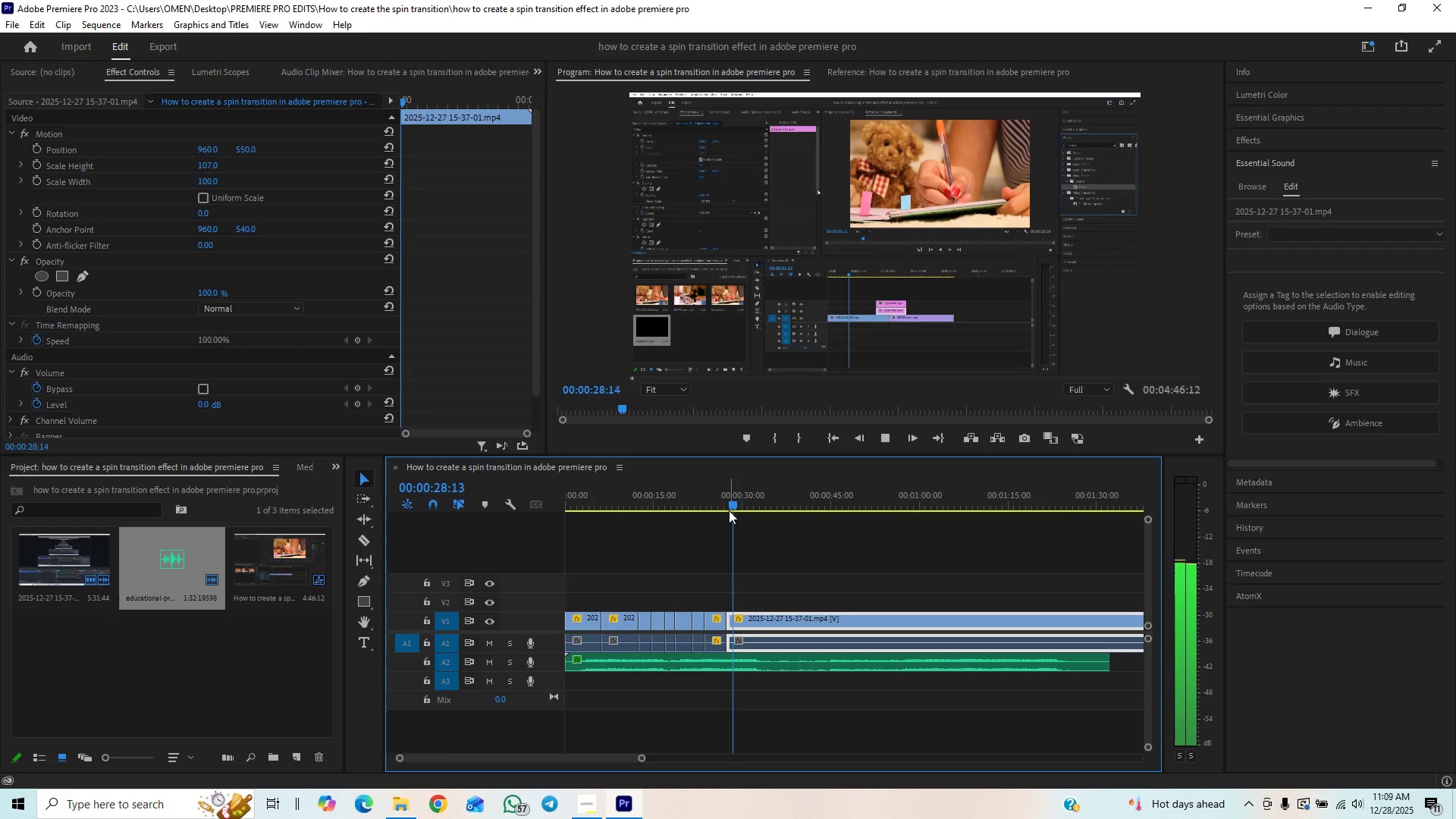 
left_click_drag(start_coordinate=[729, 501], to_coordinate=[725, 507])
 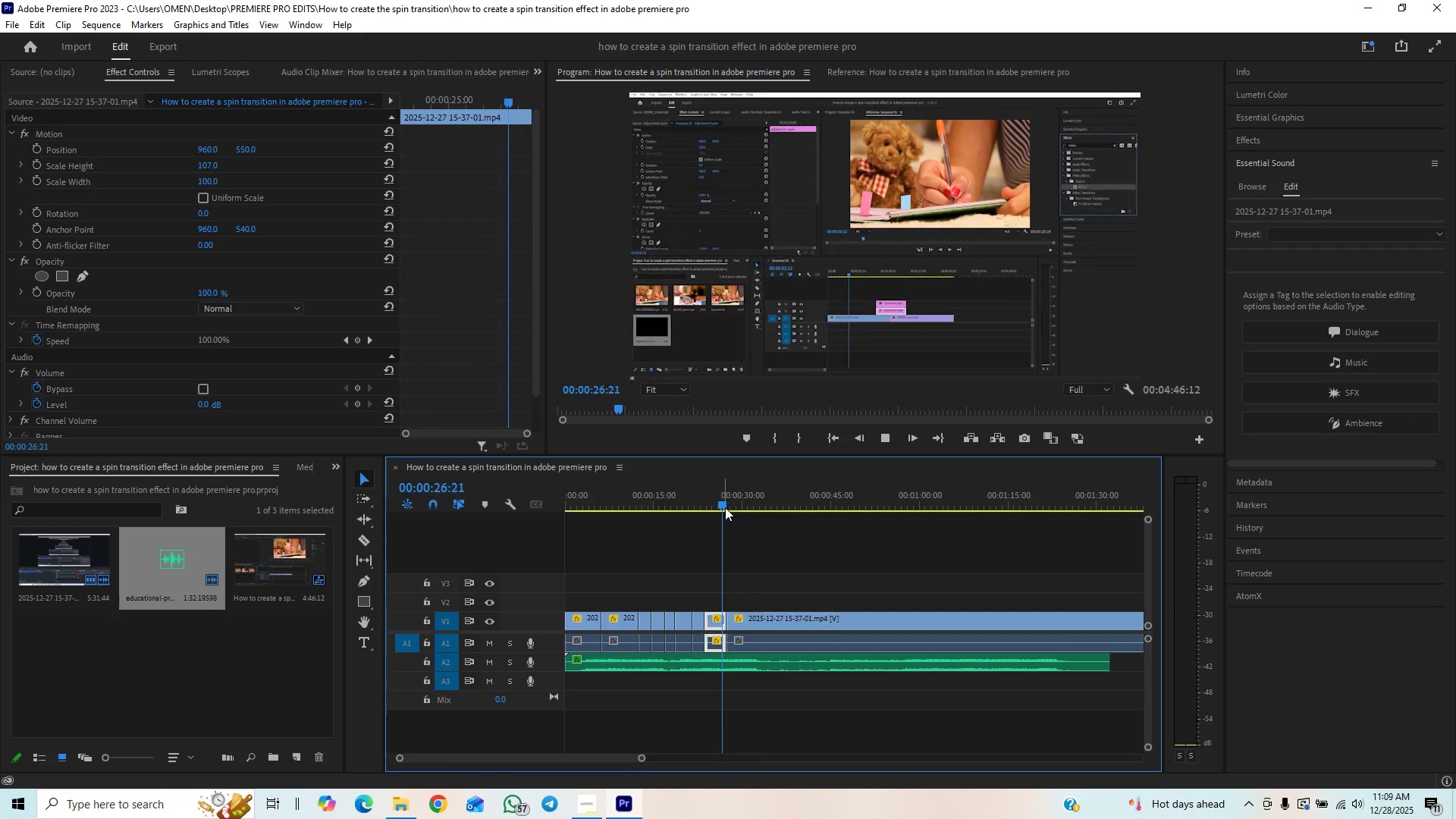 
key(Space)
 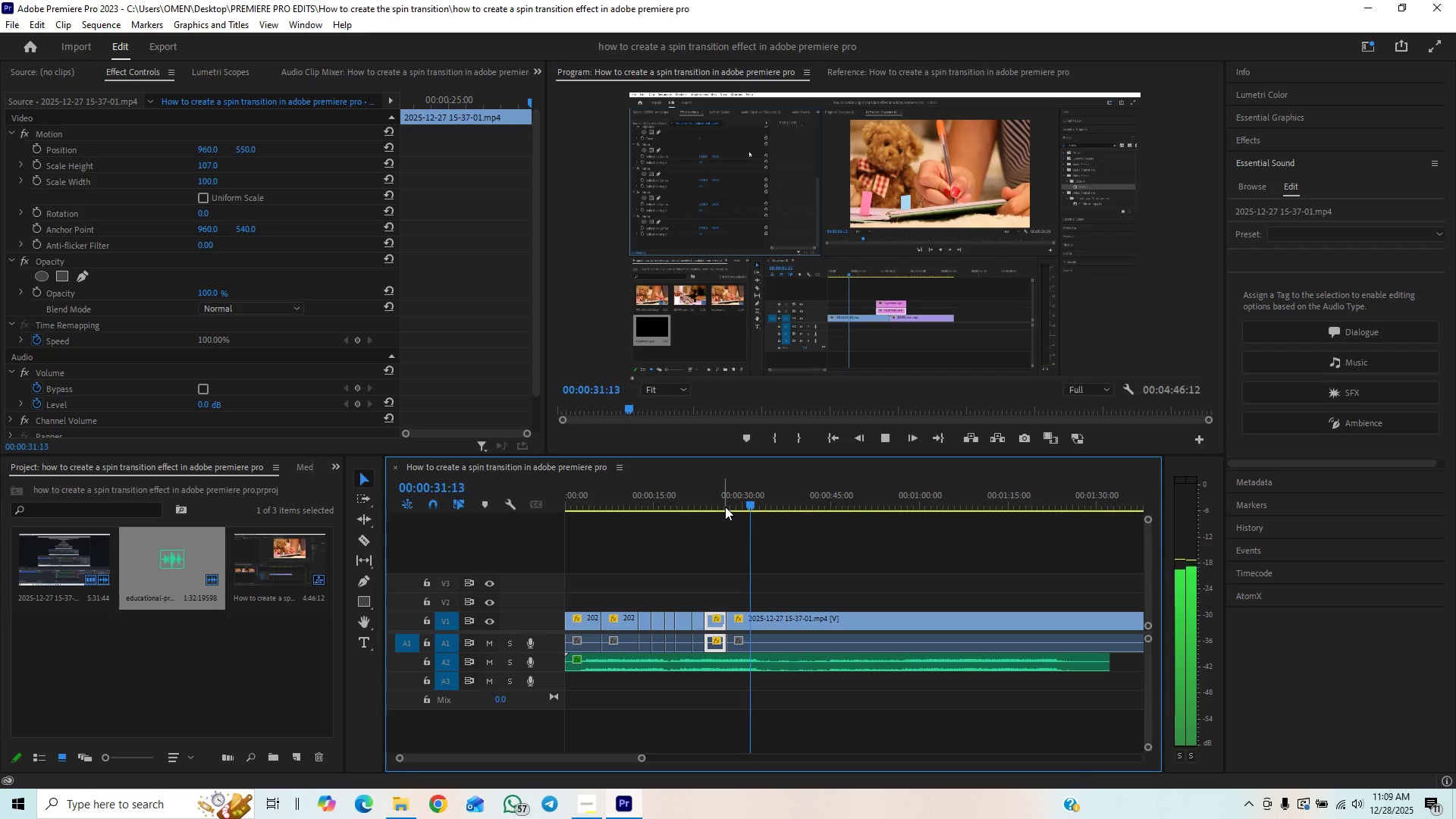 
wait(6.64)
 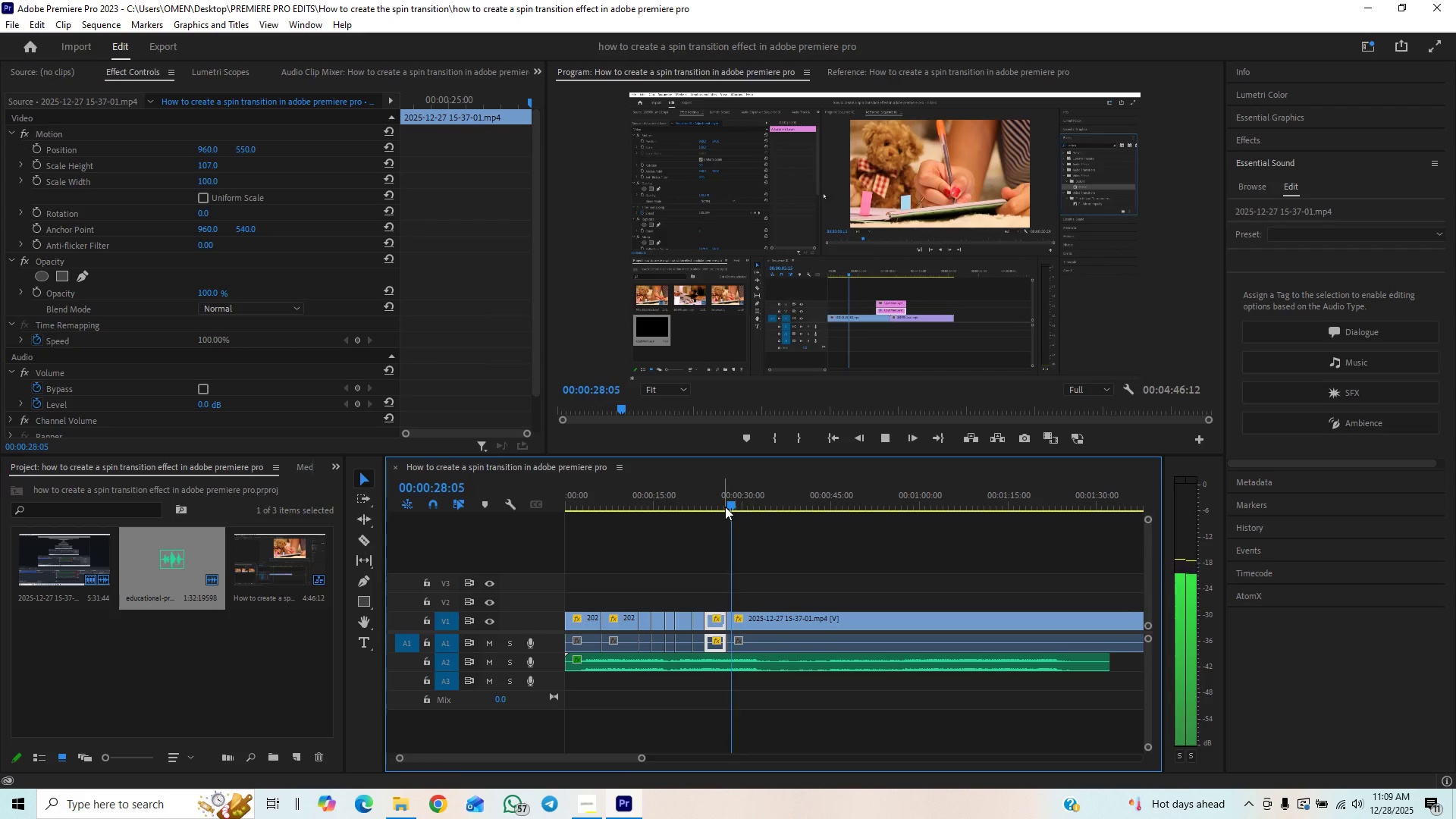 
key(Space)
 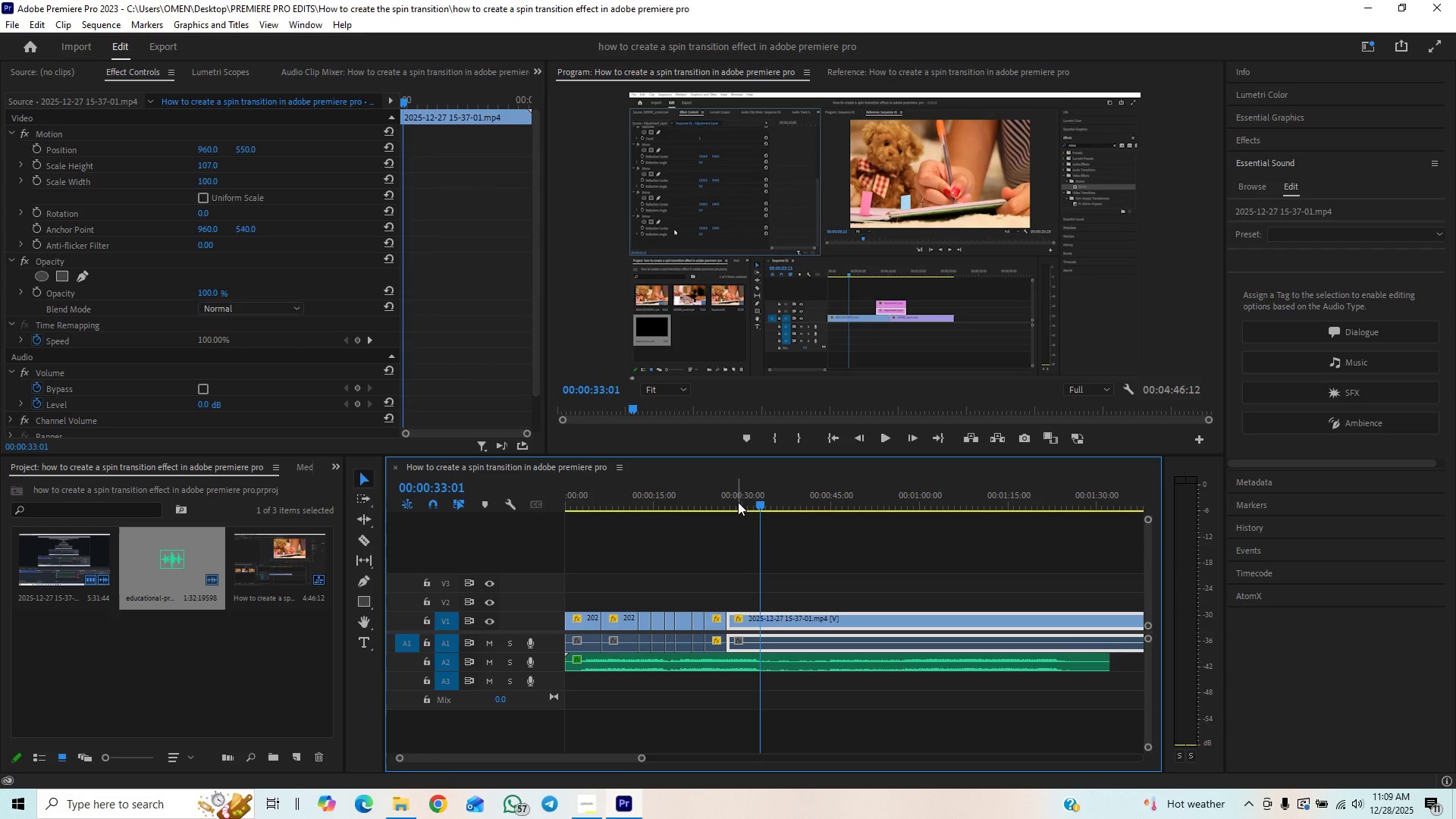 
left_click_drag(start_coordinate=[738, 502], to_coordinate=[752, 508])
 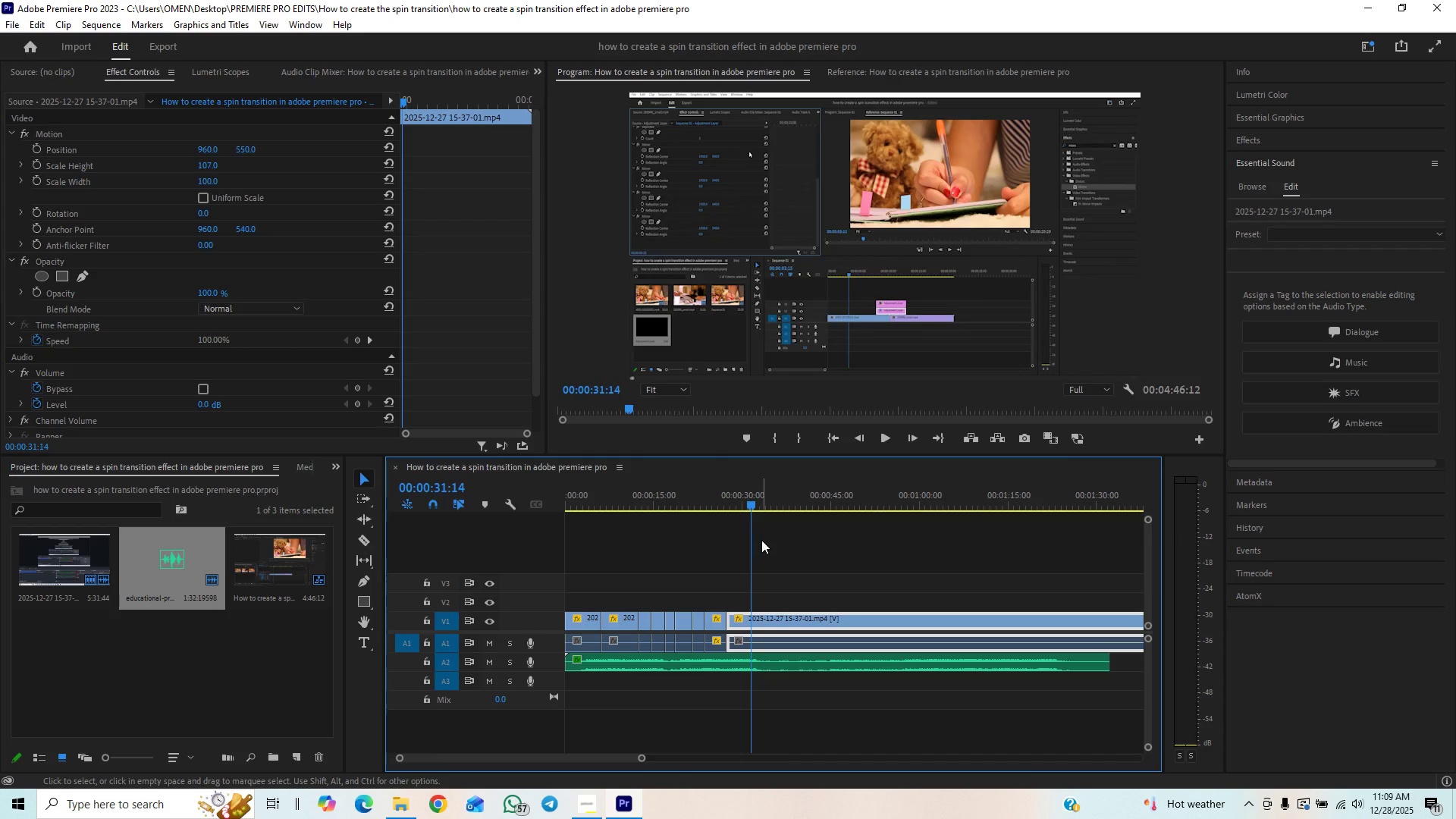 
key(C)
 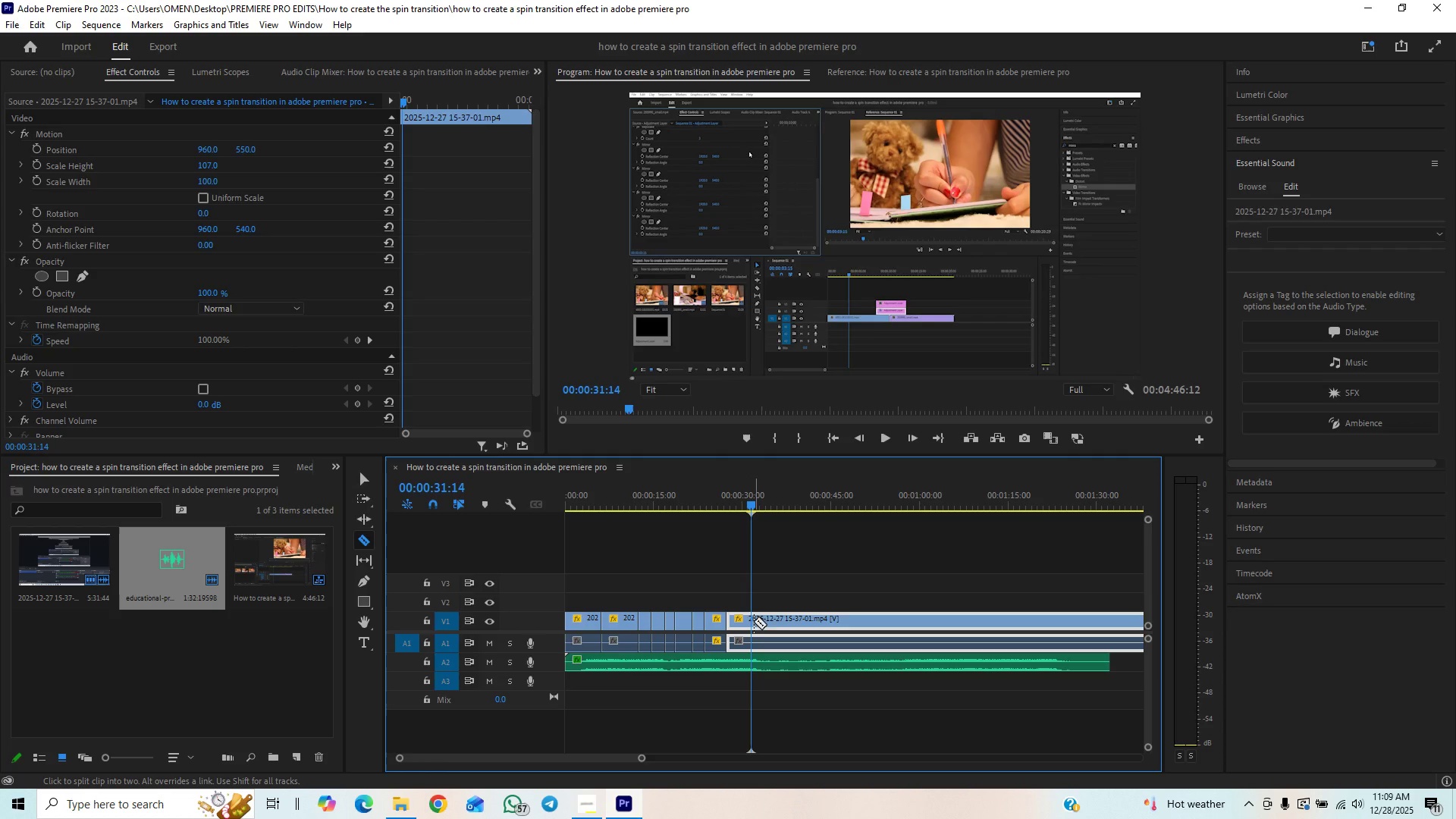 
left_click([753, 623])
 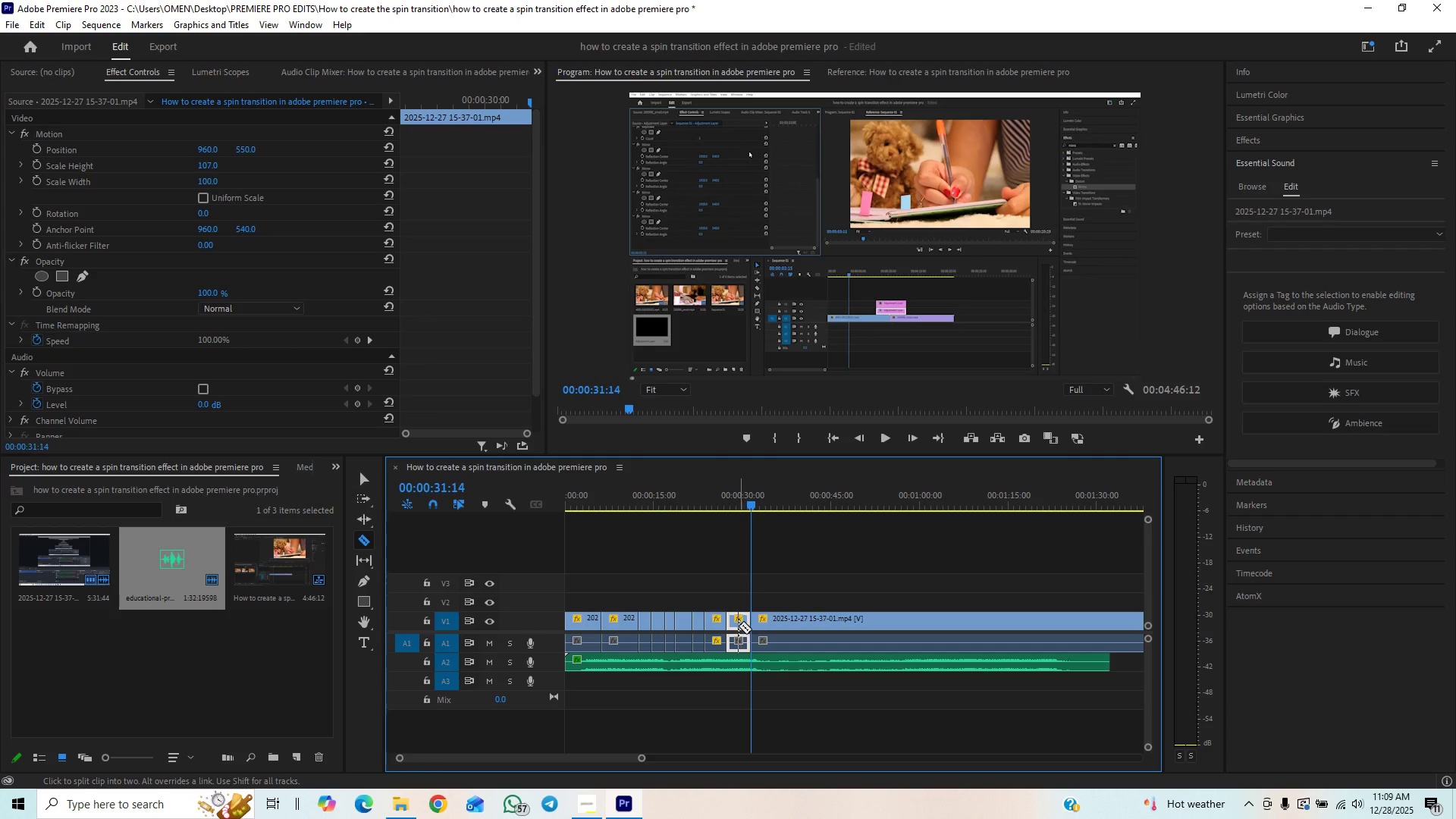 
right_click([739, 626])
 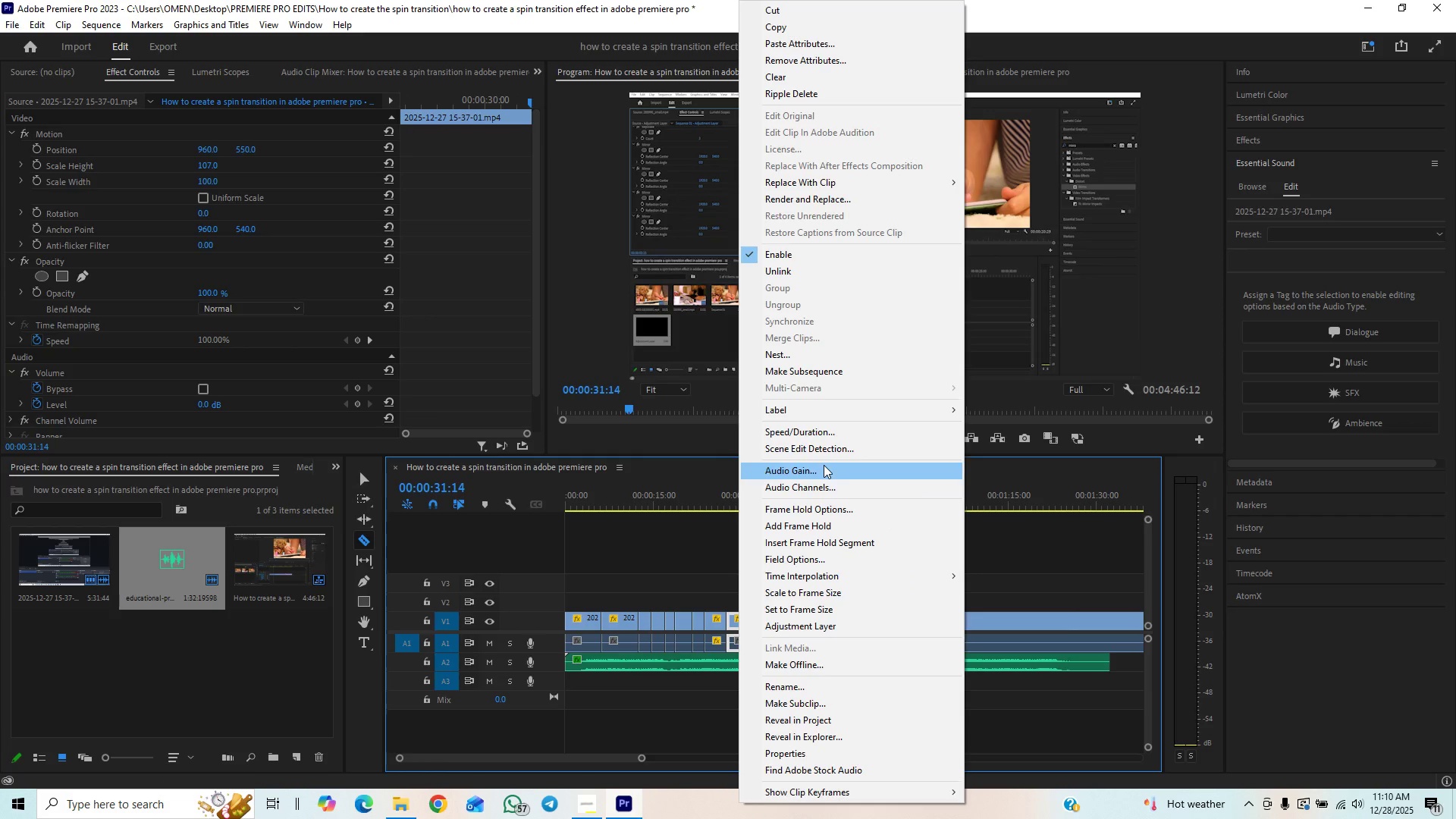 
left_click([827, 434])
 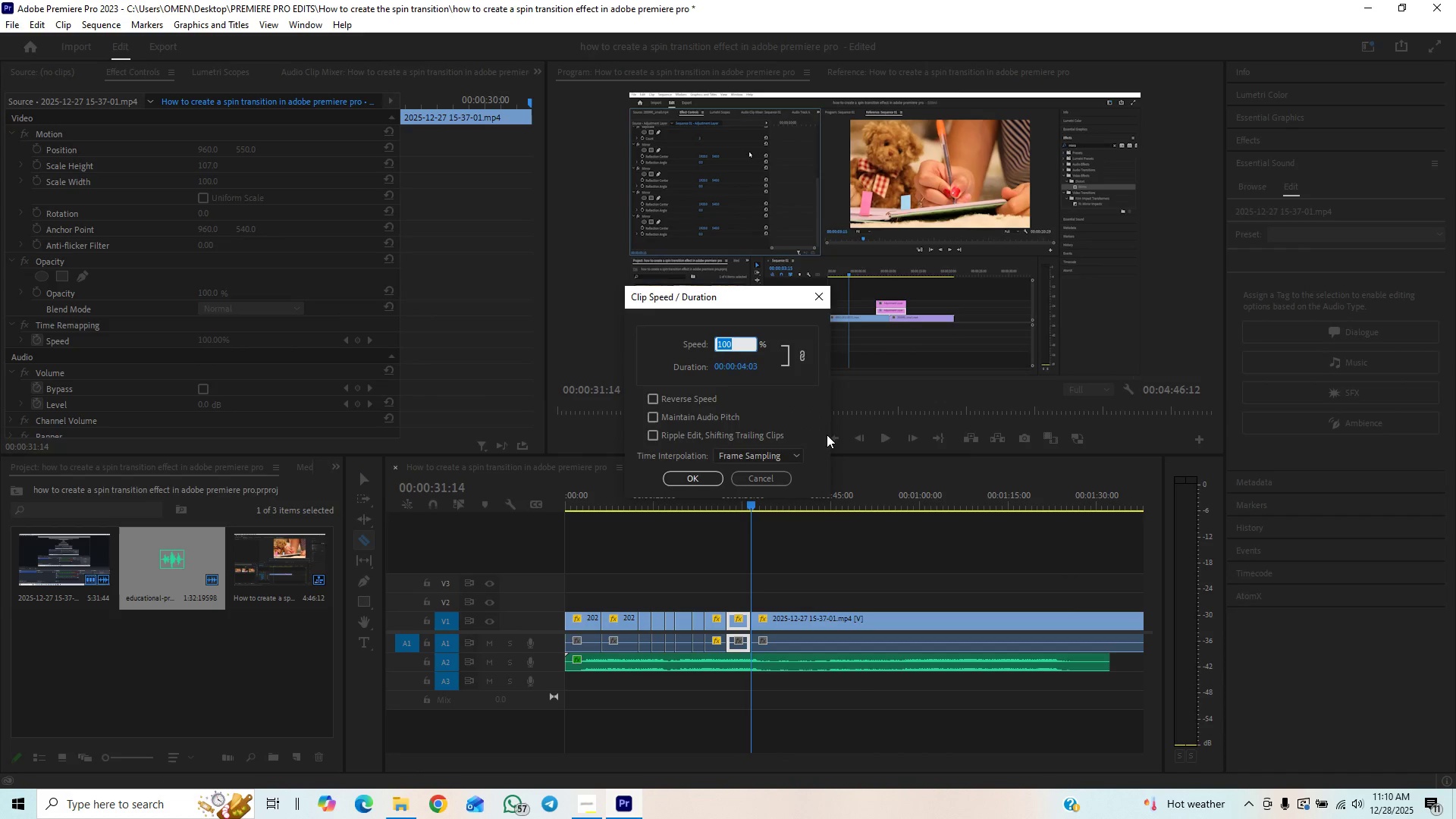 
type(200)
 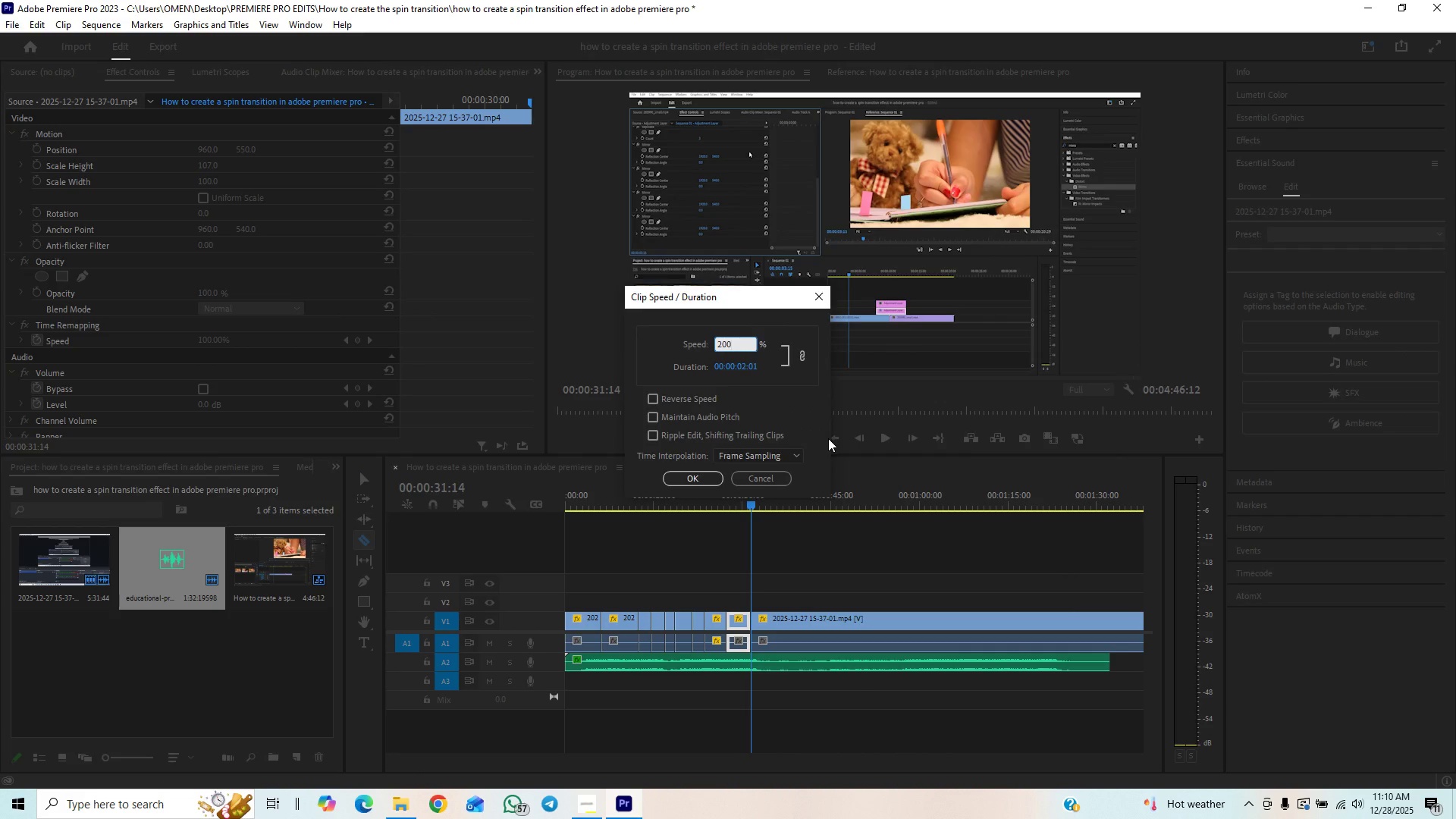 
key(Enter)
 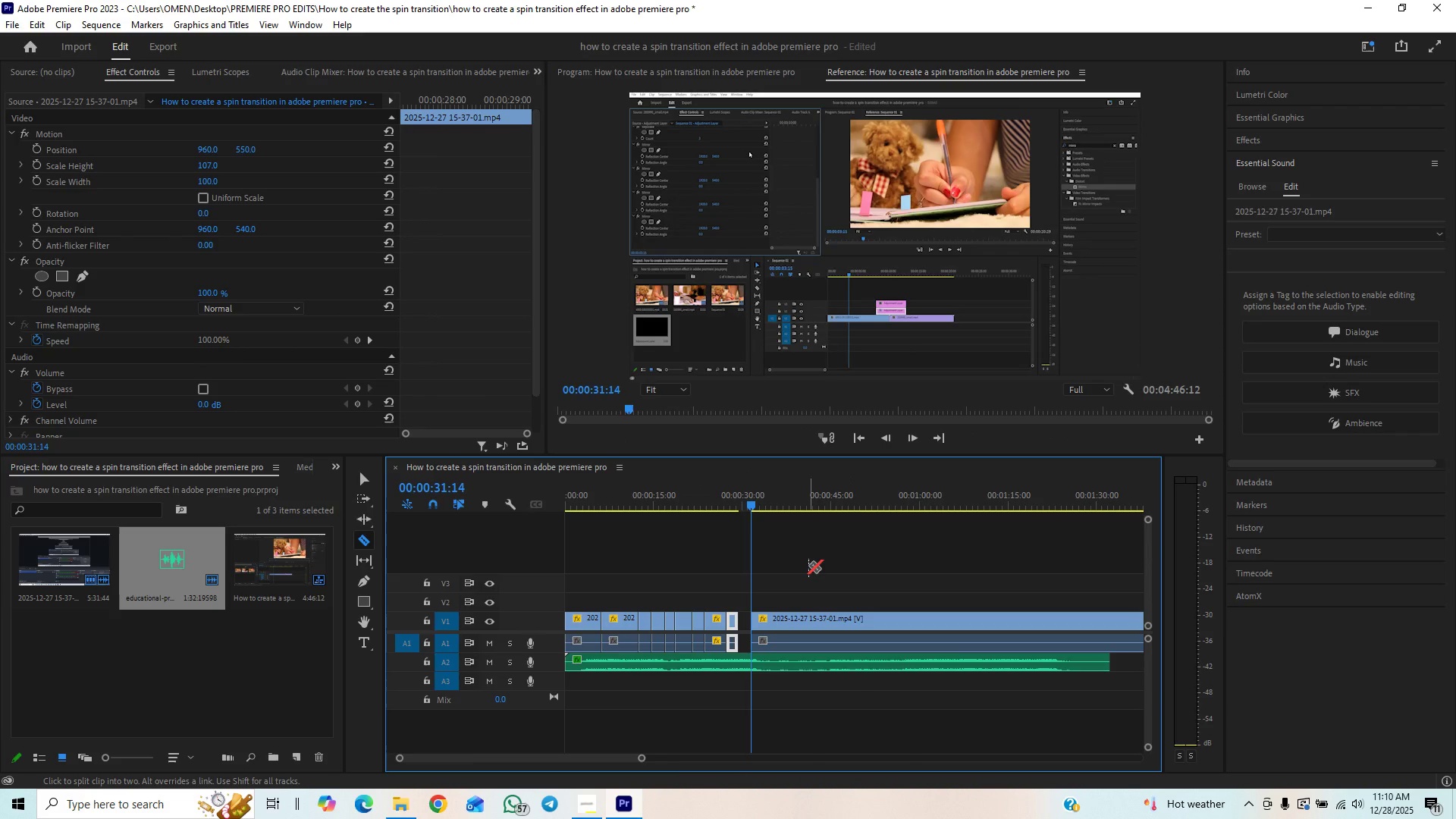 
key(V)
 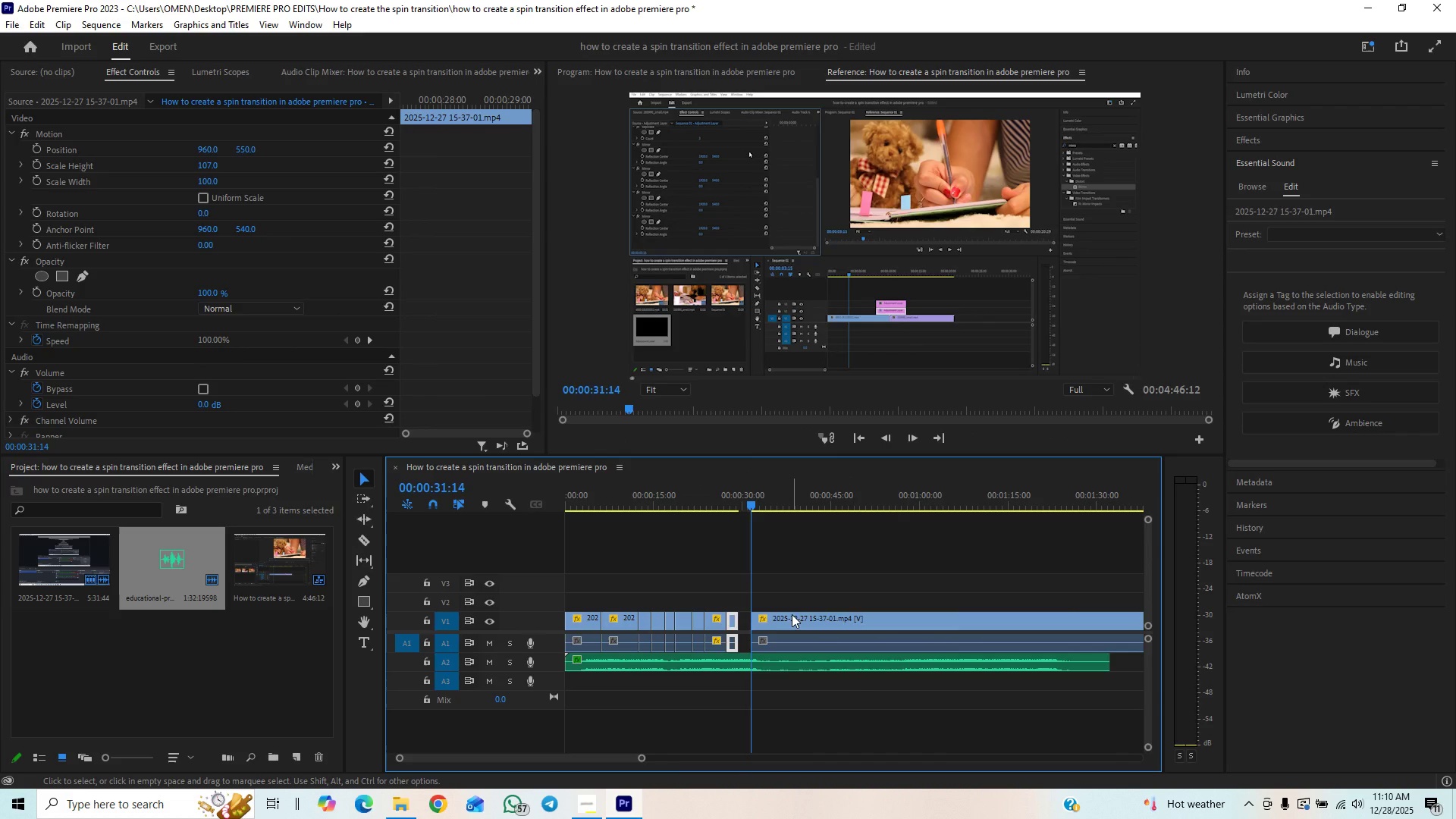 
left_click_drag(start_coordinate=[792, 614], to_coordinate=[780, 617])
 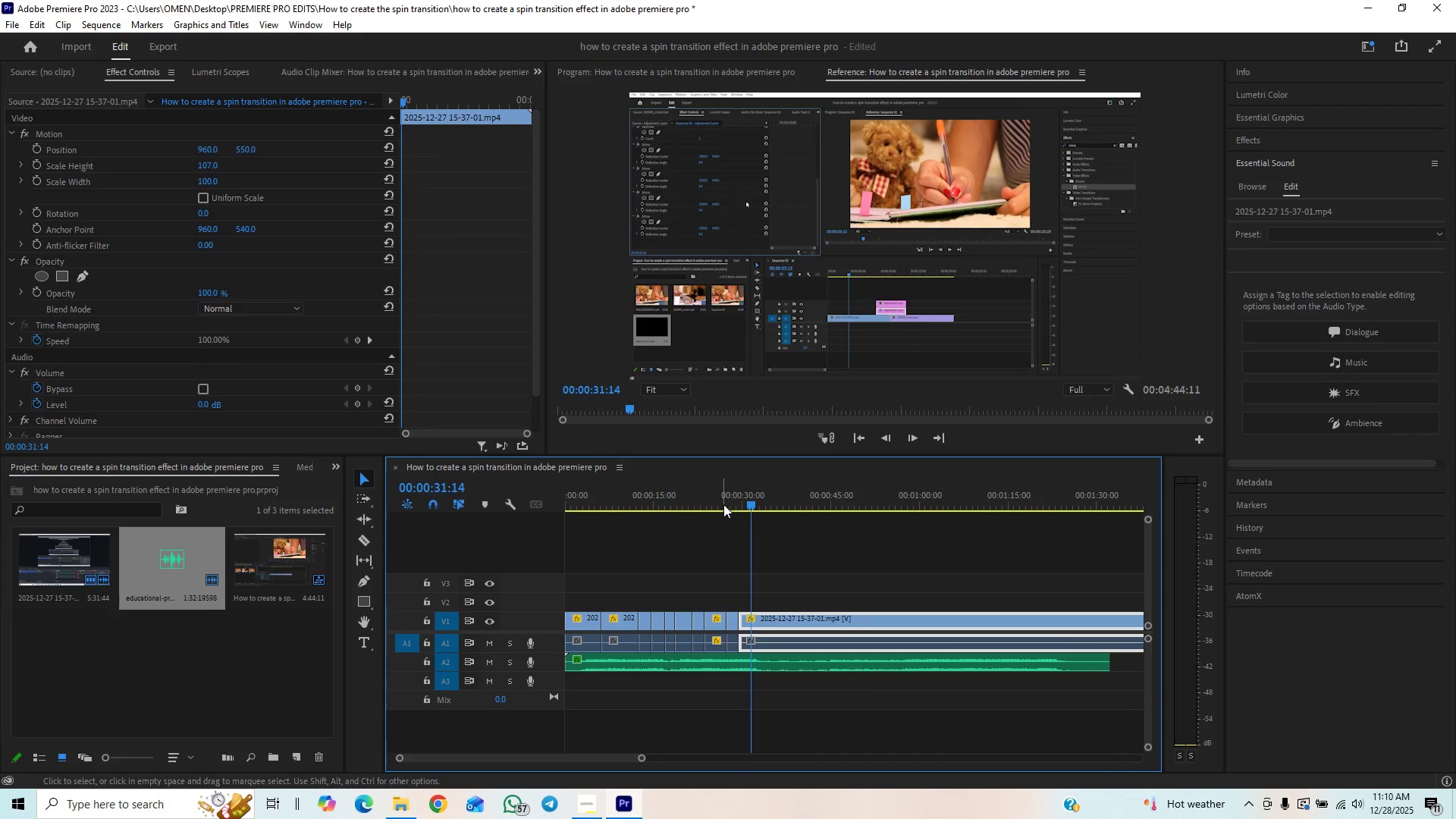 
left_click([723, 503])
 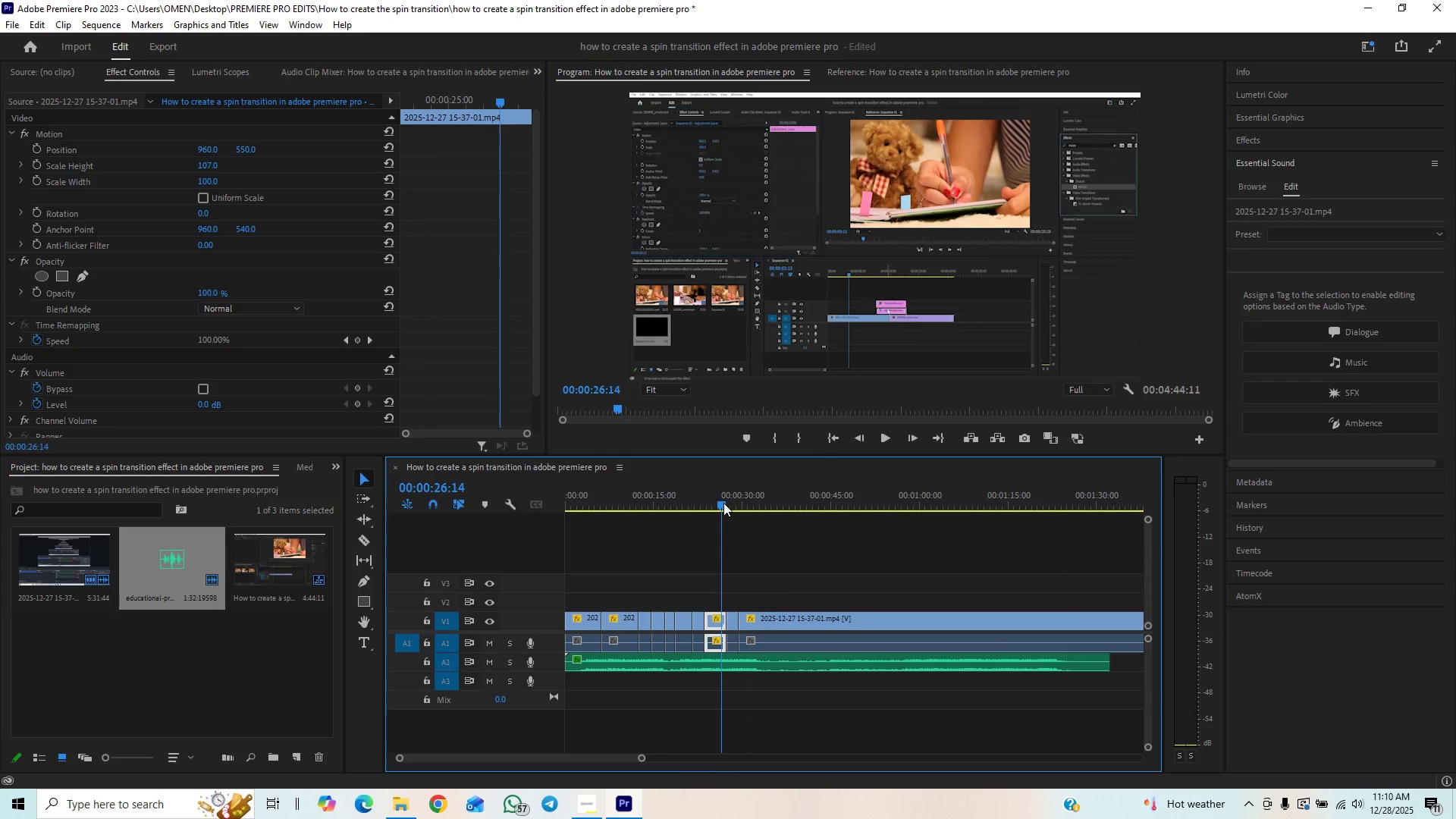 
key(Space)
 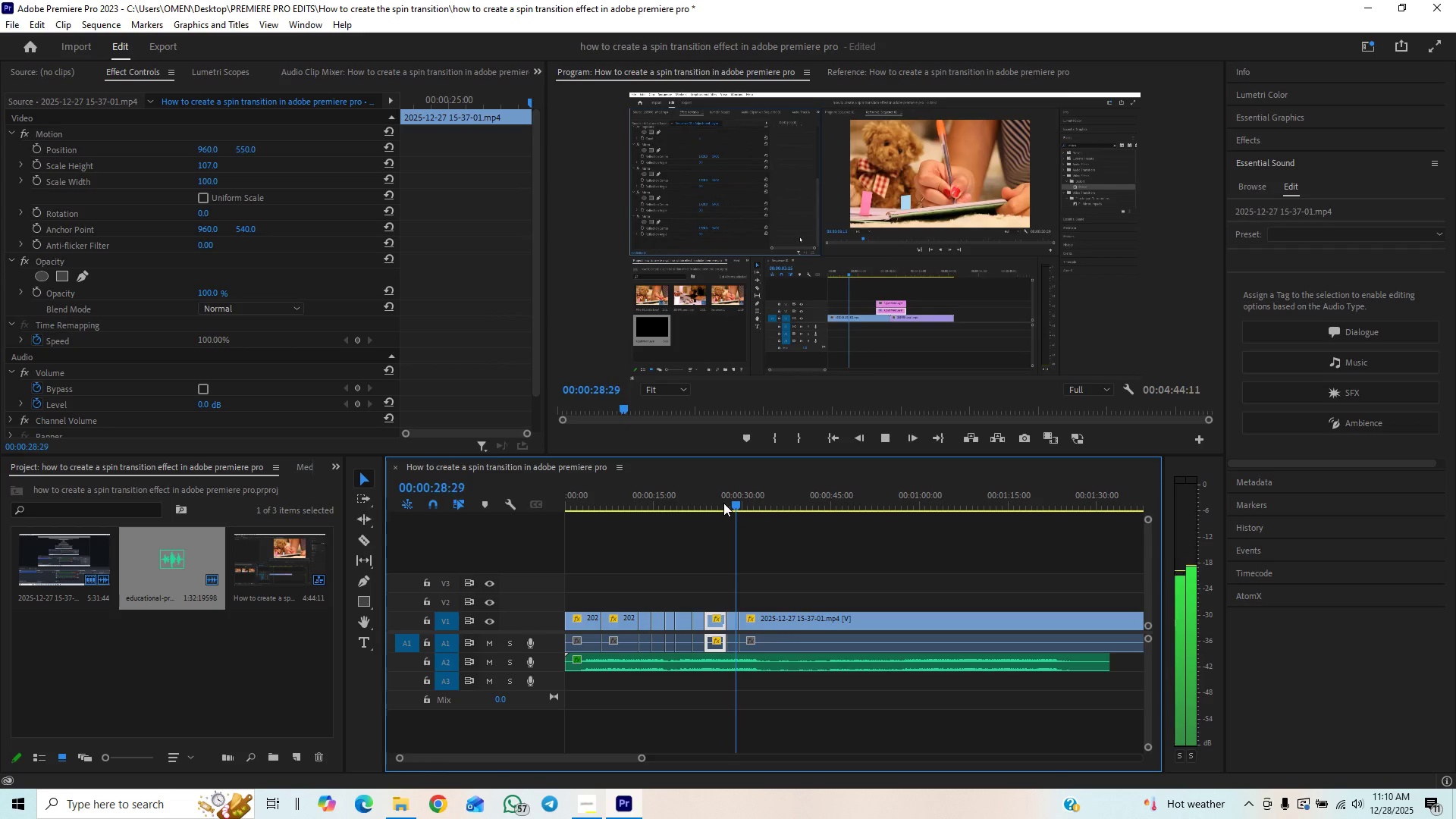 
key(Space)
 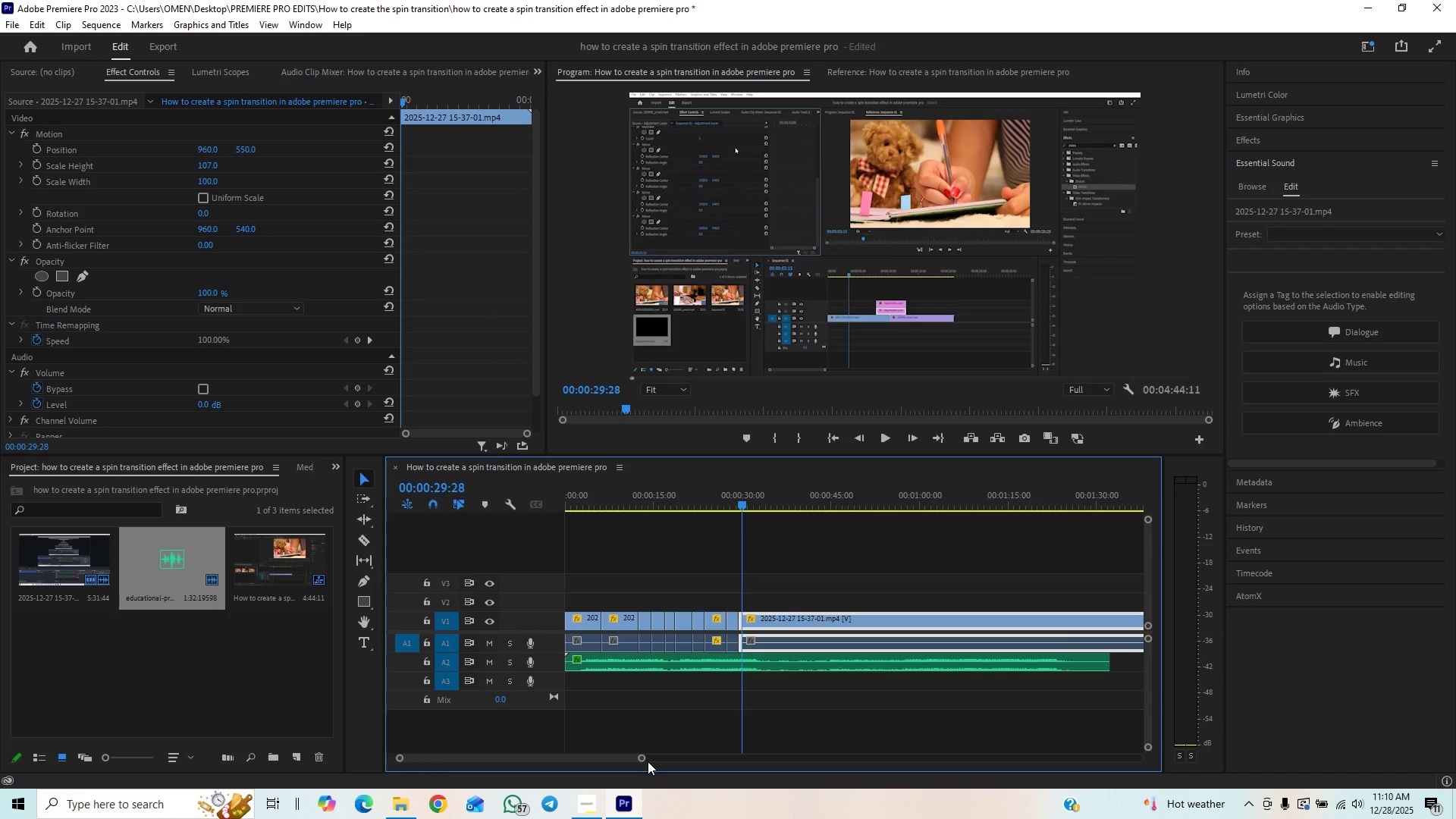 
left_click_drag(start_coordinate=[645, 760], to_coordinate=[578, 763])
 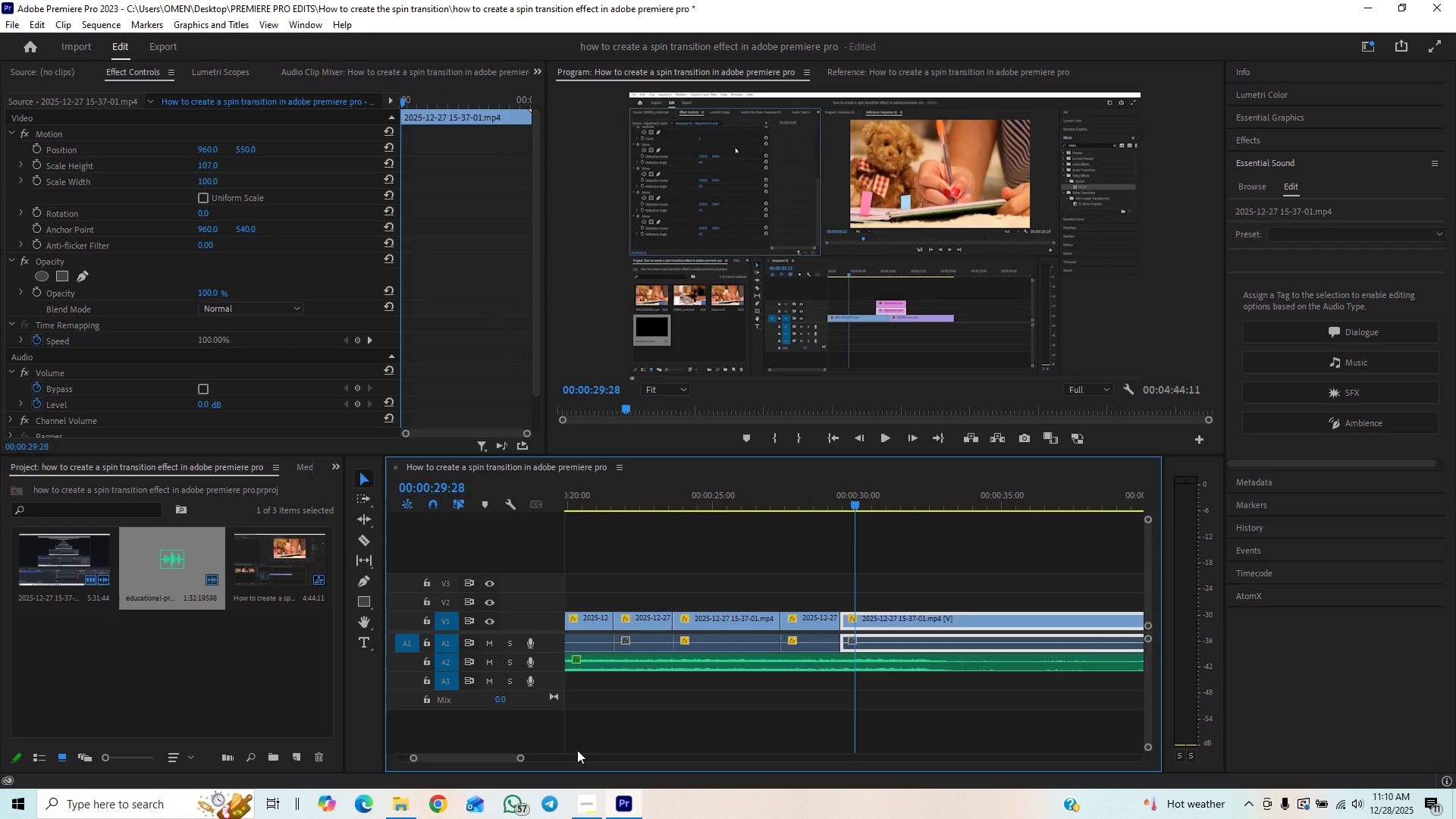 
key(Space)
 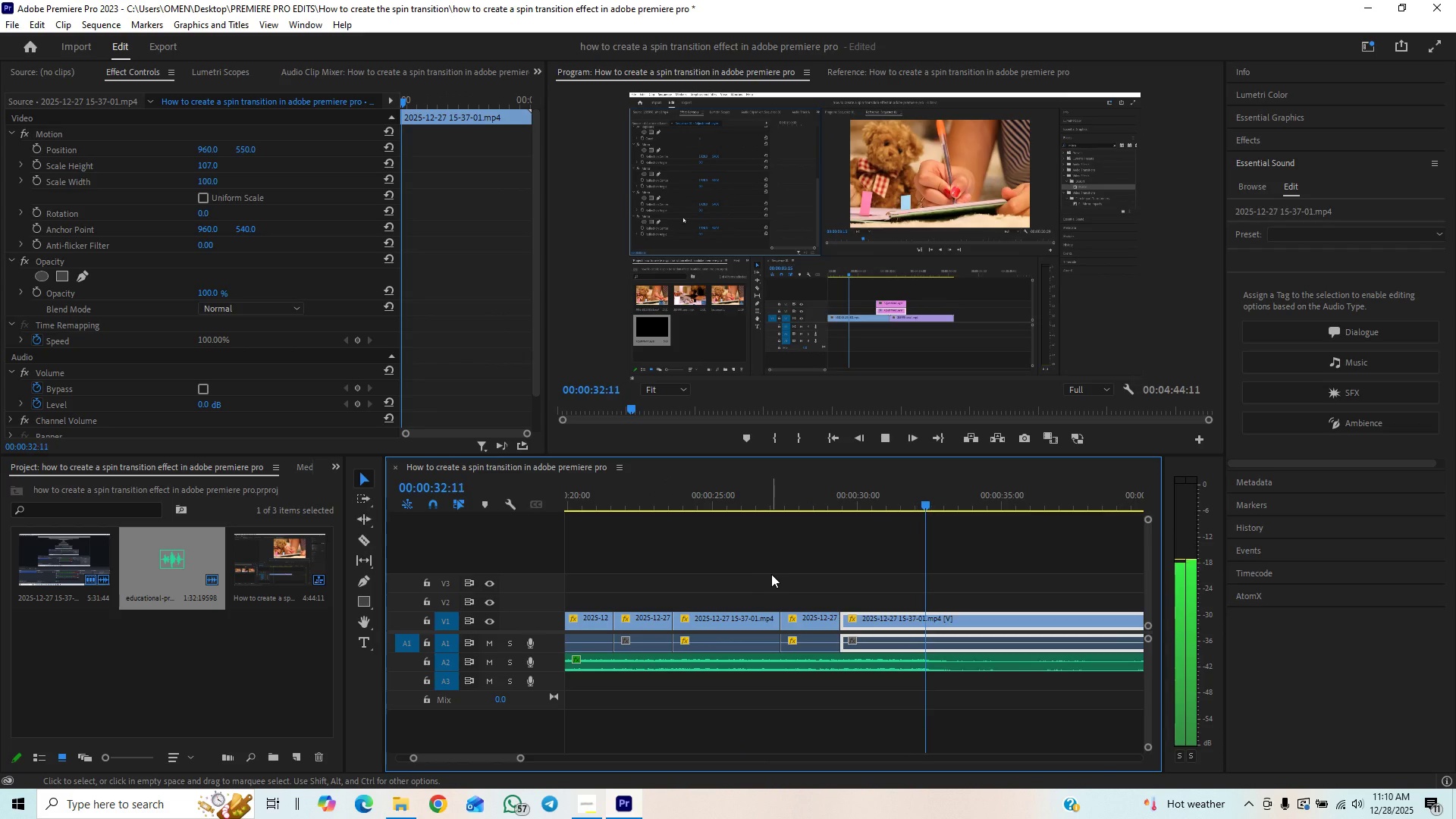 
key(Space)
 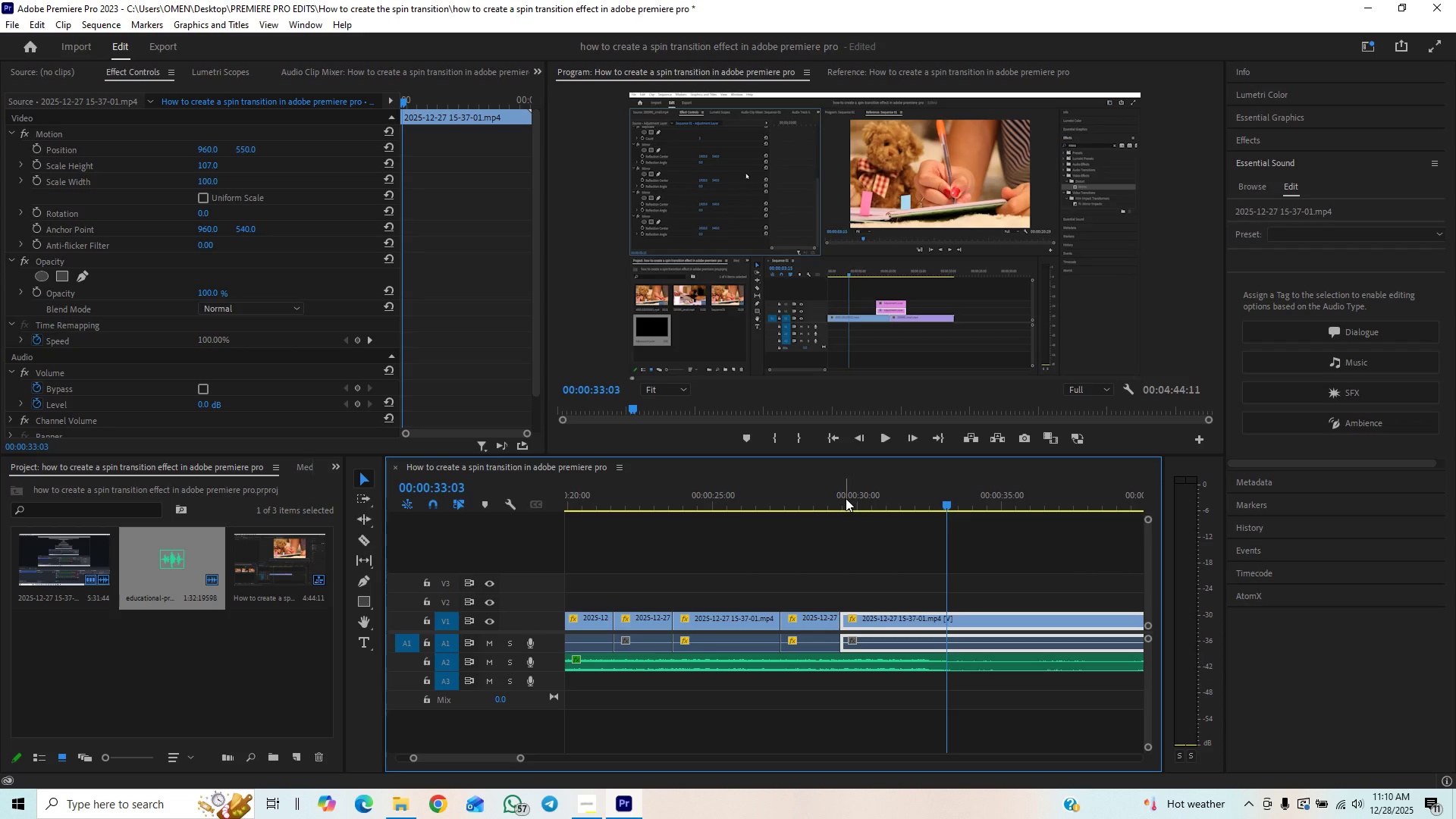 
key(Space)
 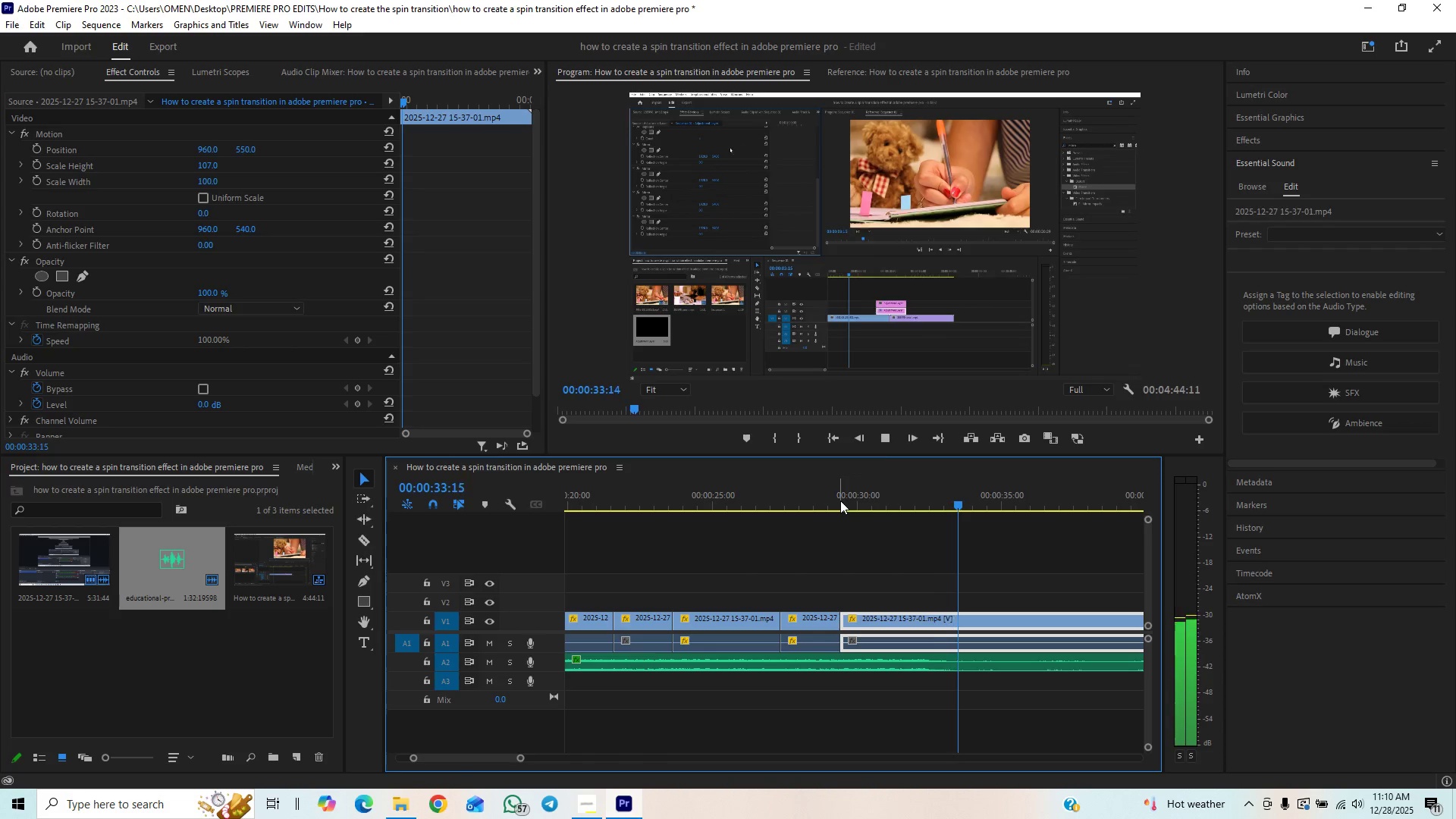 
key(Space)
 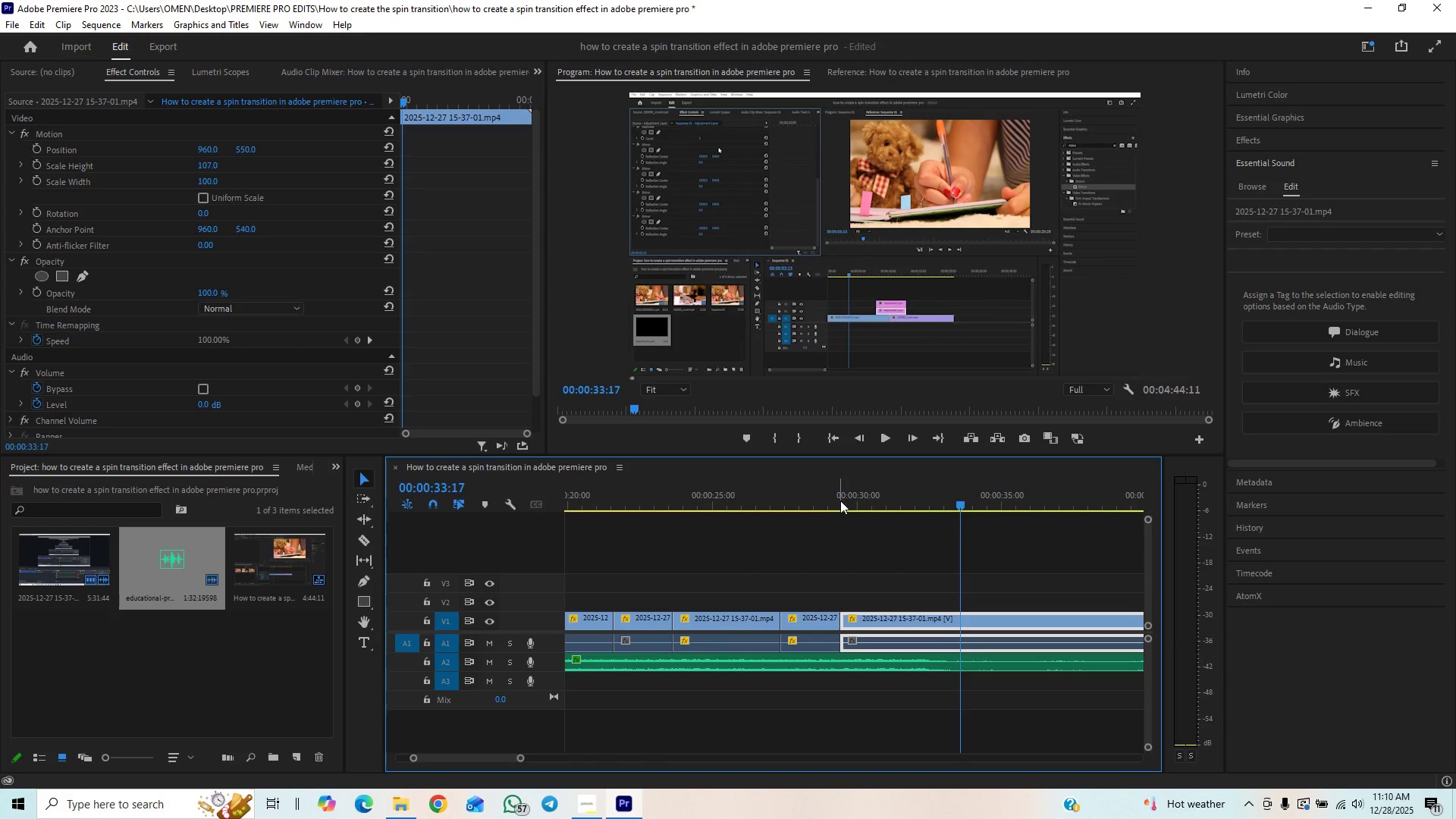 
key(Space)
 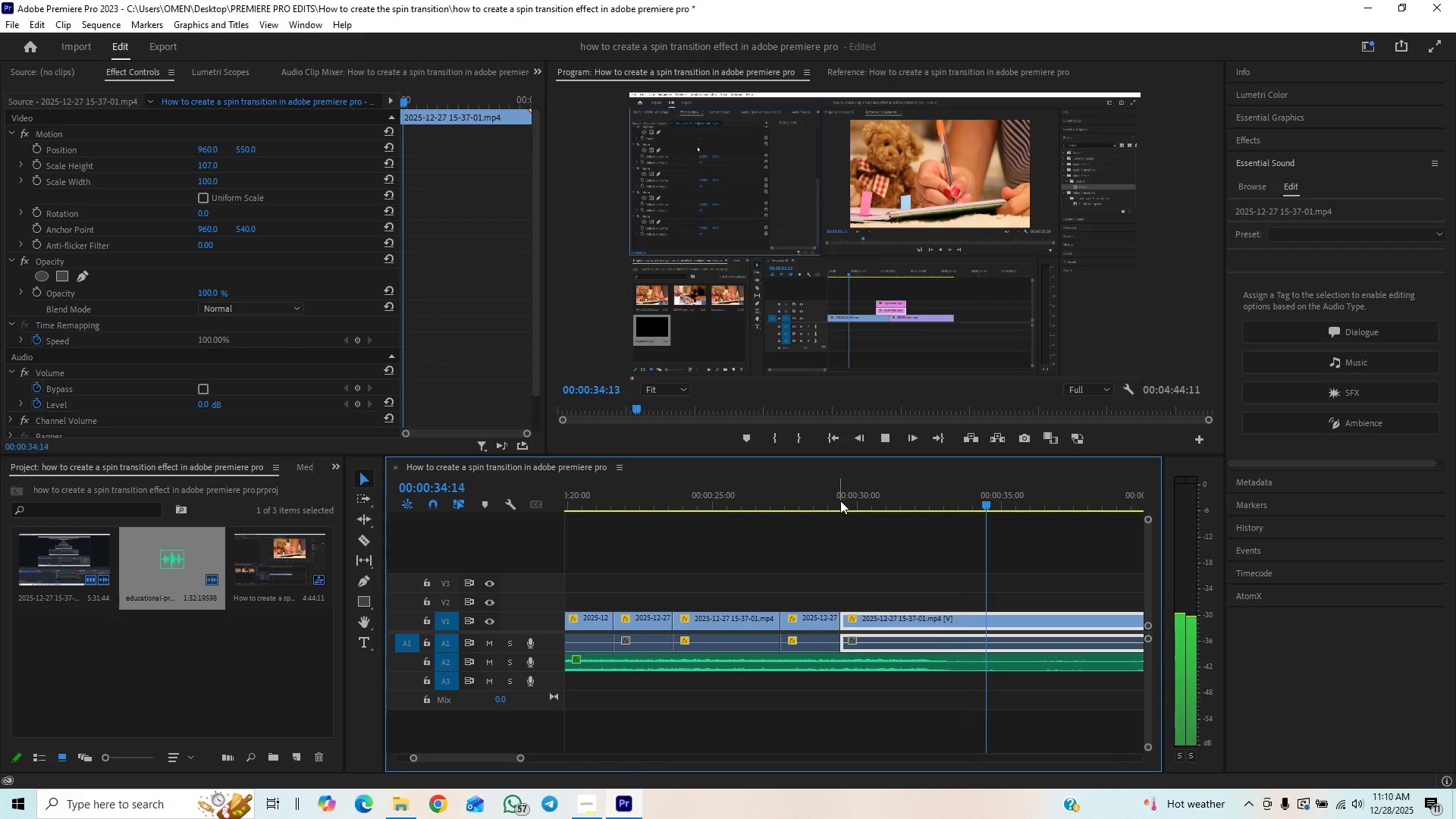 
key(Space)
 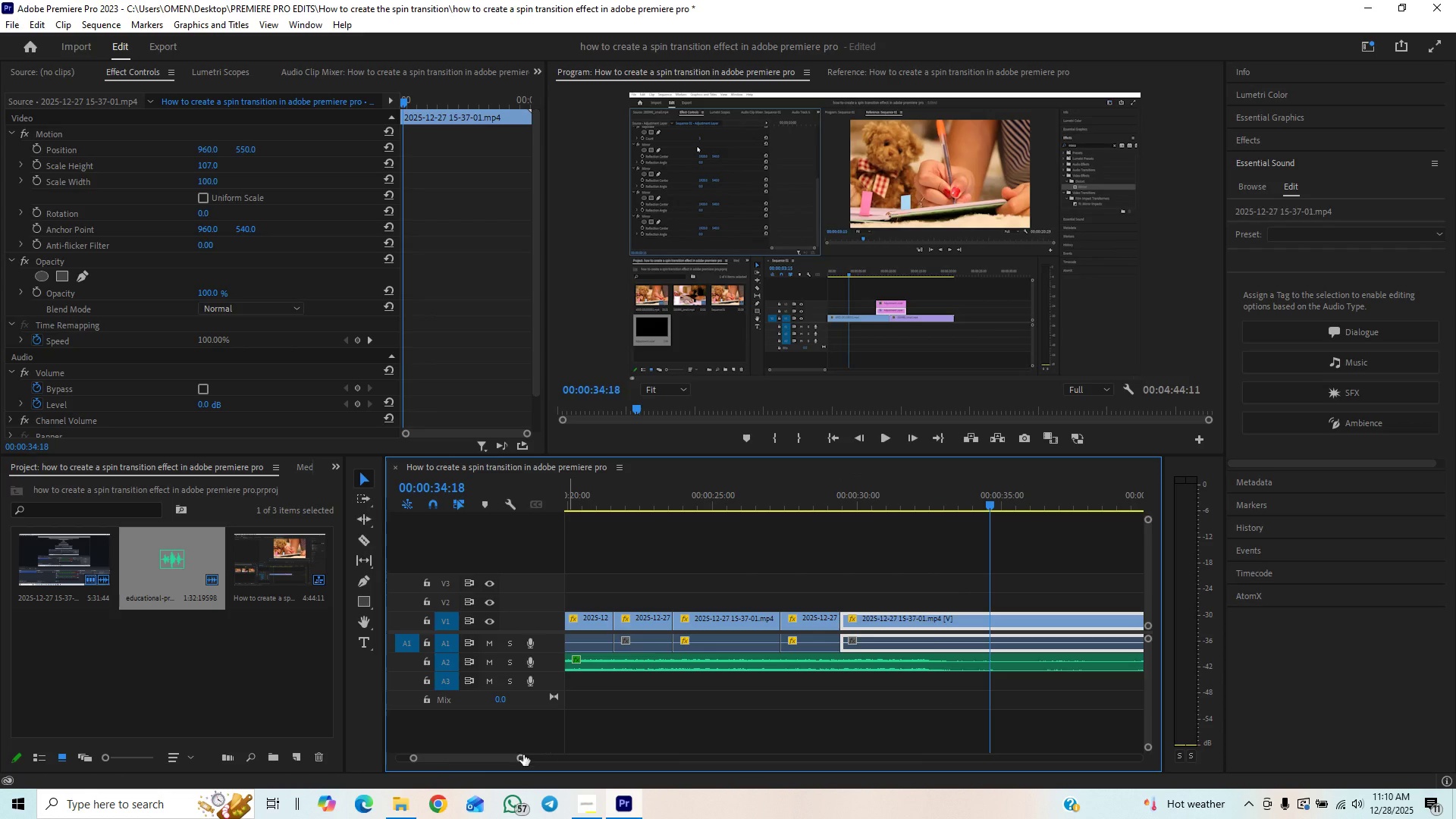 
left_click_drag(start_coordinate=[522, 755], to_coordinate=[534, 745])
 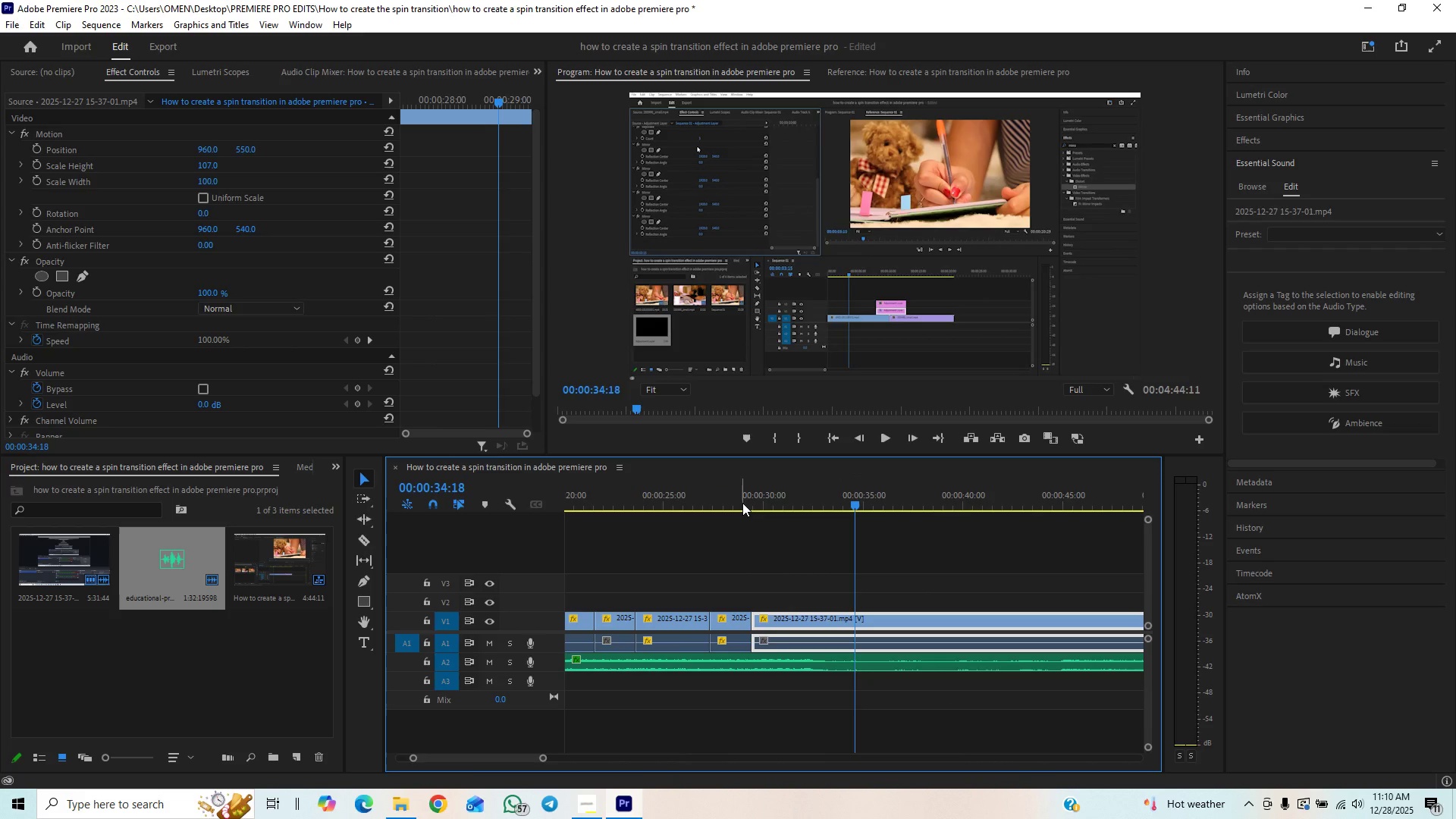 
key(Space)
 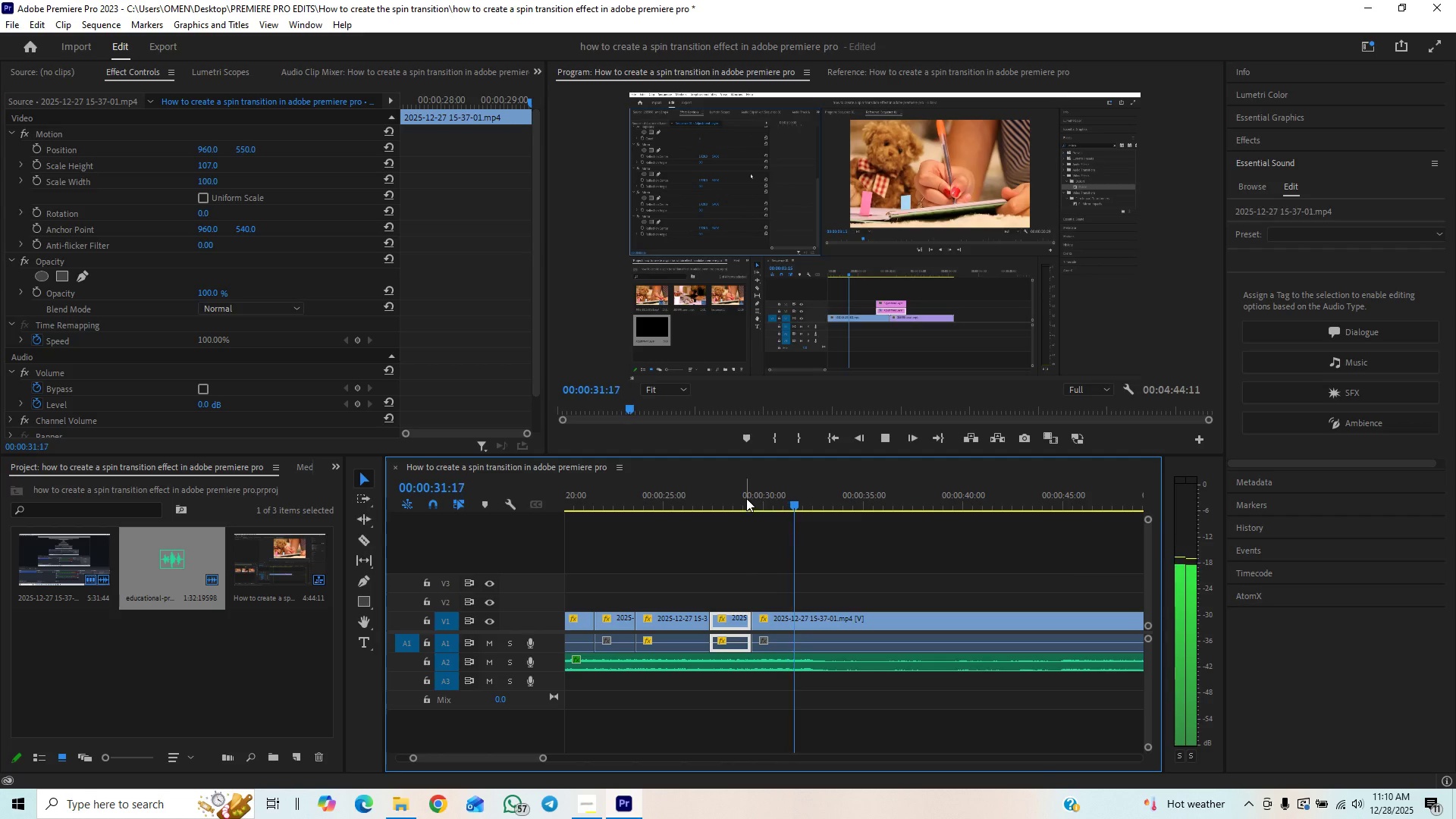 
left_click_drag(start_coordinate=[747, 497], to_coordinate=[736, 507])
 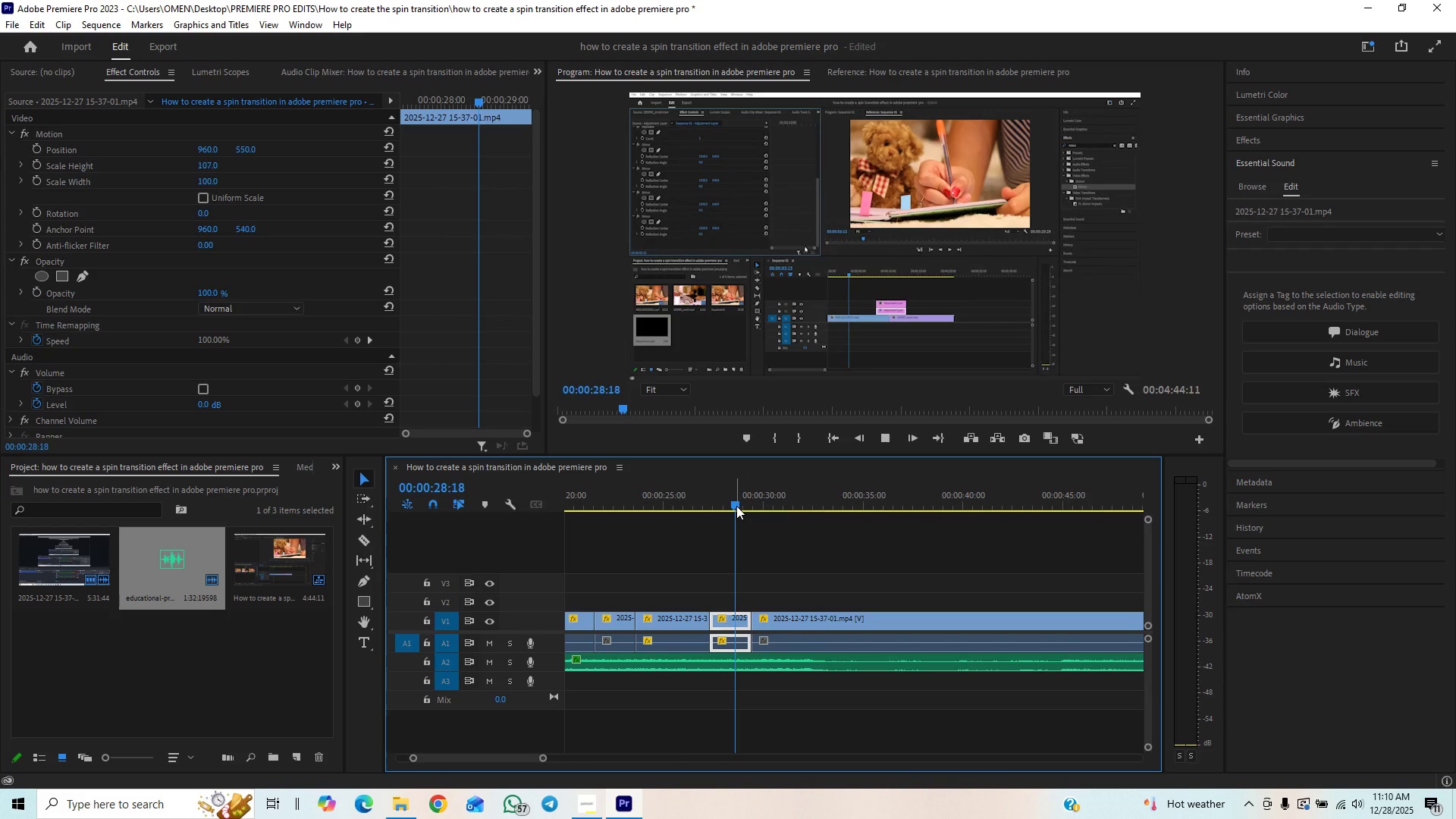 
key(Space)
 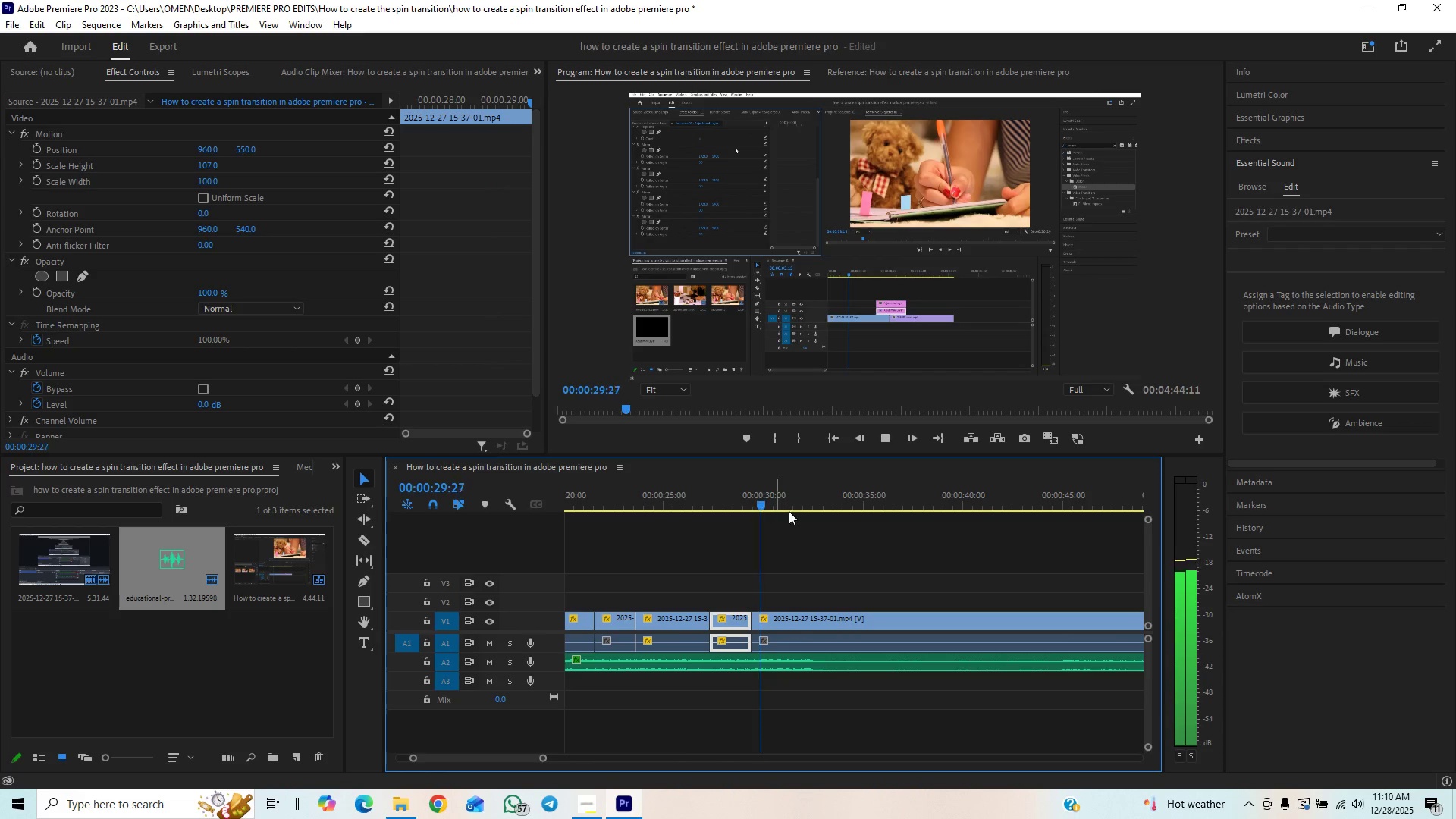 
left_click_drag(start_coordinate=[803, 504], to_coordinate=[849, 499])
 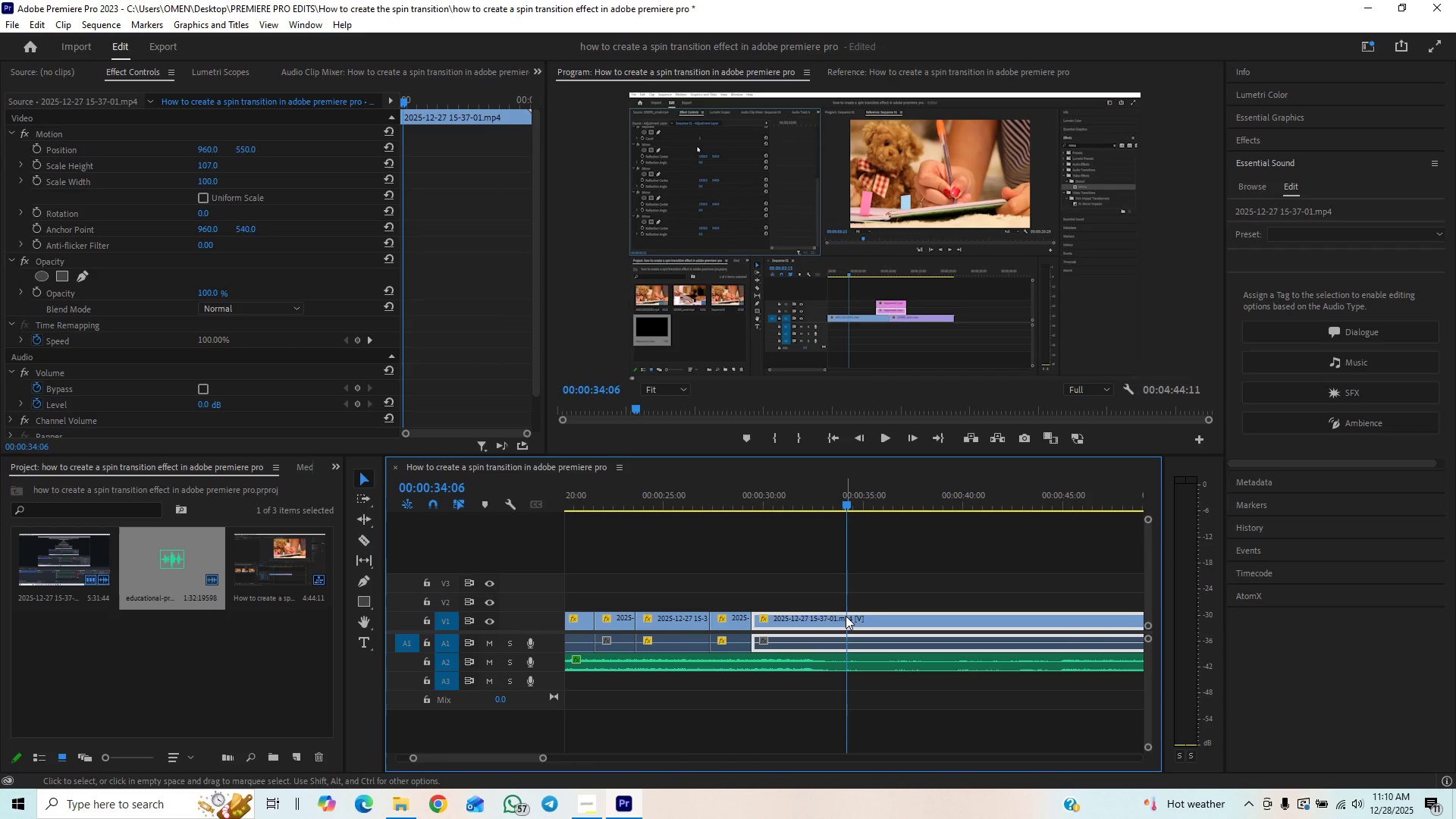 
key(C)
 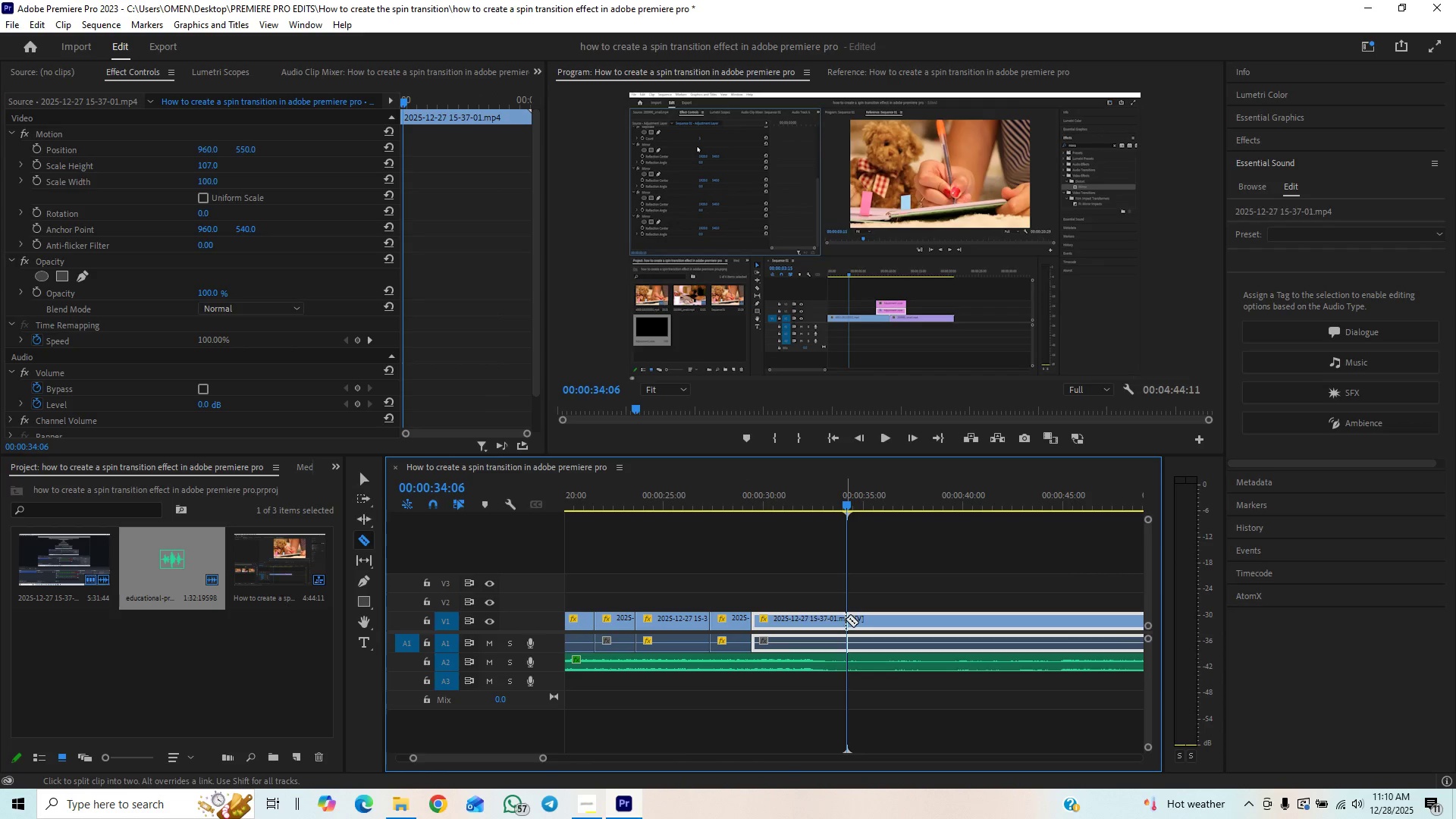 
left_click([846, 619])
 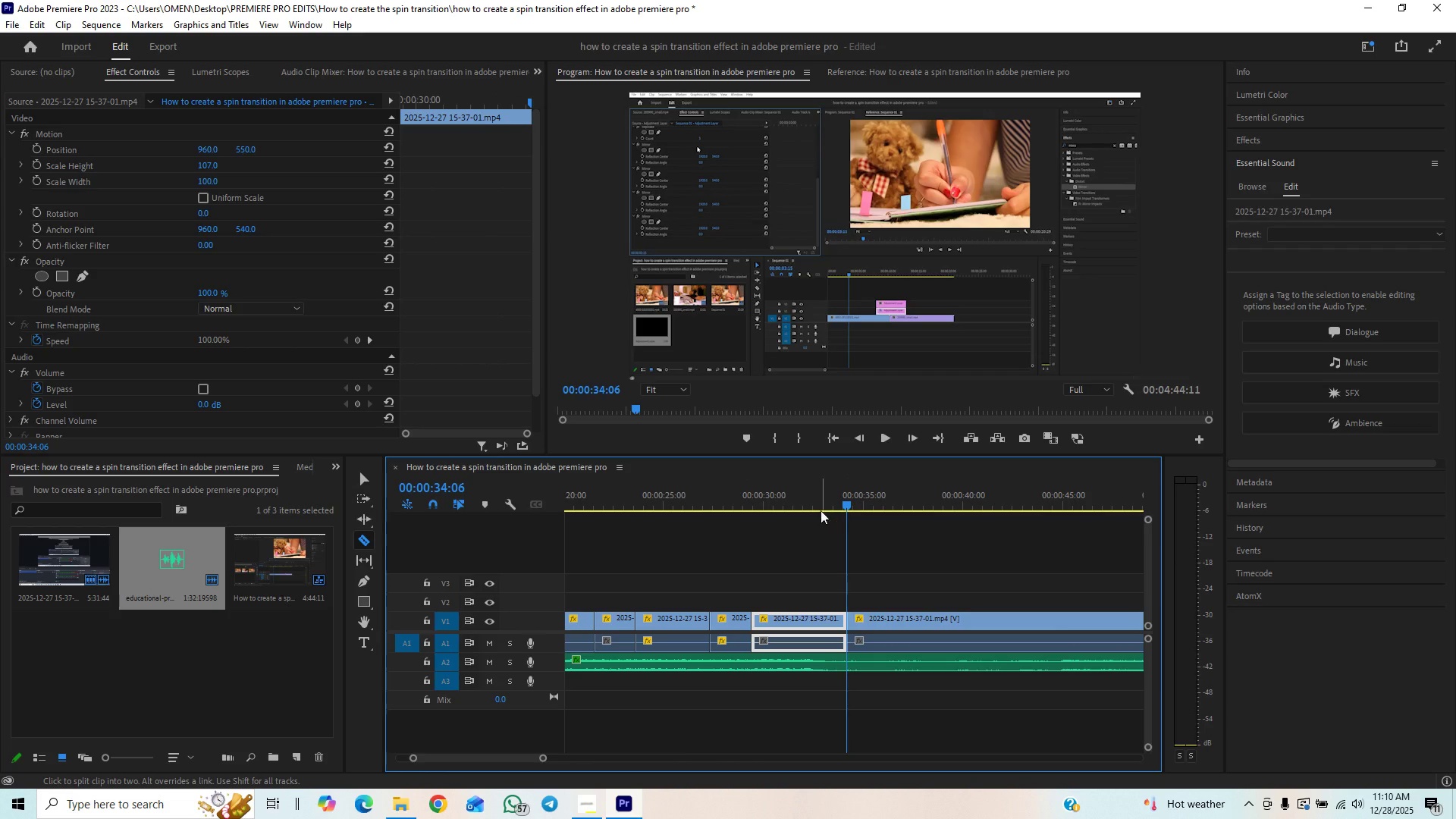 
left_click_drag(start_coordinate=[821, 502], to_coordinate=[756, 524])
 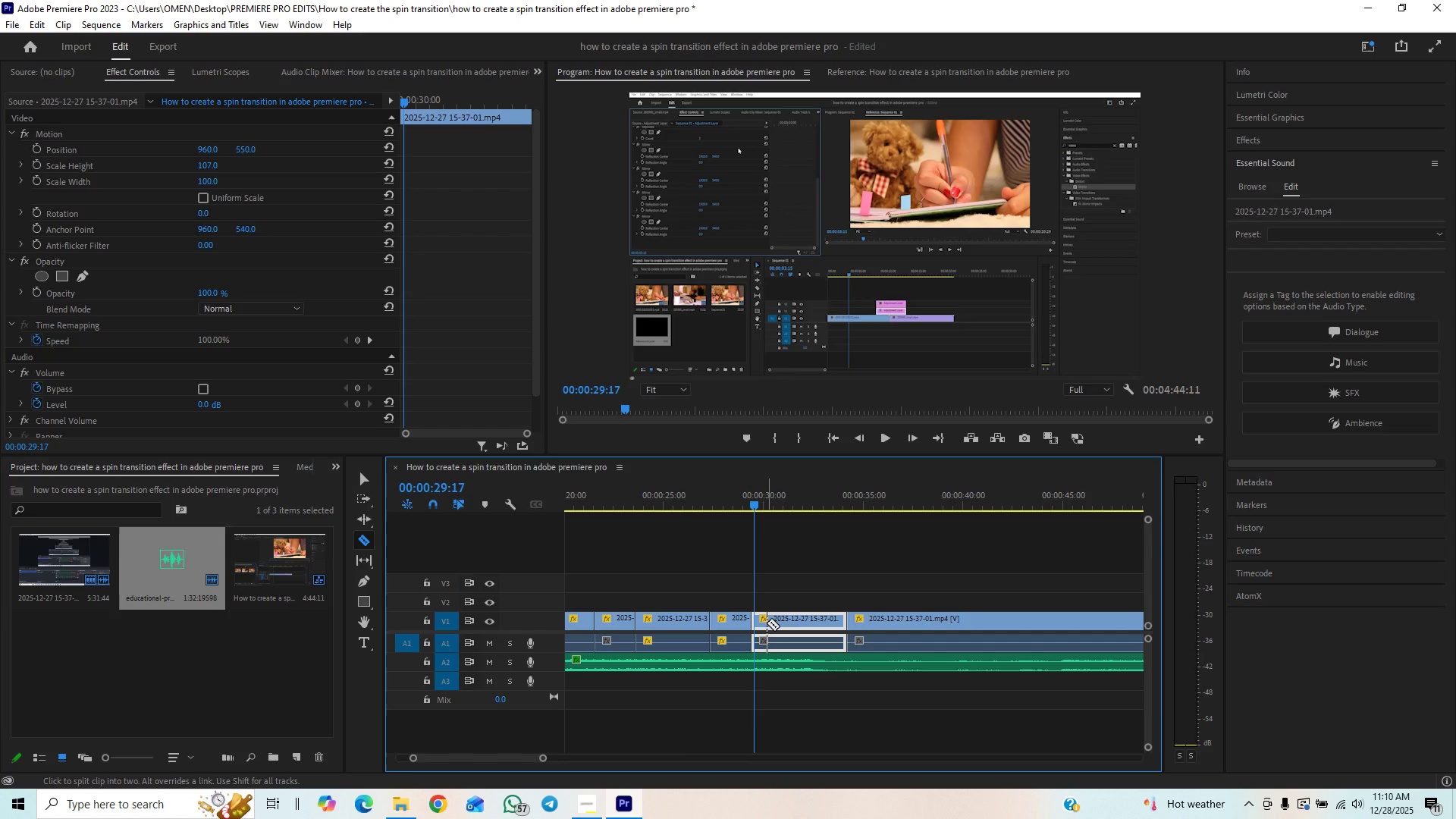 
right_click([767, 623])
 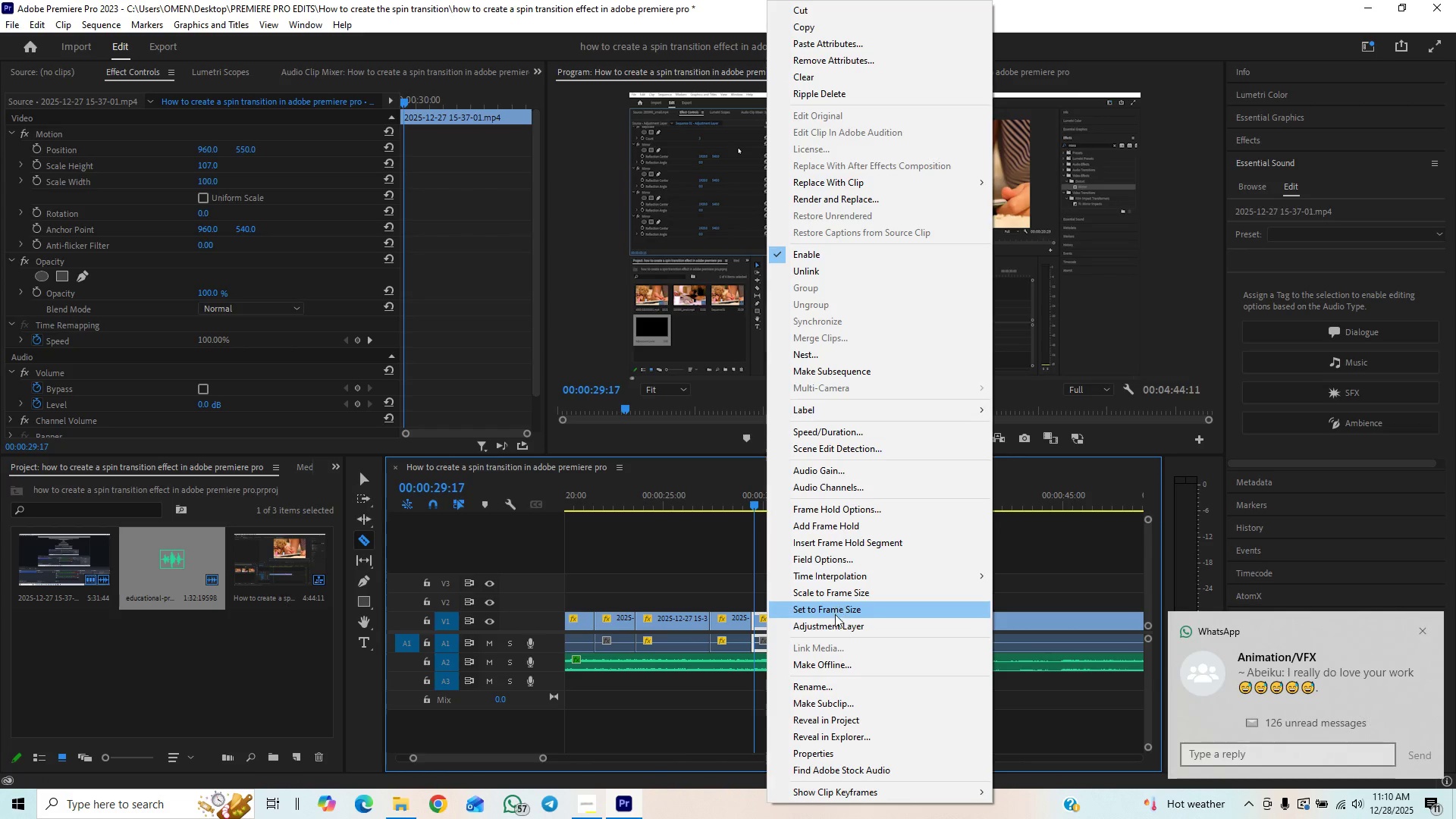 
left_click([1422, 632])
 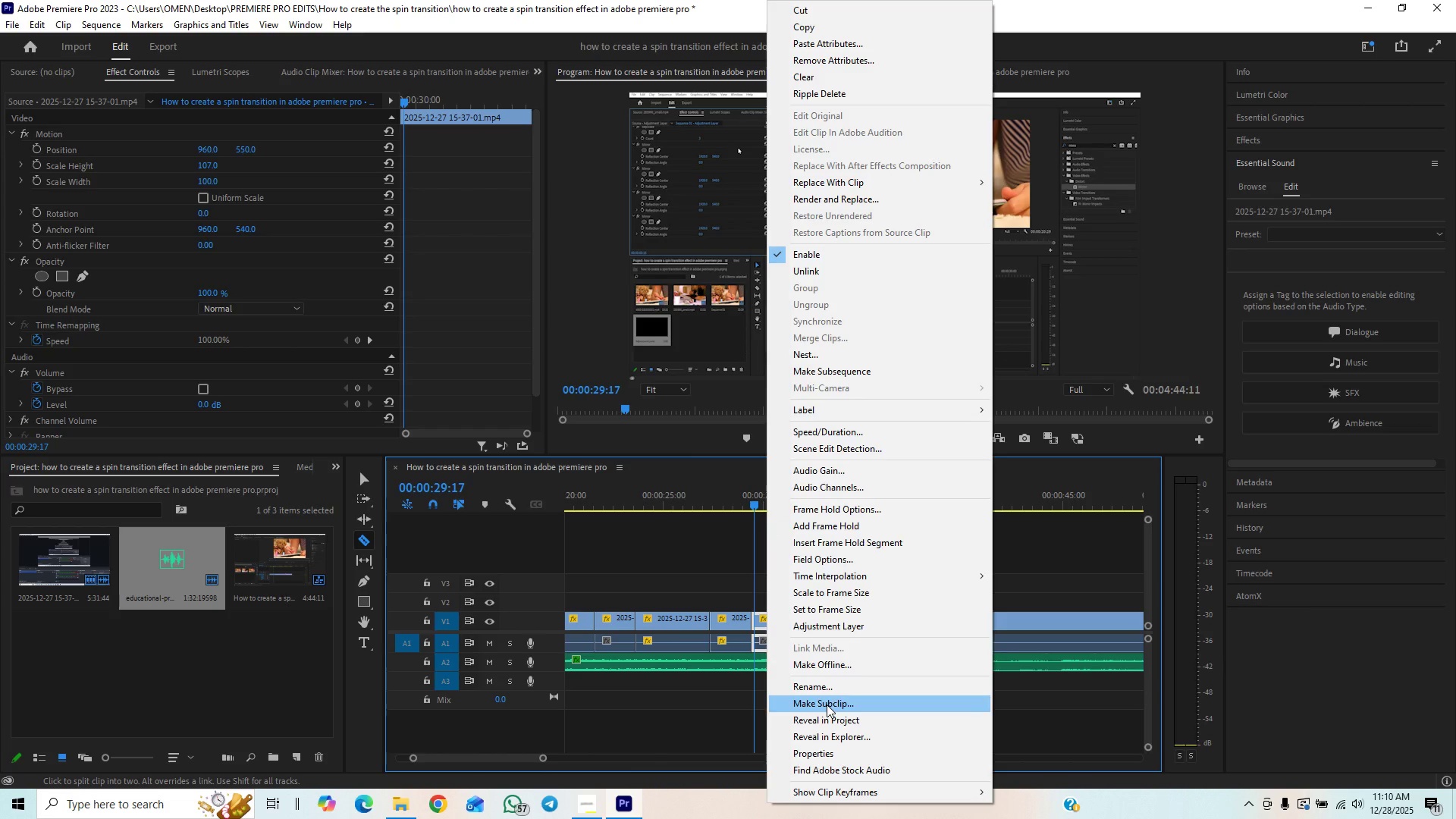 
left_click([814, 532])
 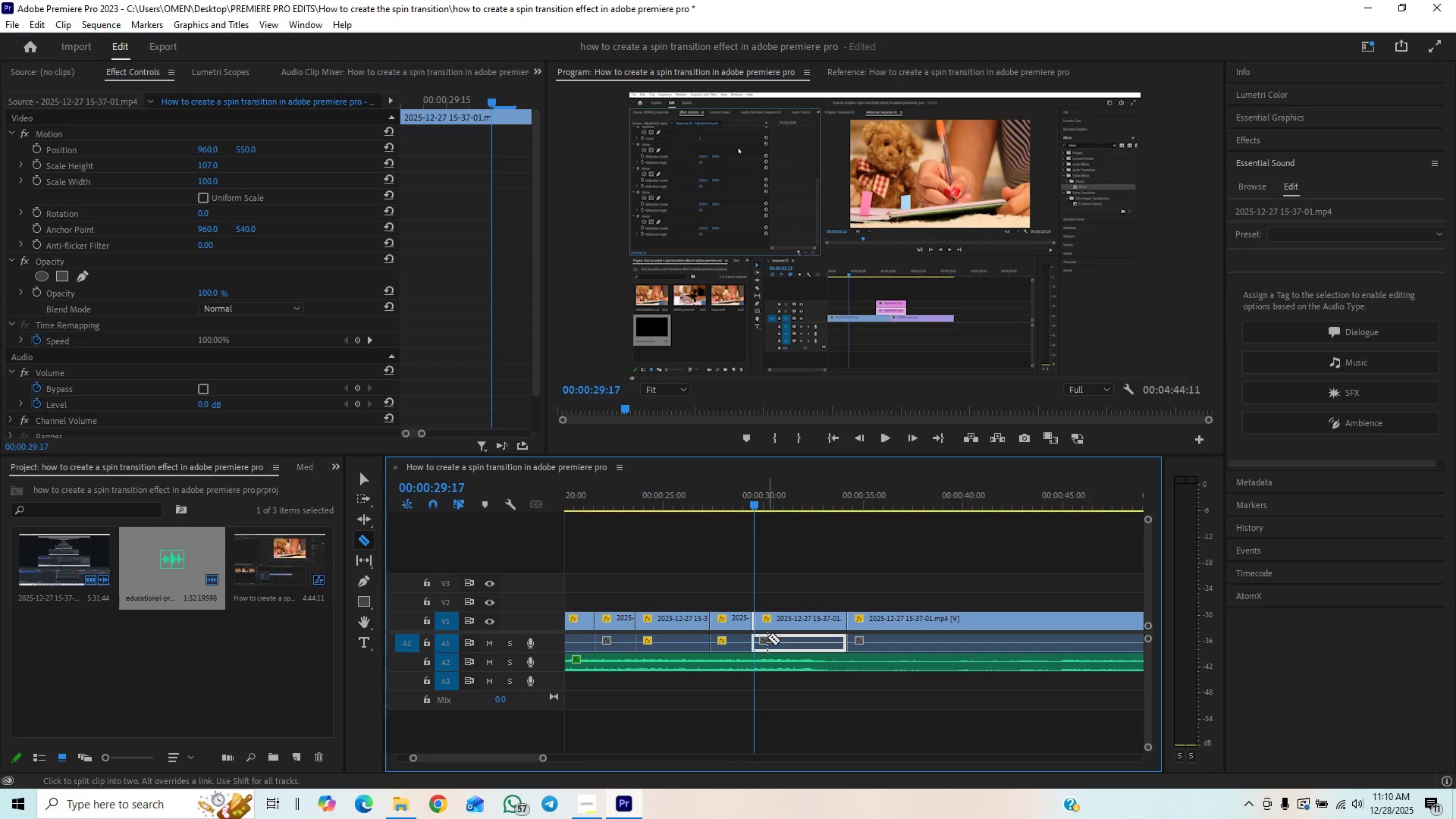 
key(V)
 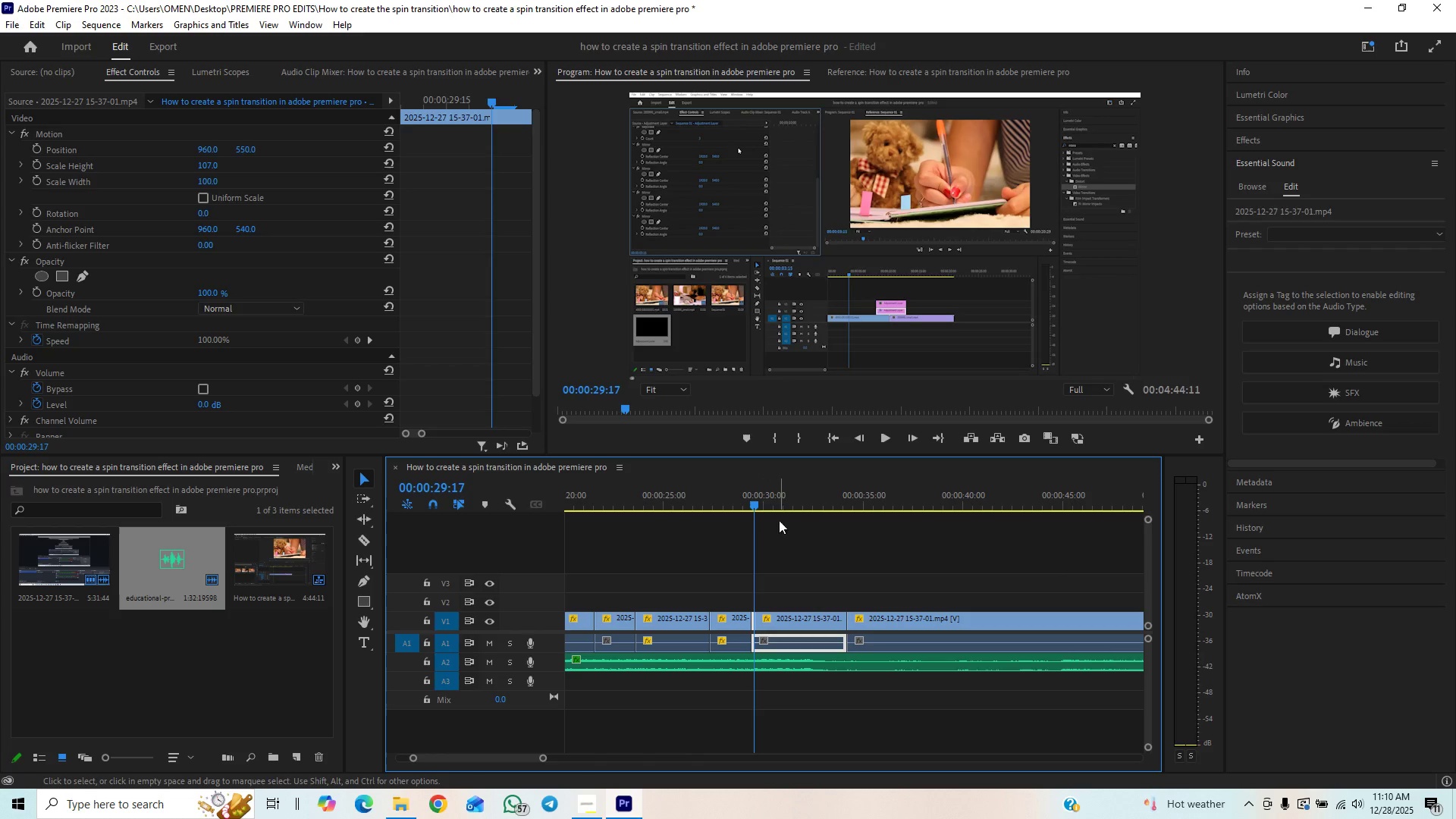 
left_click_drag(start_coordinate=[779, 497], to_coordinate=[796, 491])
 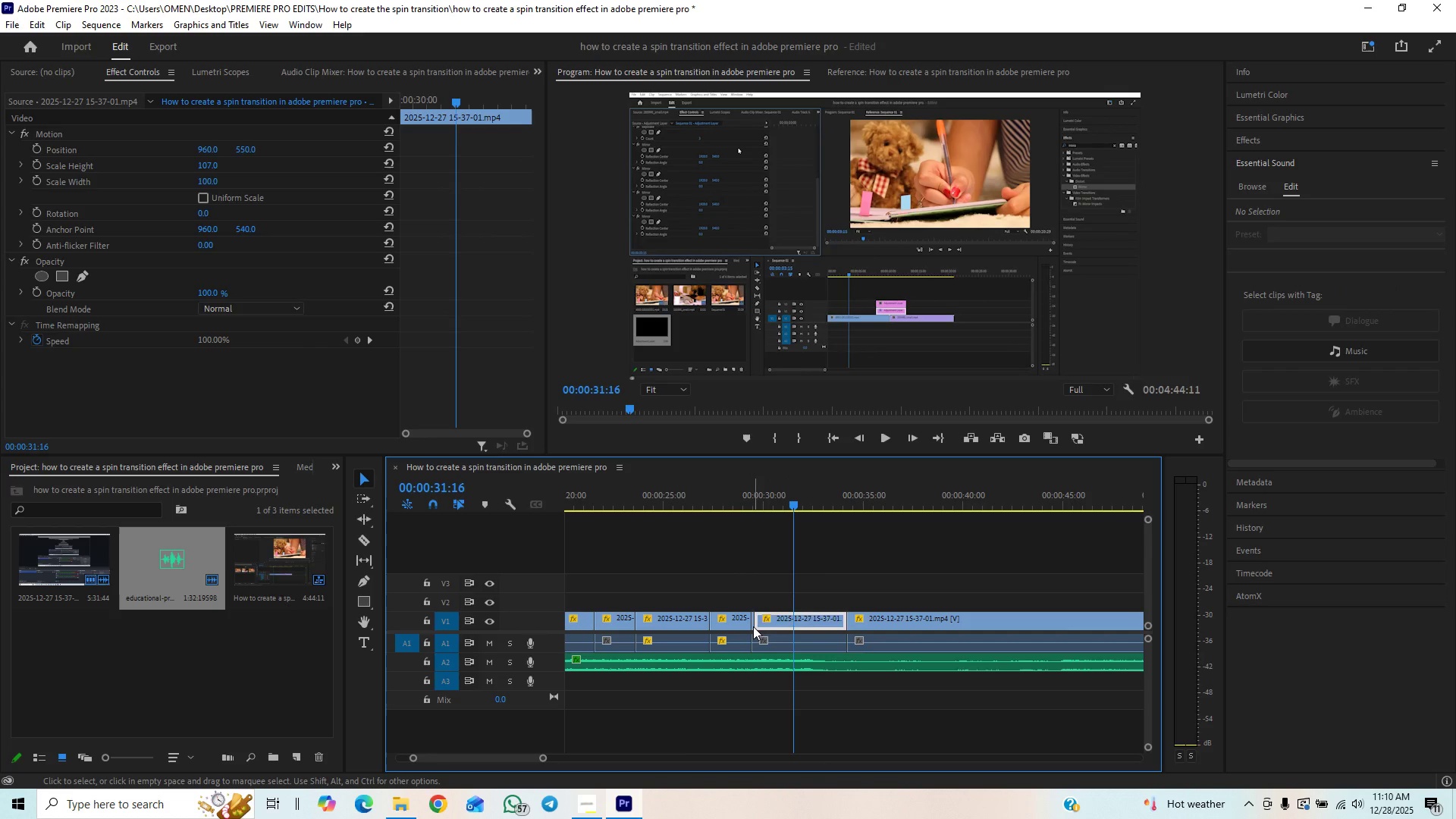 
left_click([753, 626])
 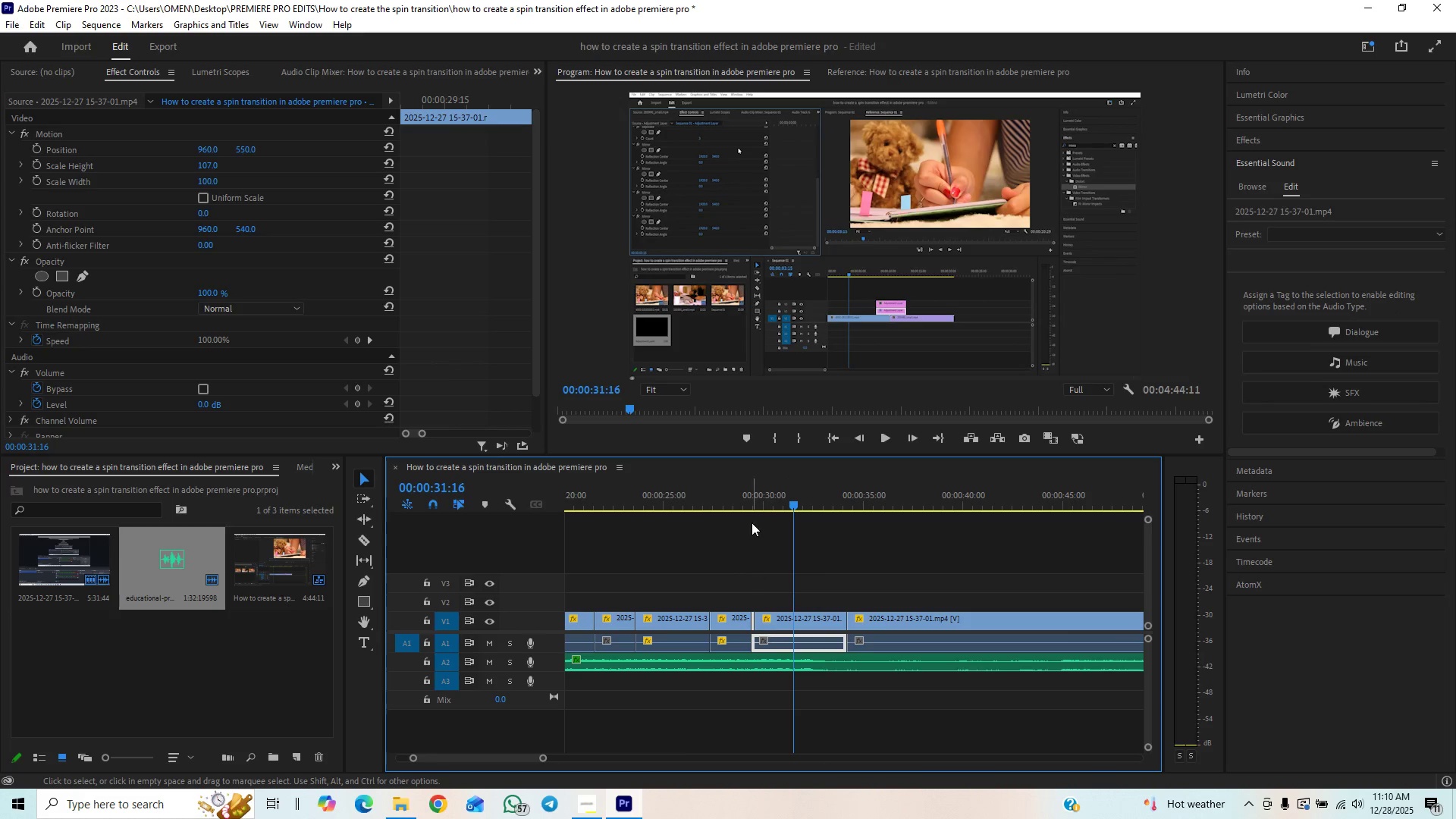 
left_click([748, 497])
 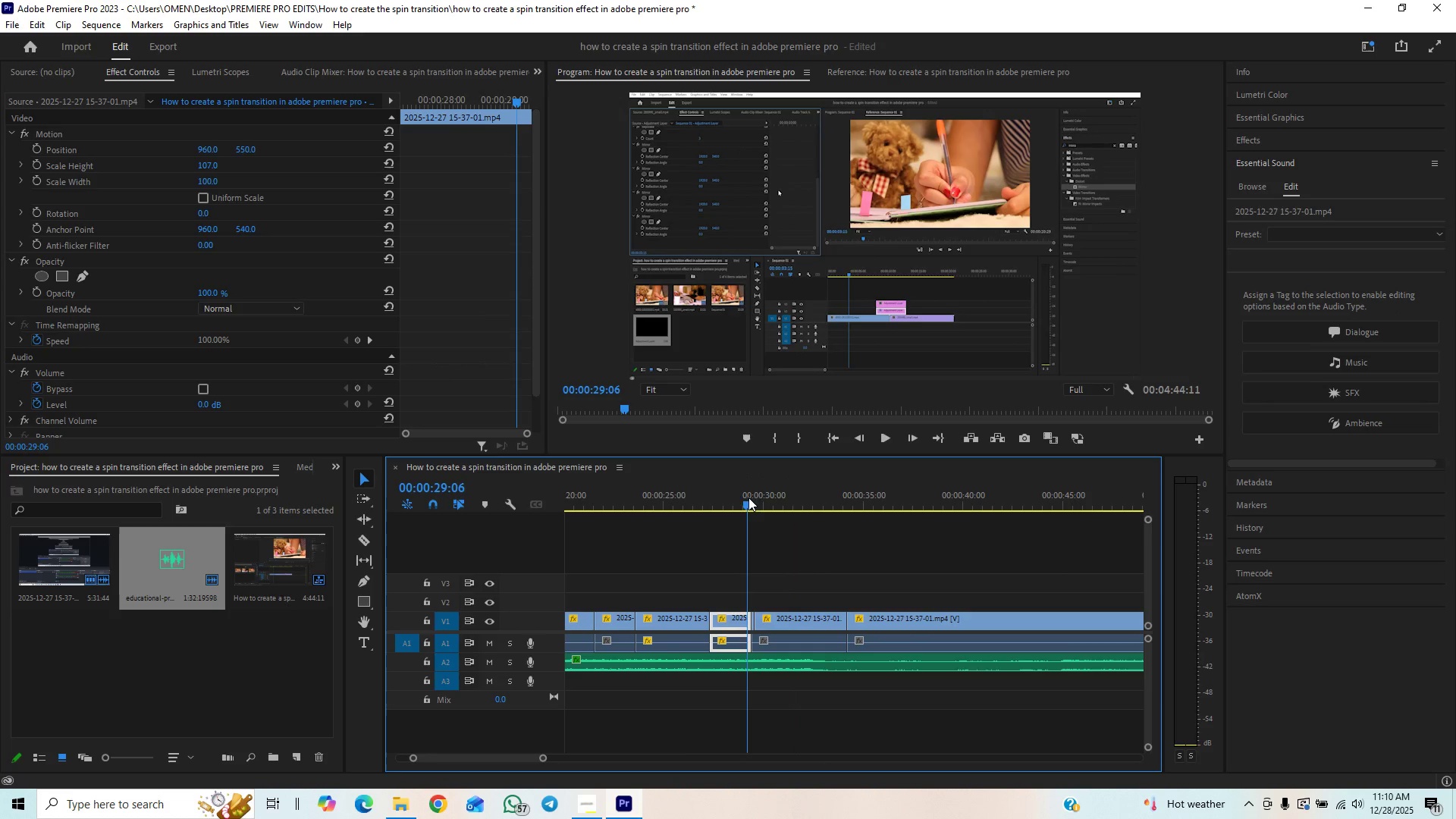 
key(Space)
 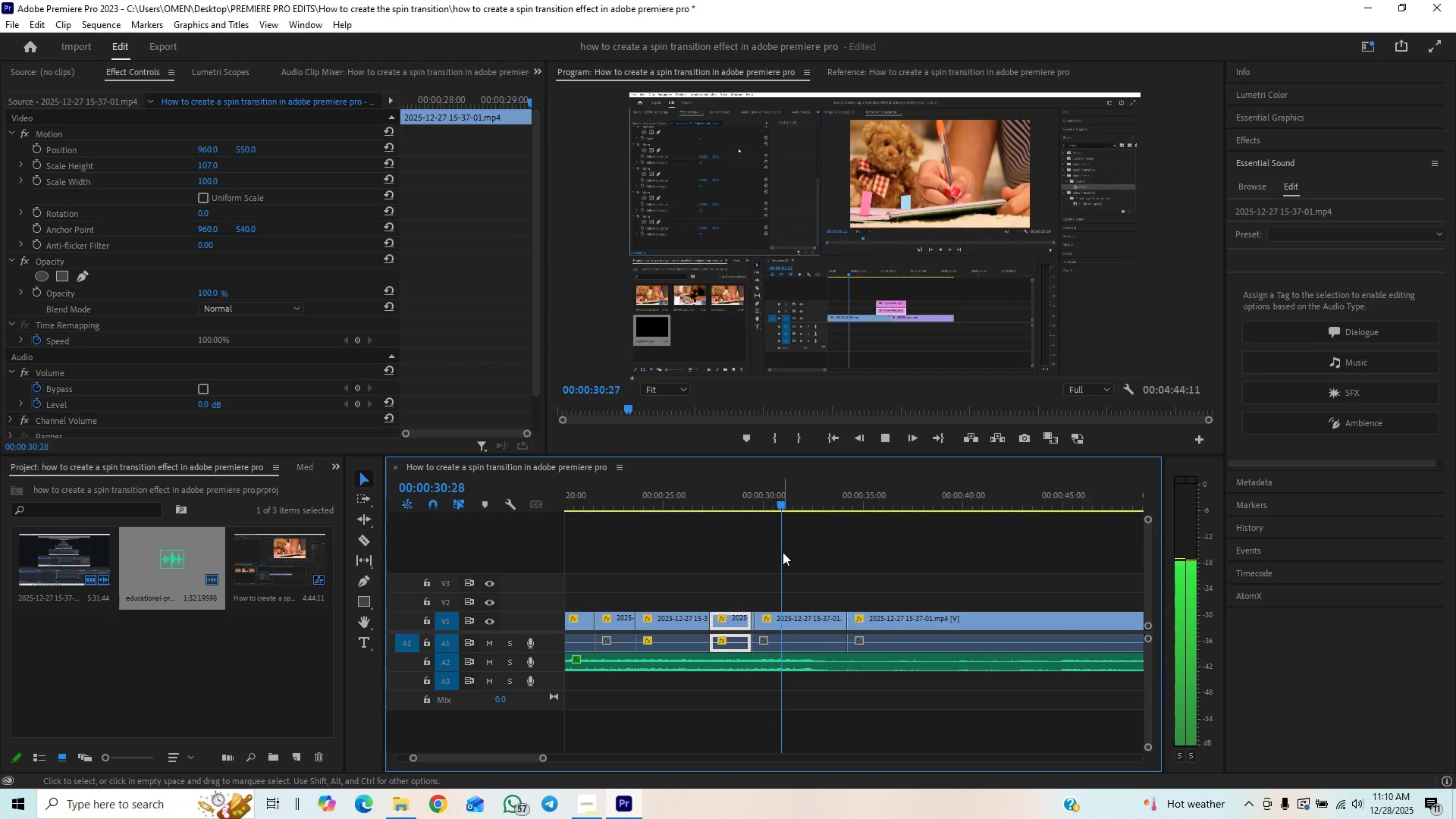 
key(Space)
 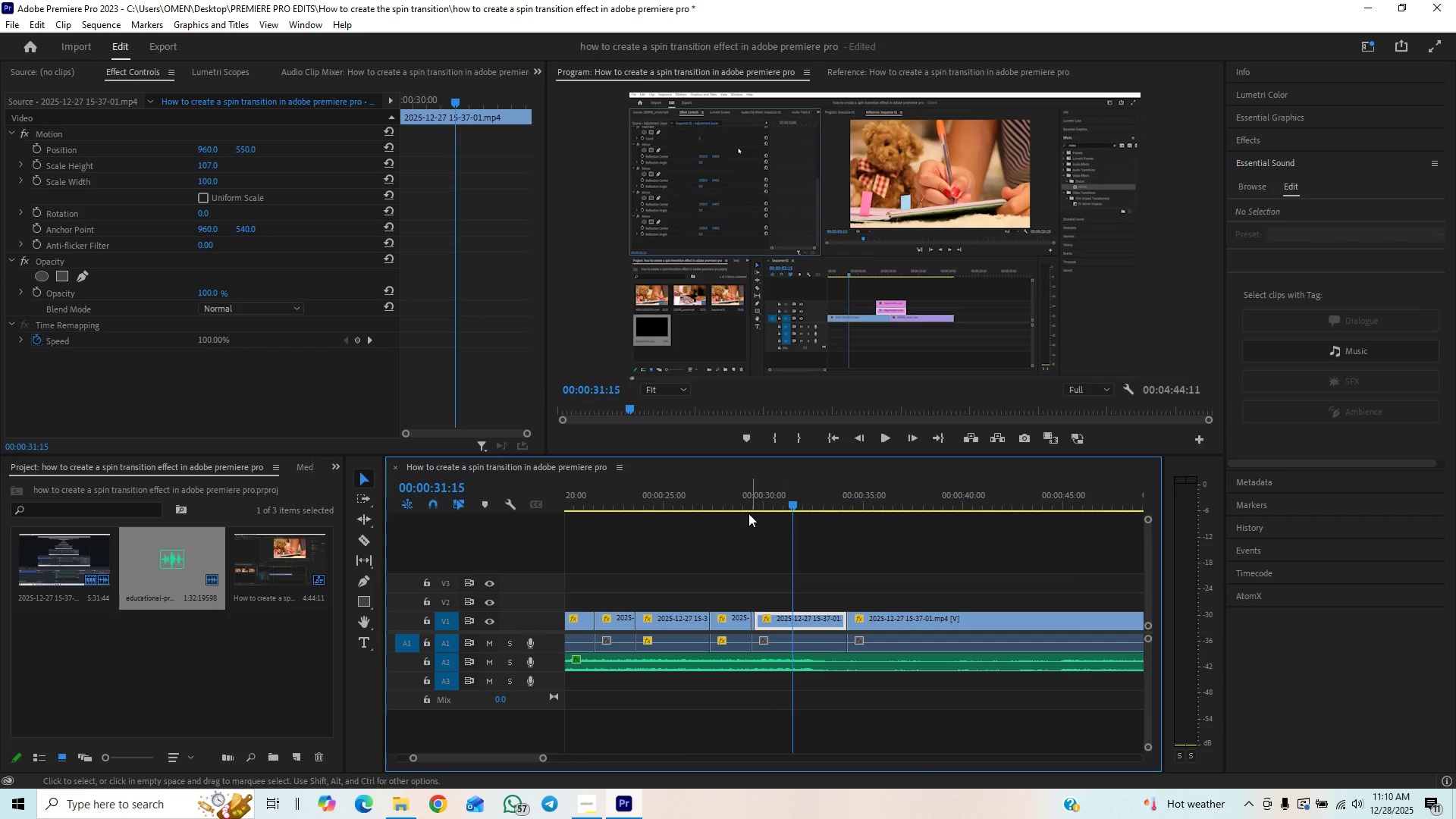 
key(Space)
 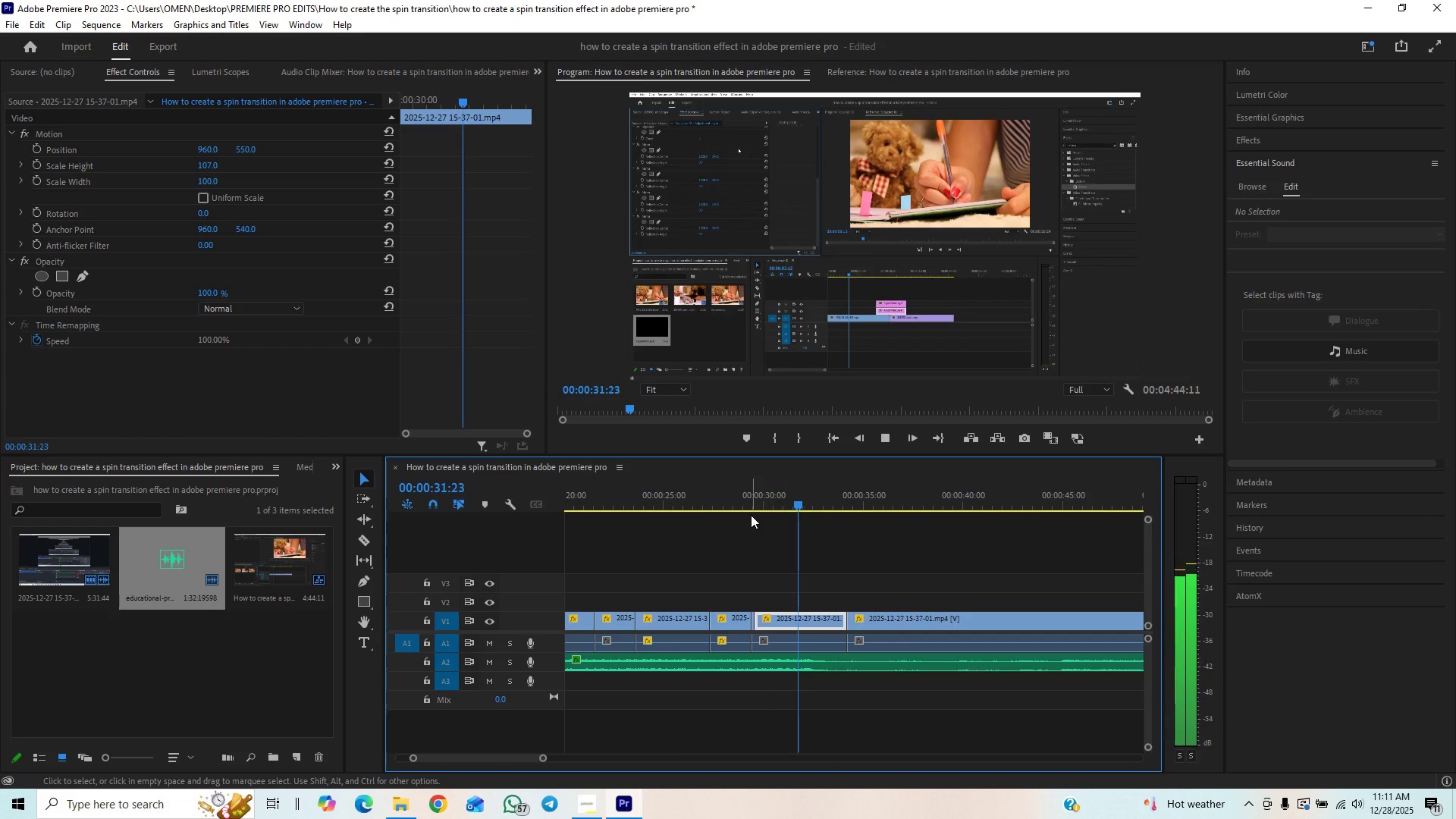 
key(Space)
 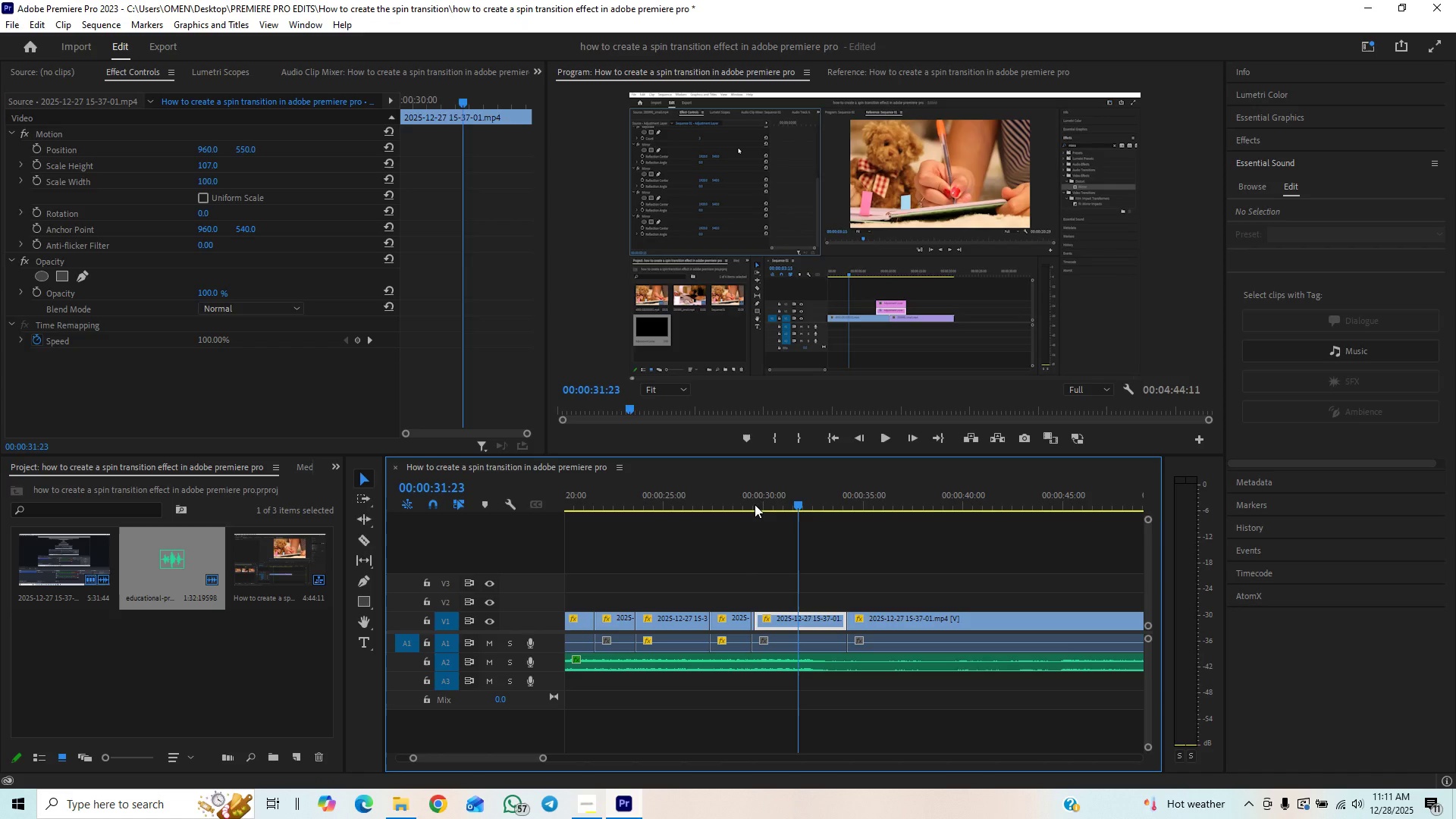 
left_click_drag(start_coordinate=[750, 503], to_coordinate=[739, 507])
 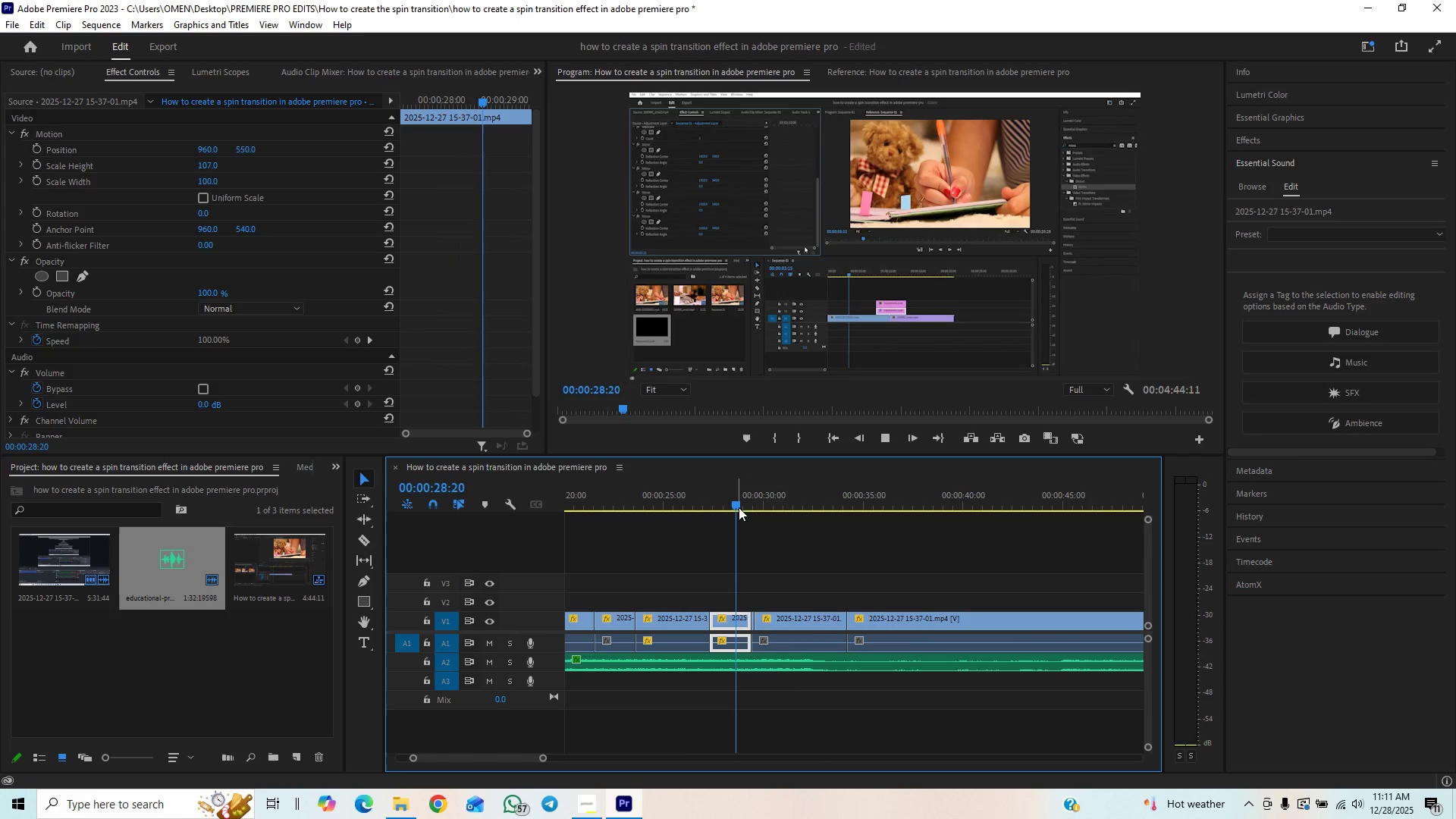 
key(Space)
 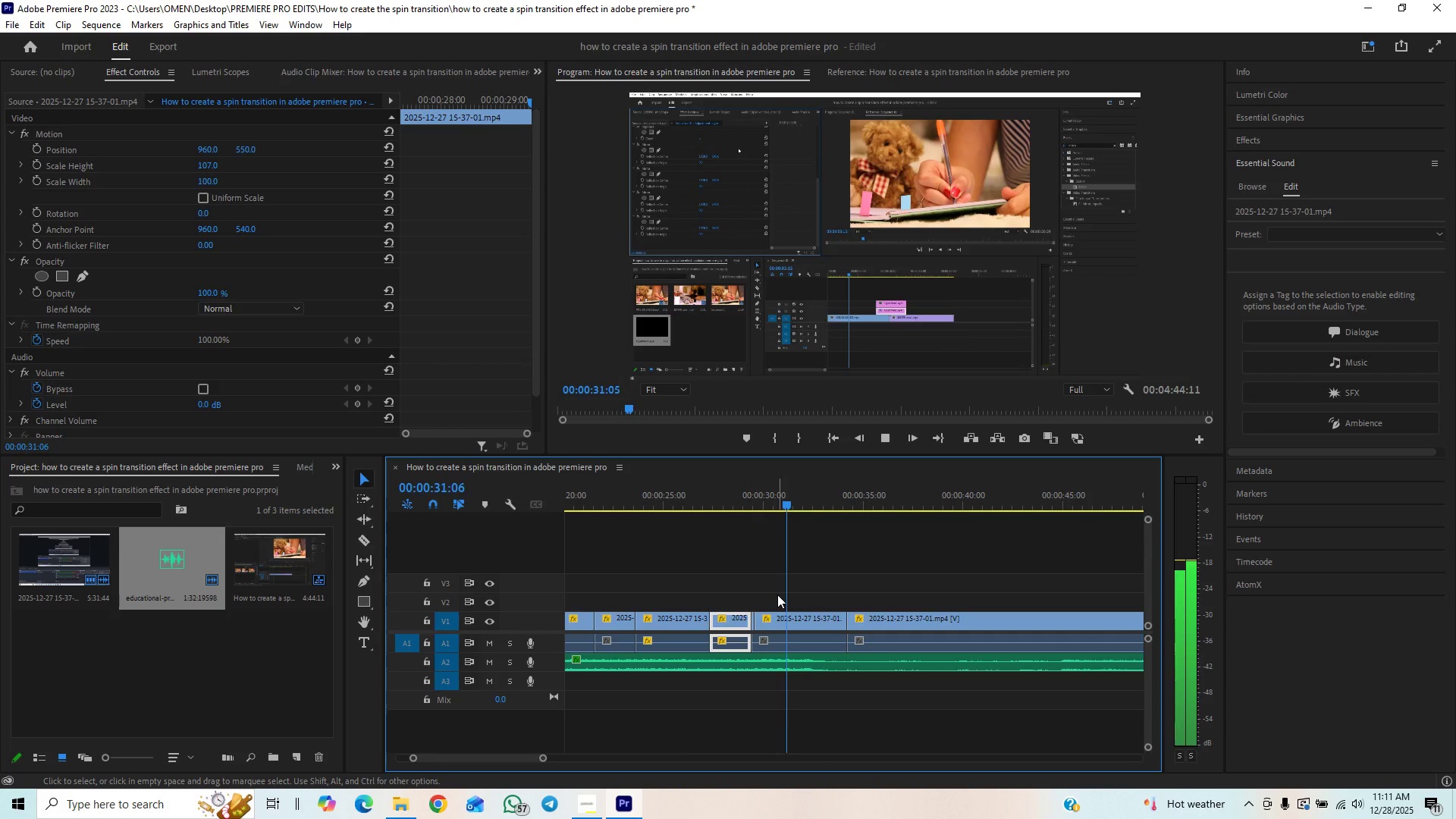 
key(Space)
 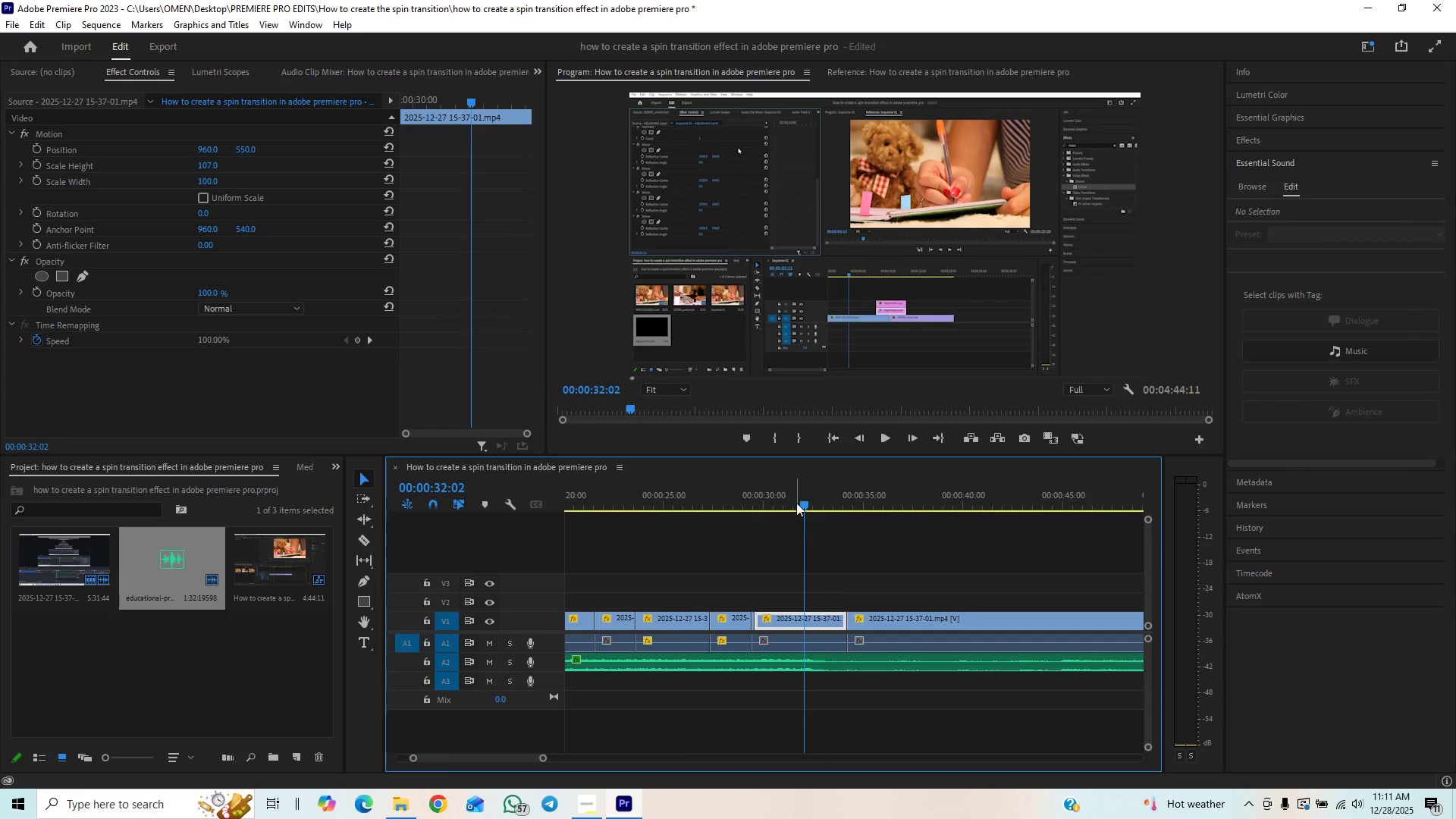 
left_click_drag(start_coordinate=[797, 497], to_coordinate=[795, 504])
 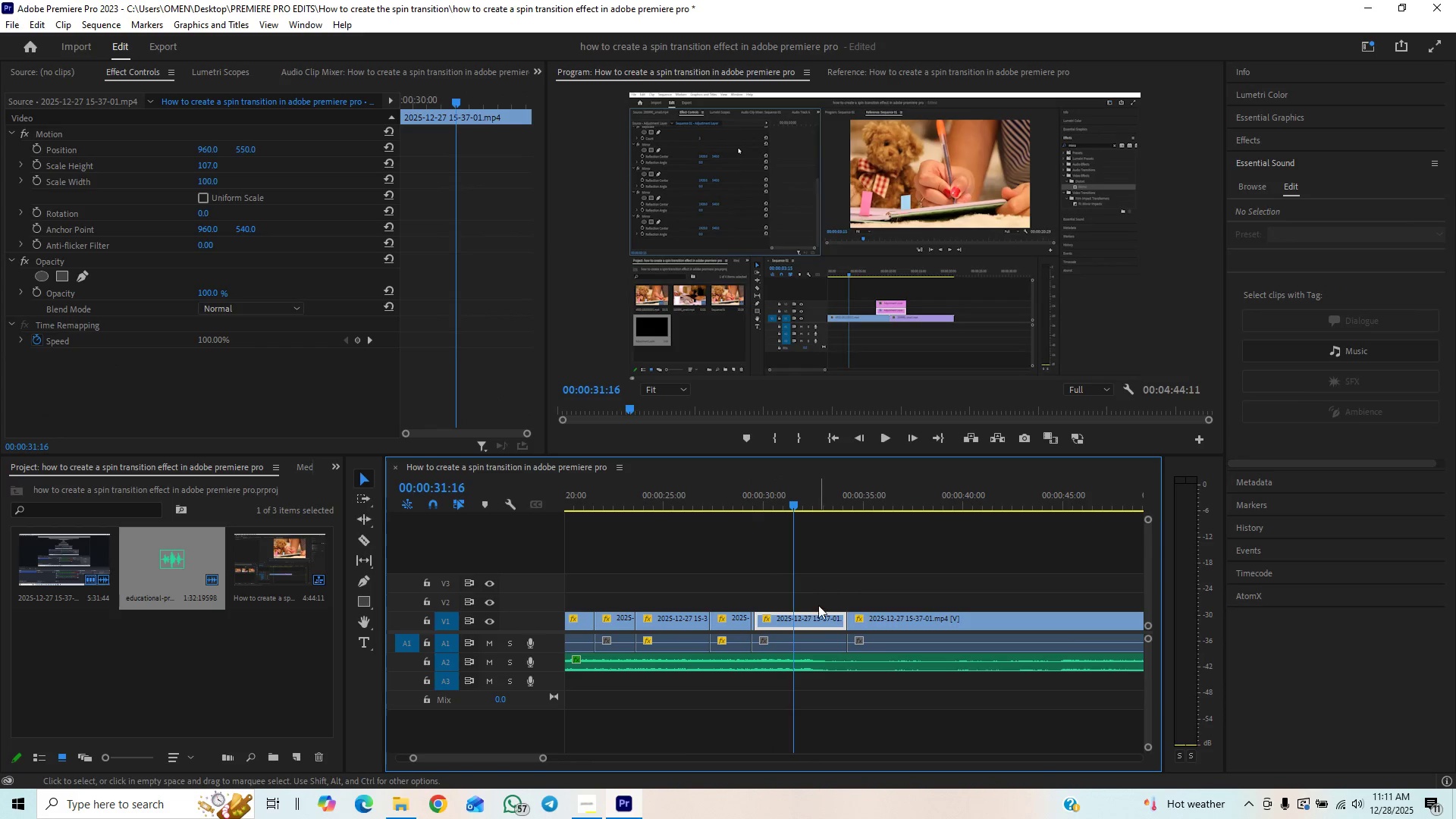 
key(C)
 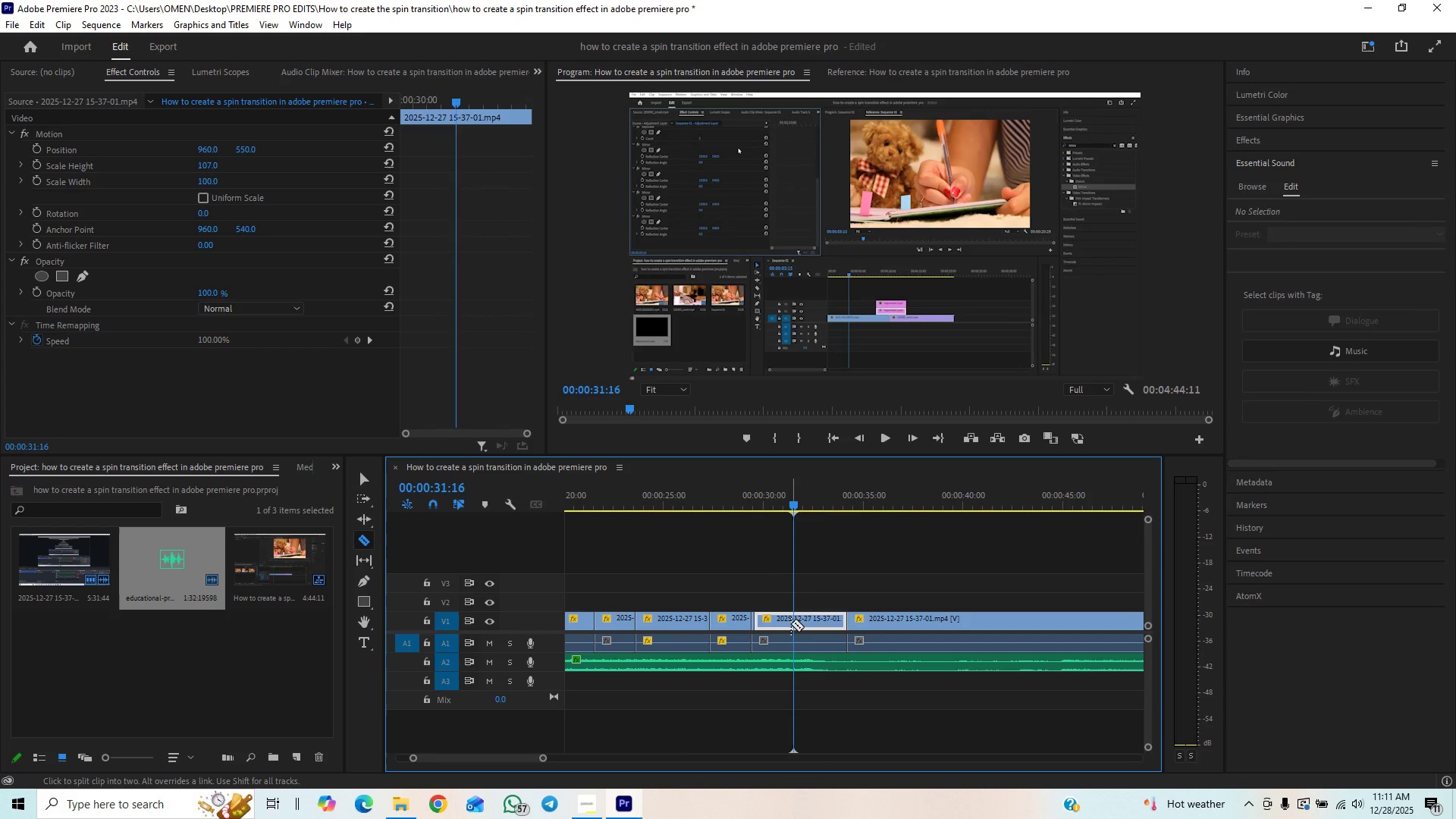 
left_click([791, 623])
 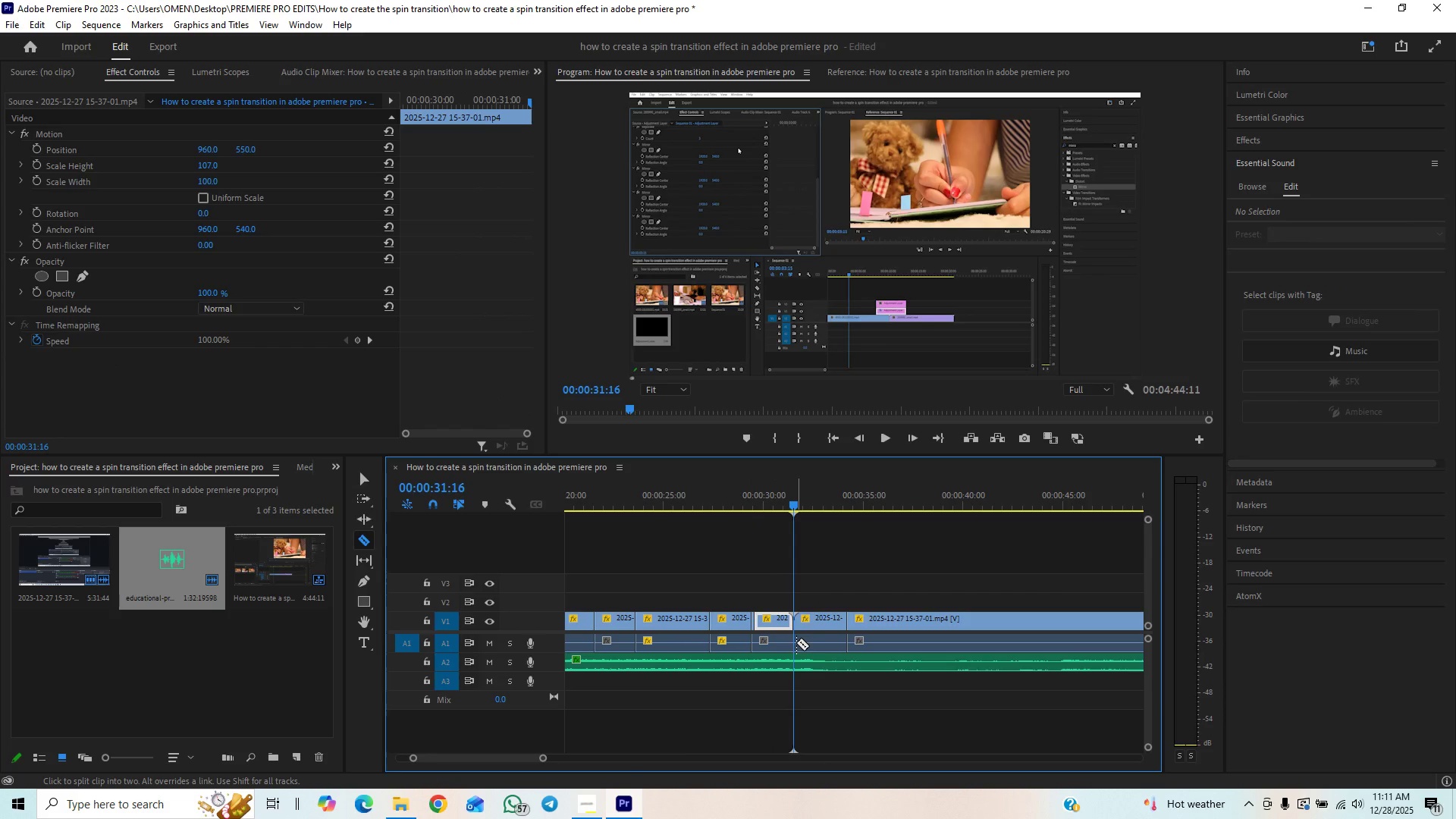 
left_click([794, 643])
 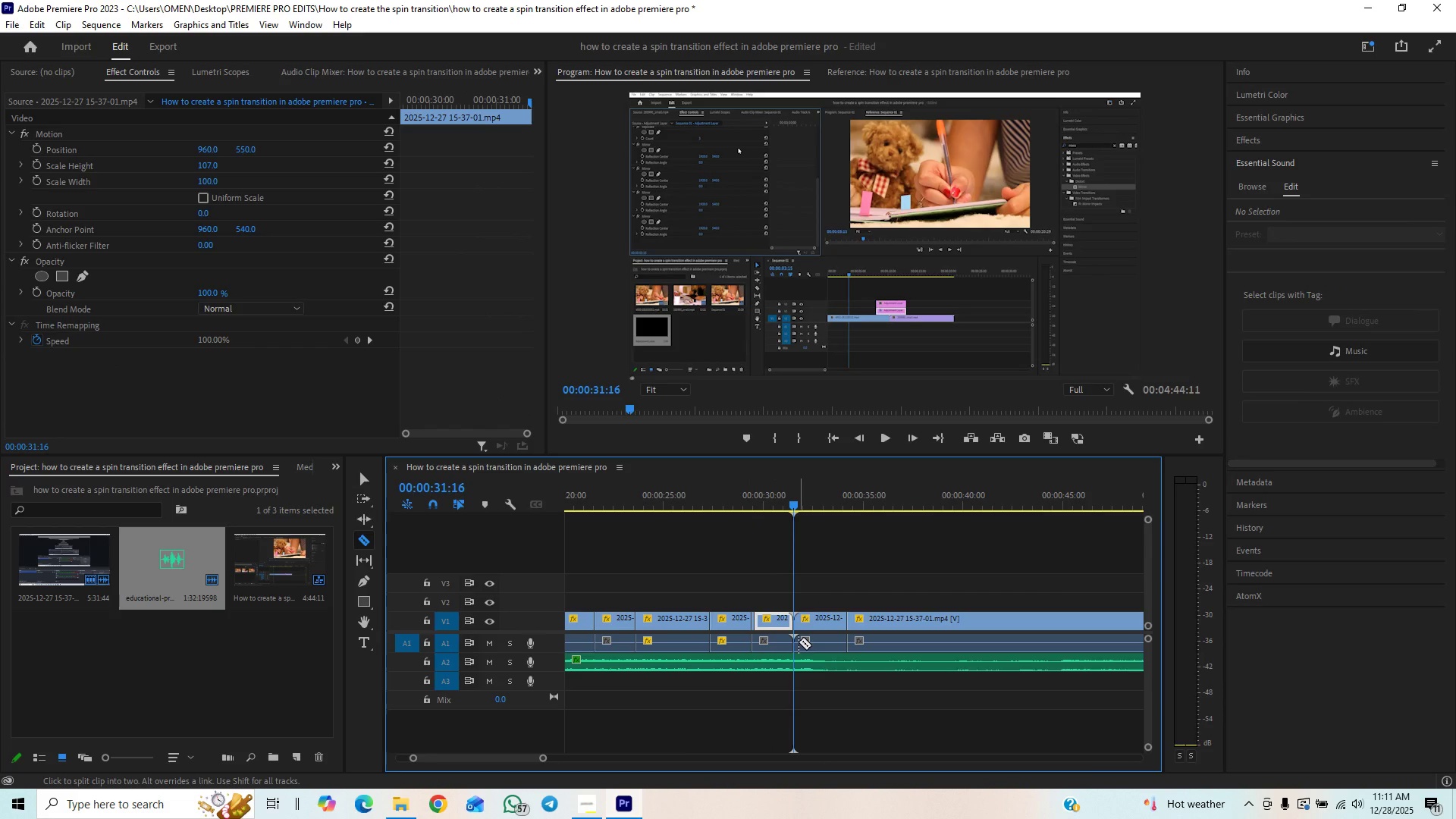 
key(V)
 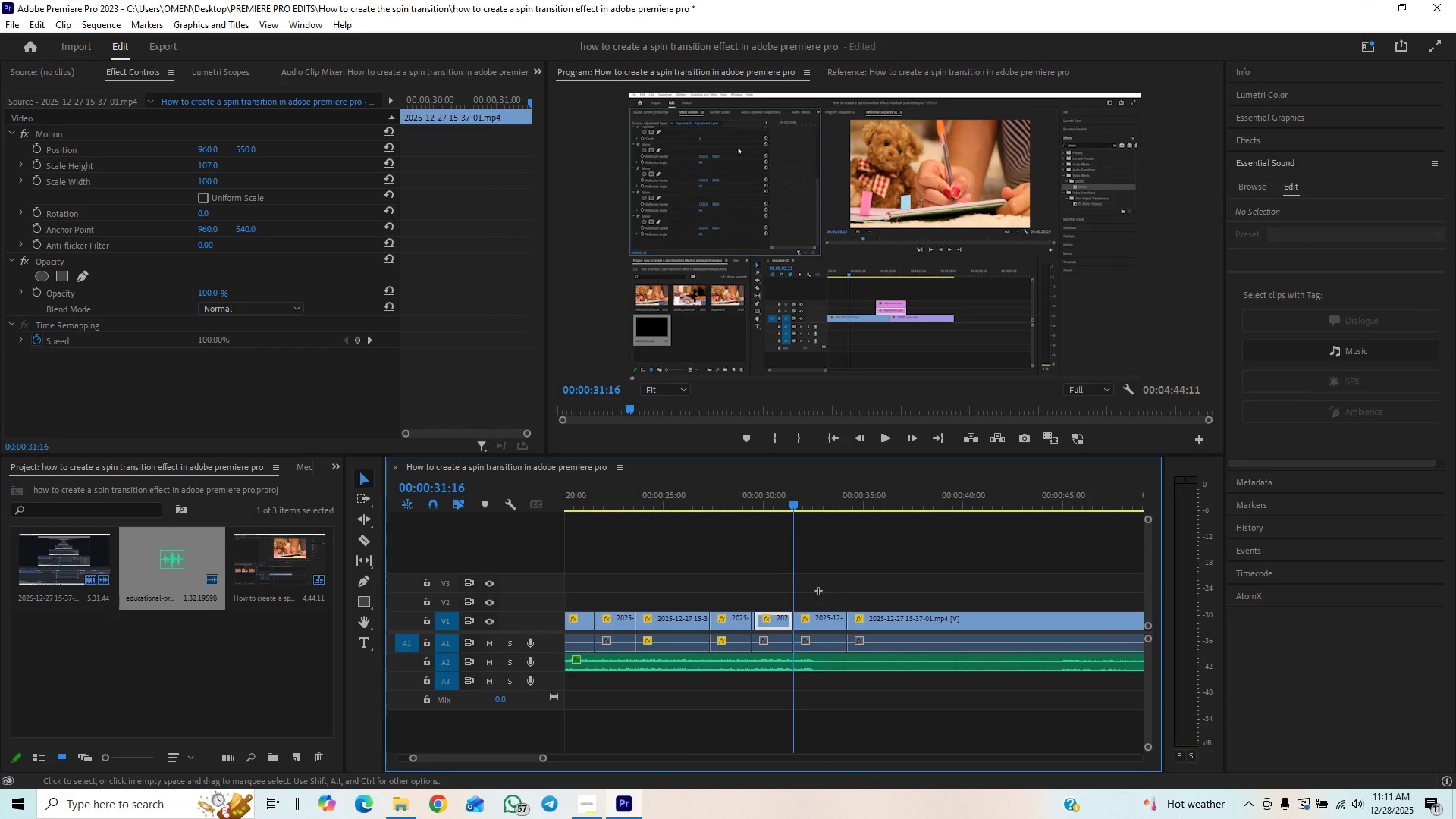 
left_click_drag(start_coordinate=[818, 587], to_coordinate=[824, 642])
 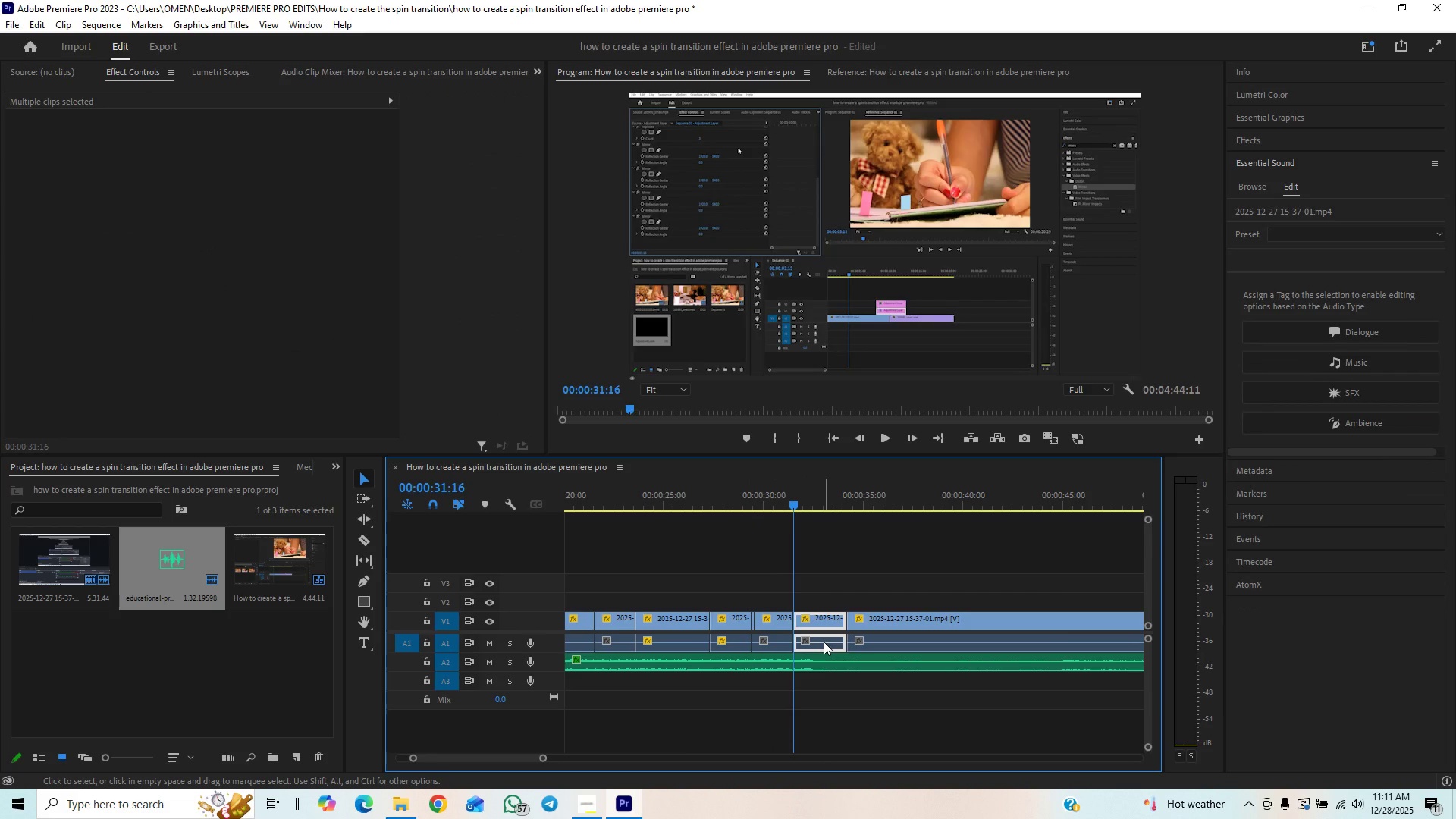 
key(Delete)
 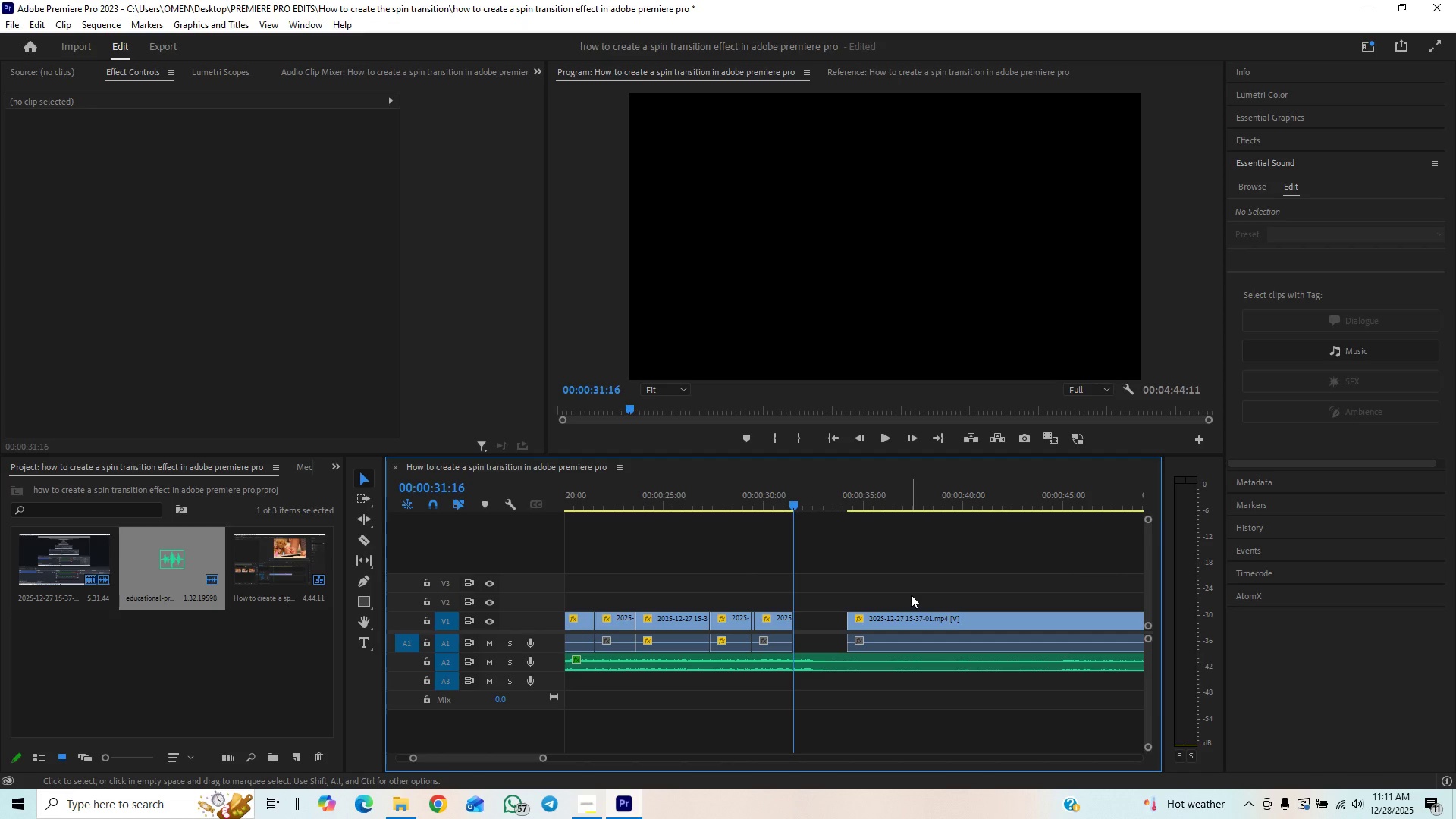 
left_click_drag(start_coordinate=[911, 595], to_coordinate=[889, 638])
 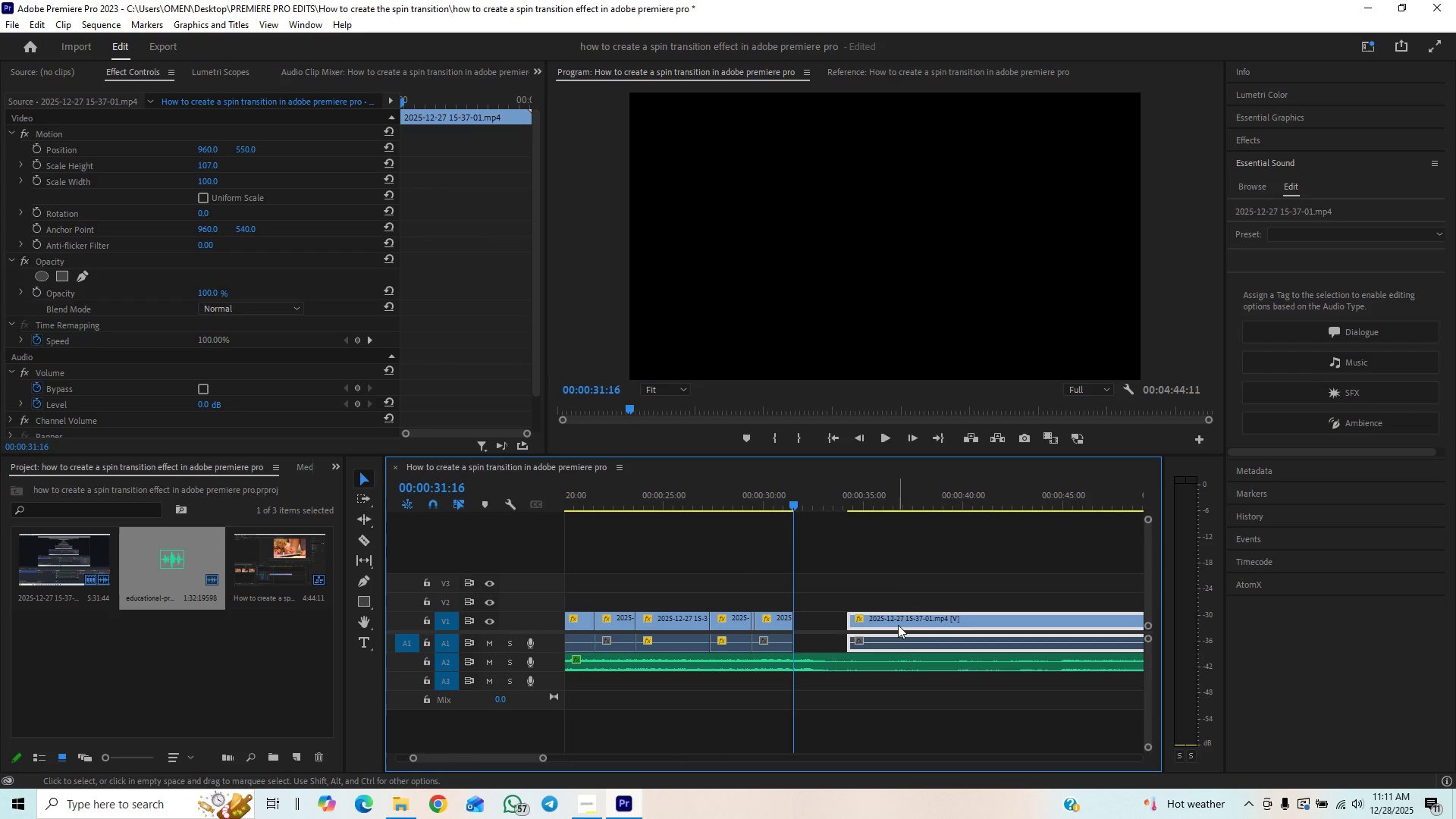 
left_click_drag(start_coordinate=[896, 625], to_coordinate=[840, 627])
 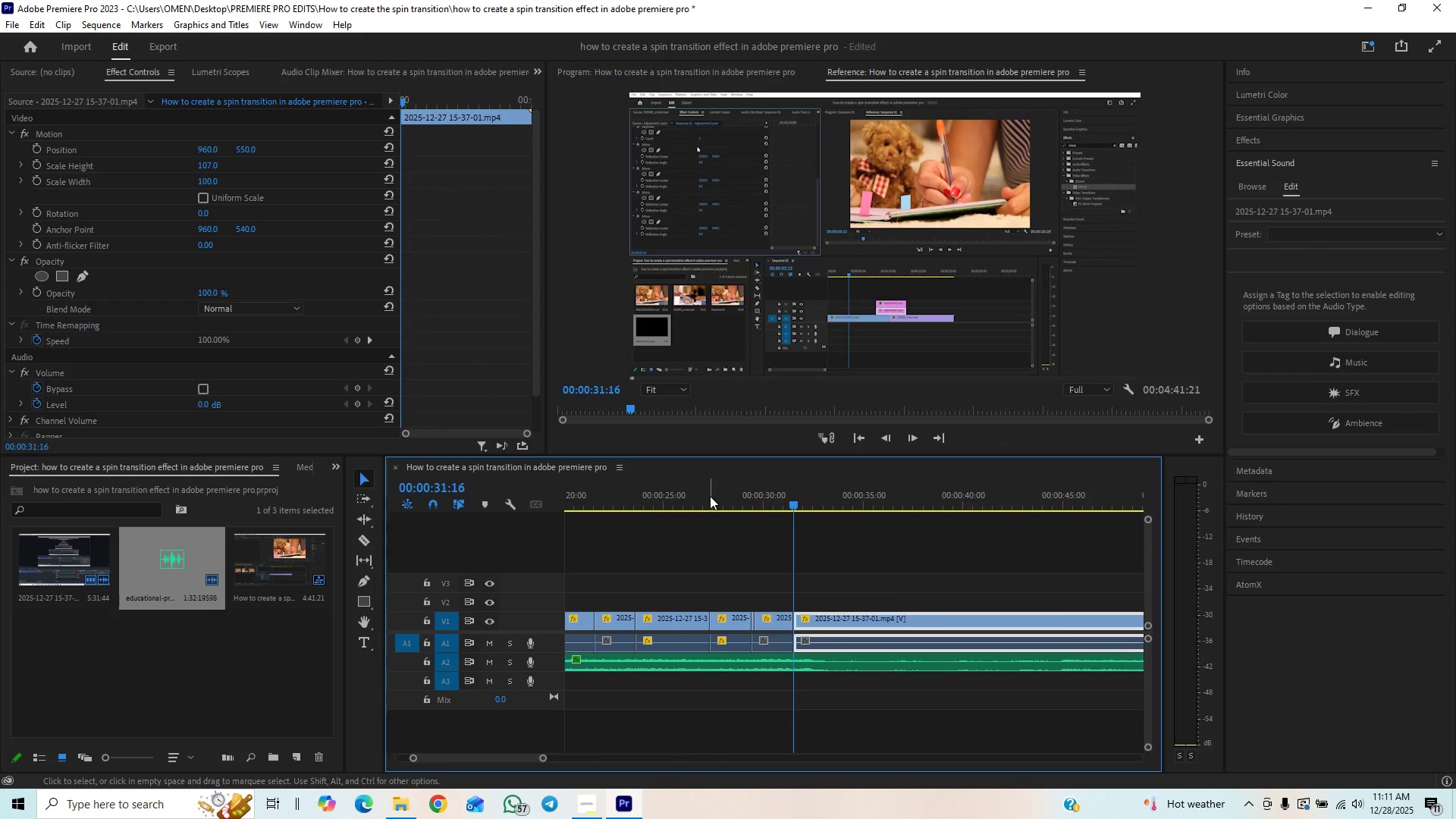 
left_click([725, 496])
 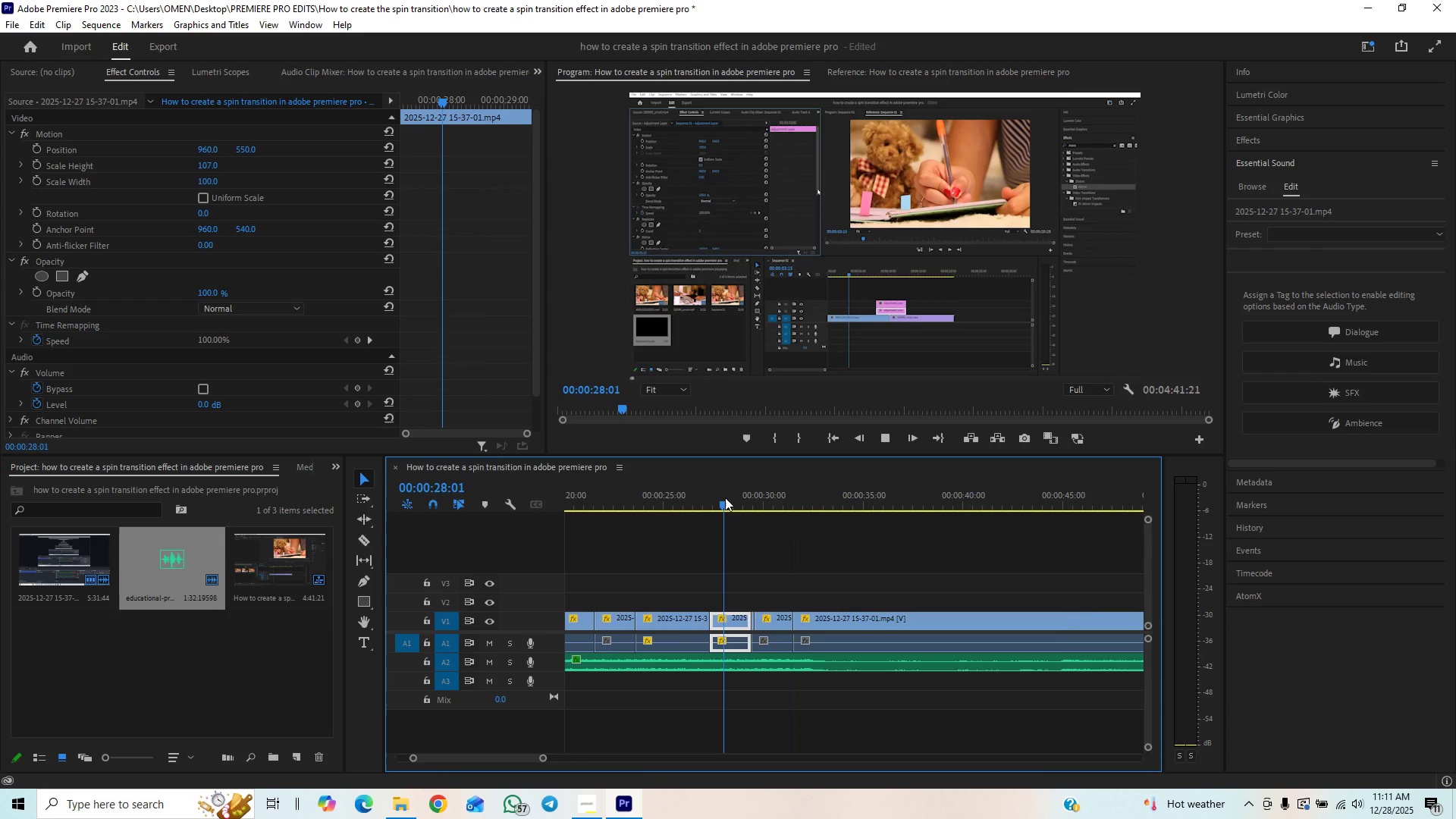 
key(Space)
 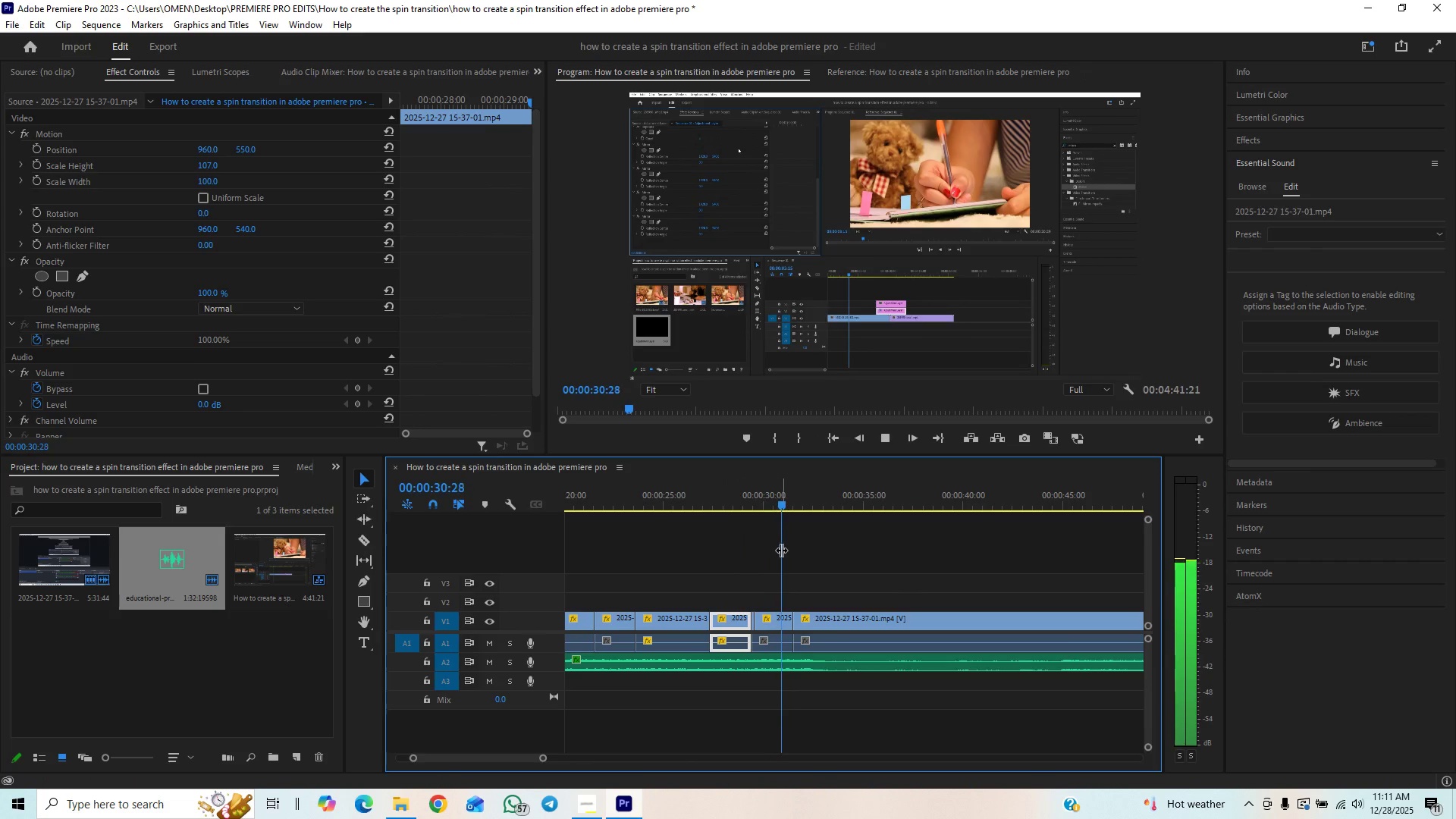 
wait(8.06)
 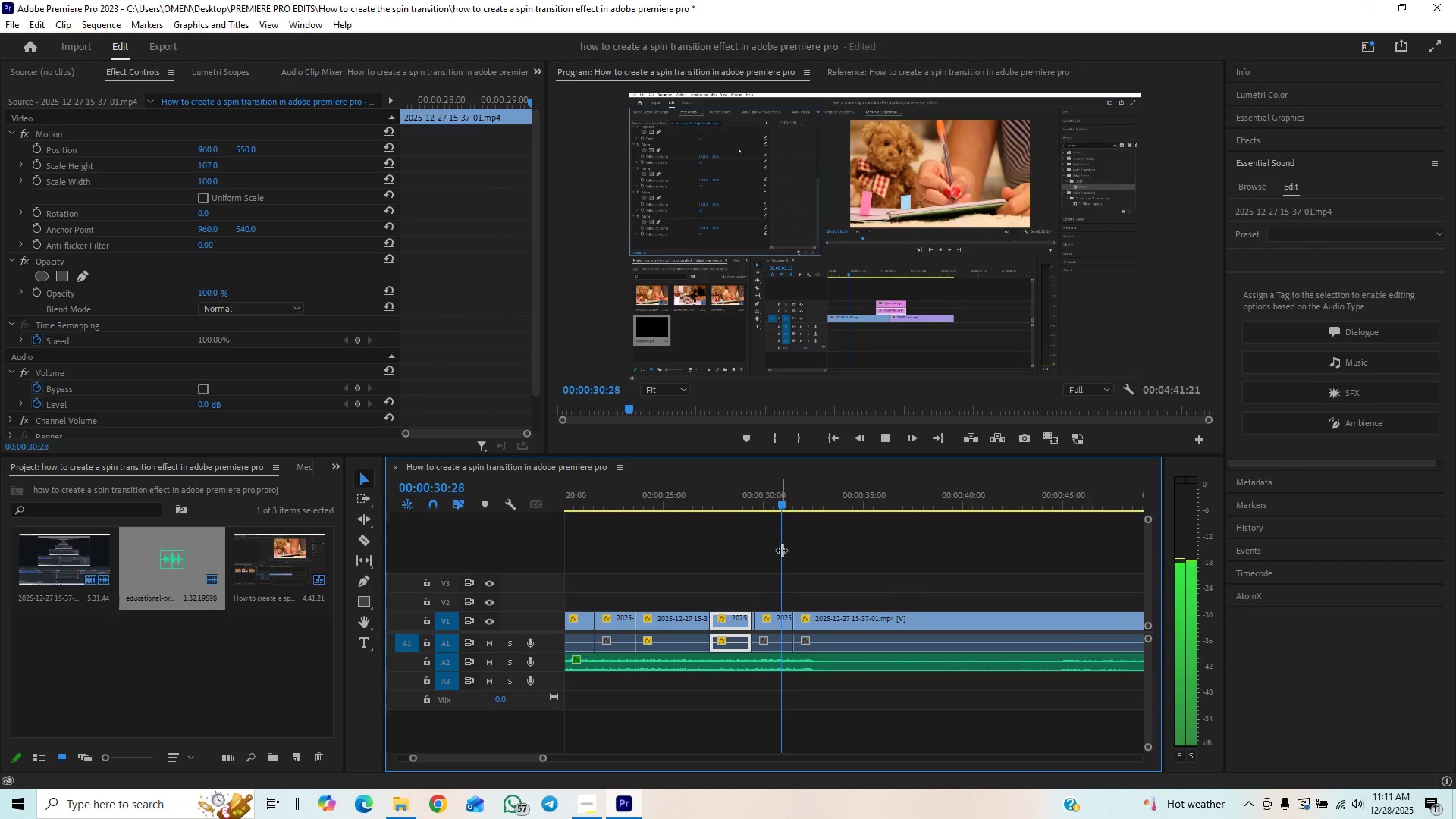 
left_click_drag(start_coordinate=[539, 758], to_coordinate=[546, 755])
 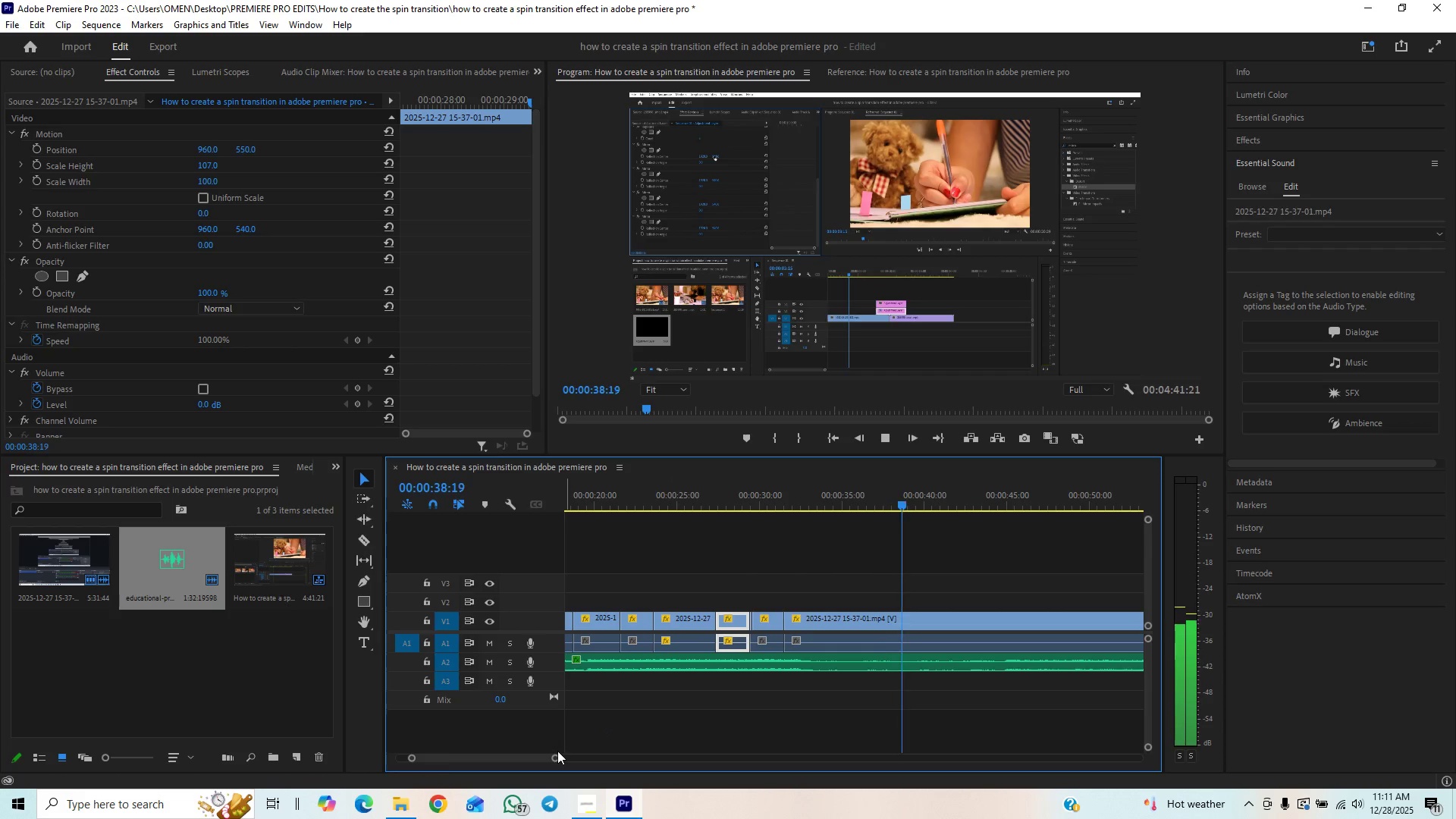 
left_click_drag(start_coordinate=[556, 758], to_coordinate=[561, 752])
 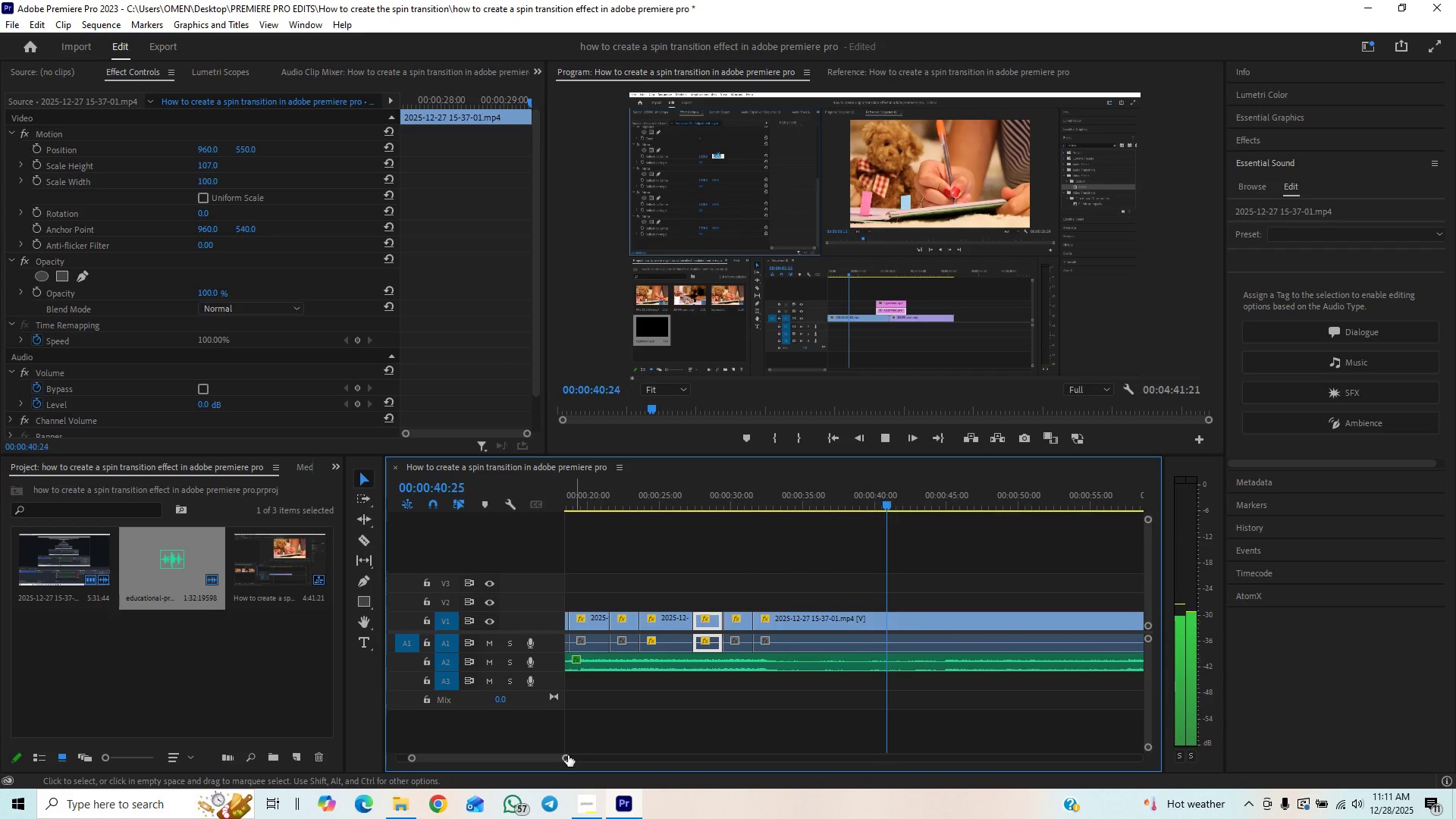 
left_click_drag(start_coordinate=[568, 755], to_coordinate=[576, 748])
 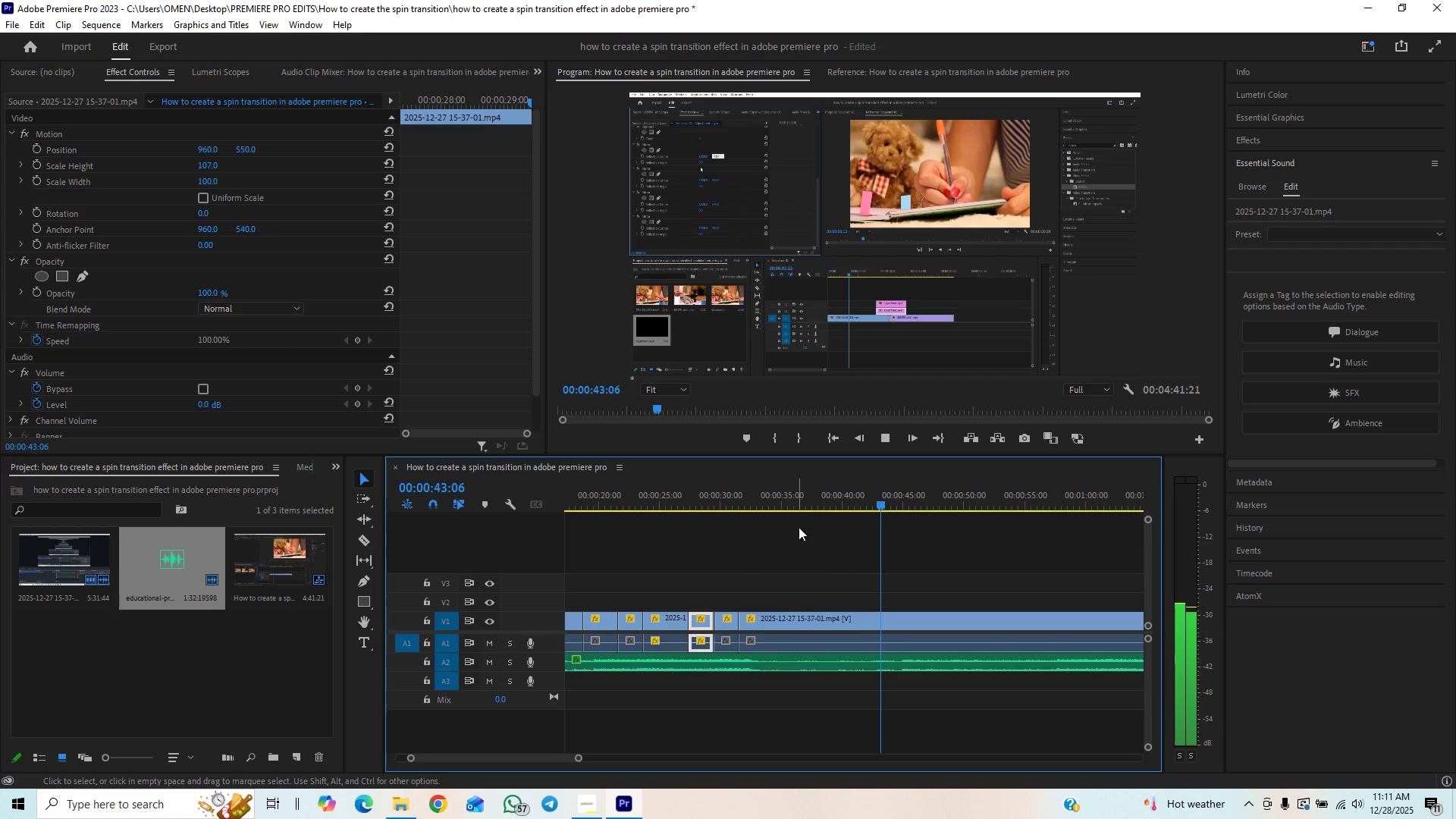 
left_click_drag(start_coordinate=[835, 502], to_coordinate=[961, 491])
 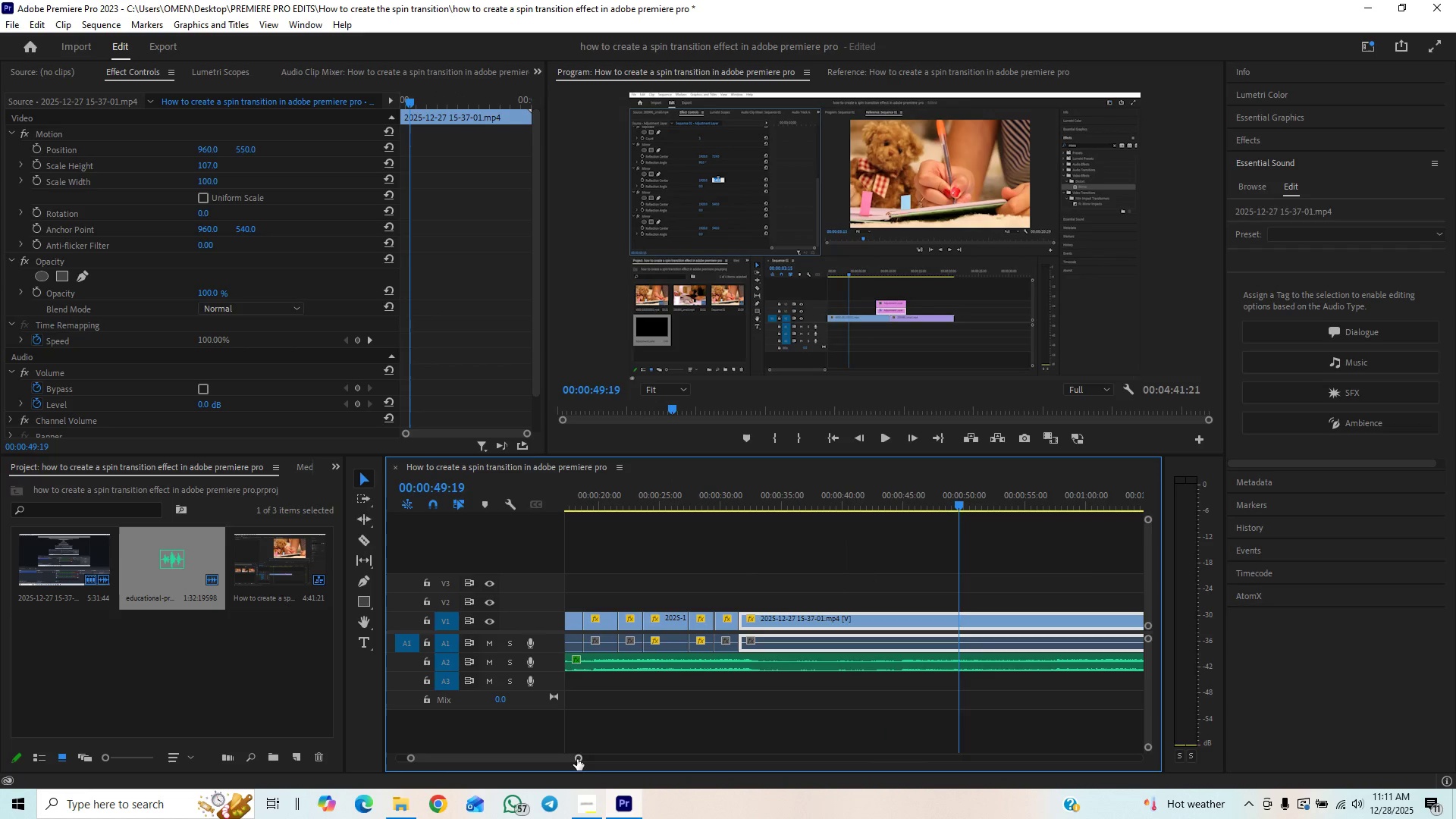 
left_click_drag(start_coordinate=[577, 759], to_coordinate=[607, 750])
 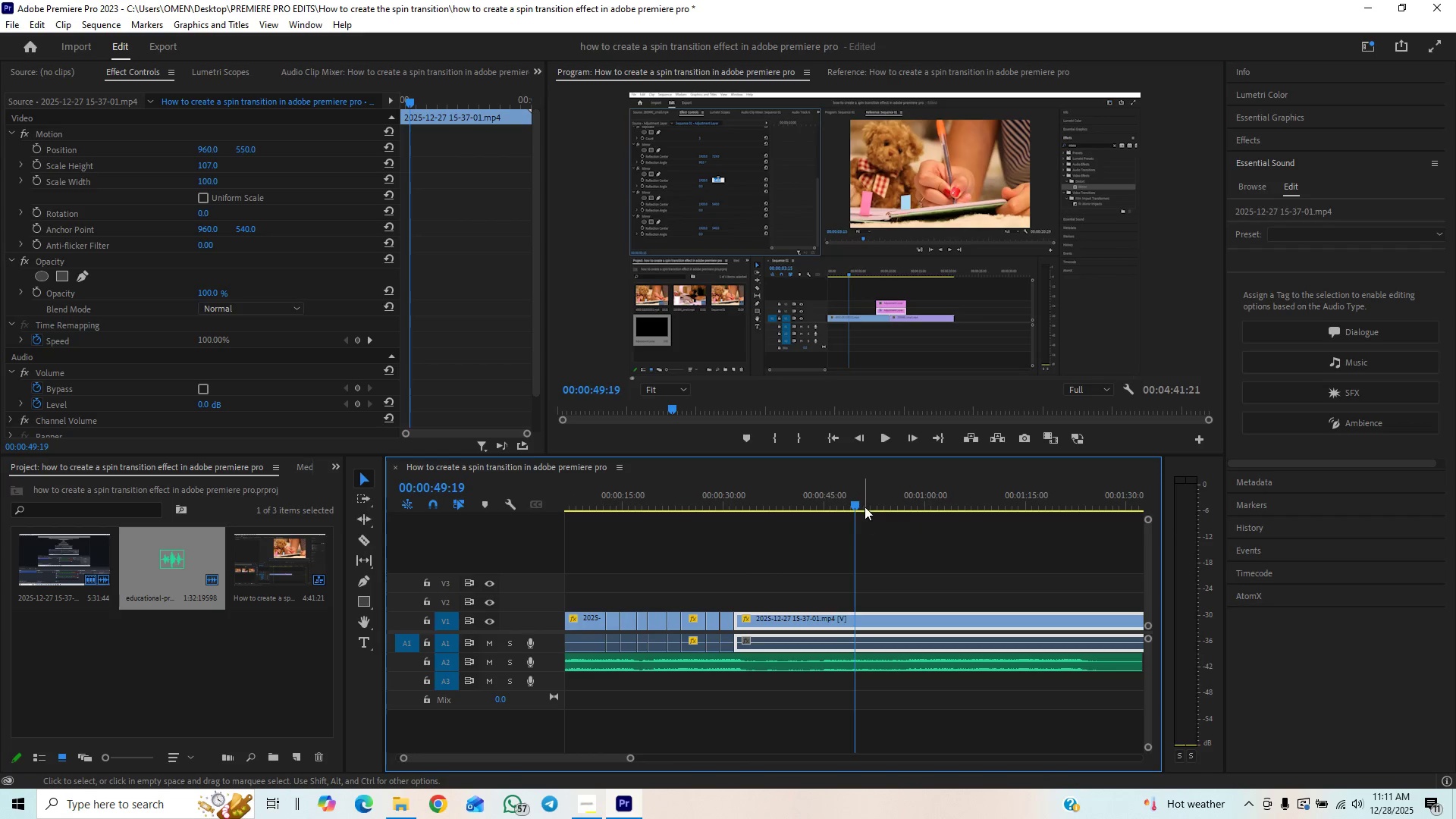 
left_click_drag(start_coordinate=[864, 505], to_coordinate=[1089, 466])
 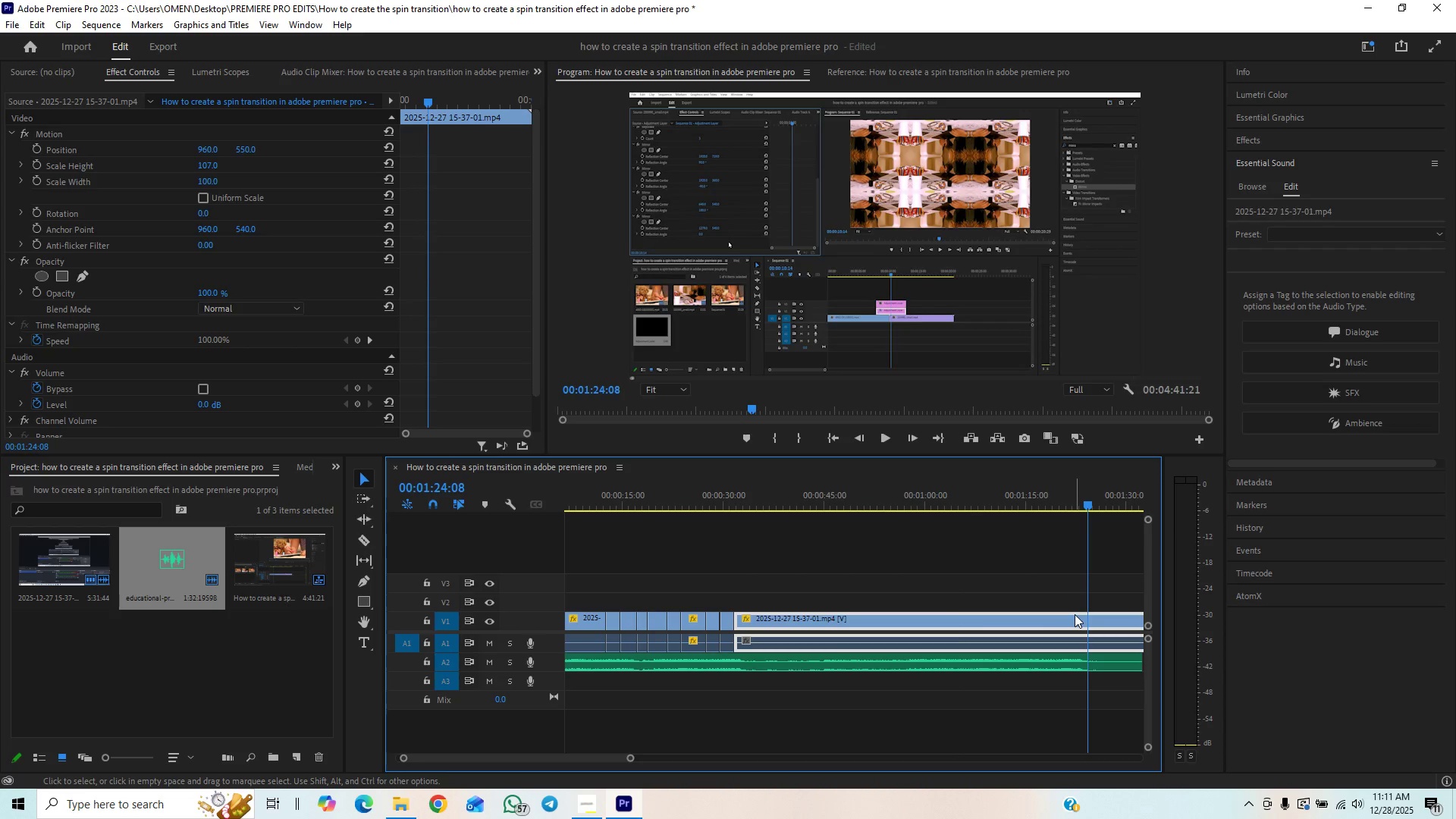 
key(C)
 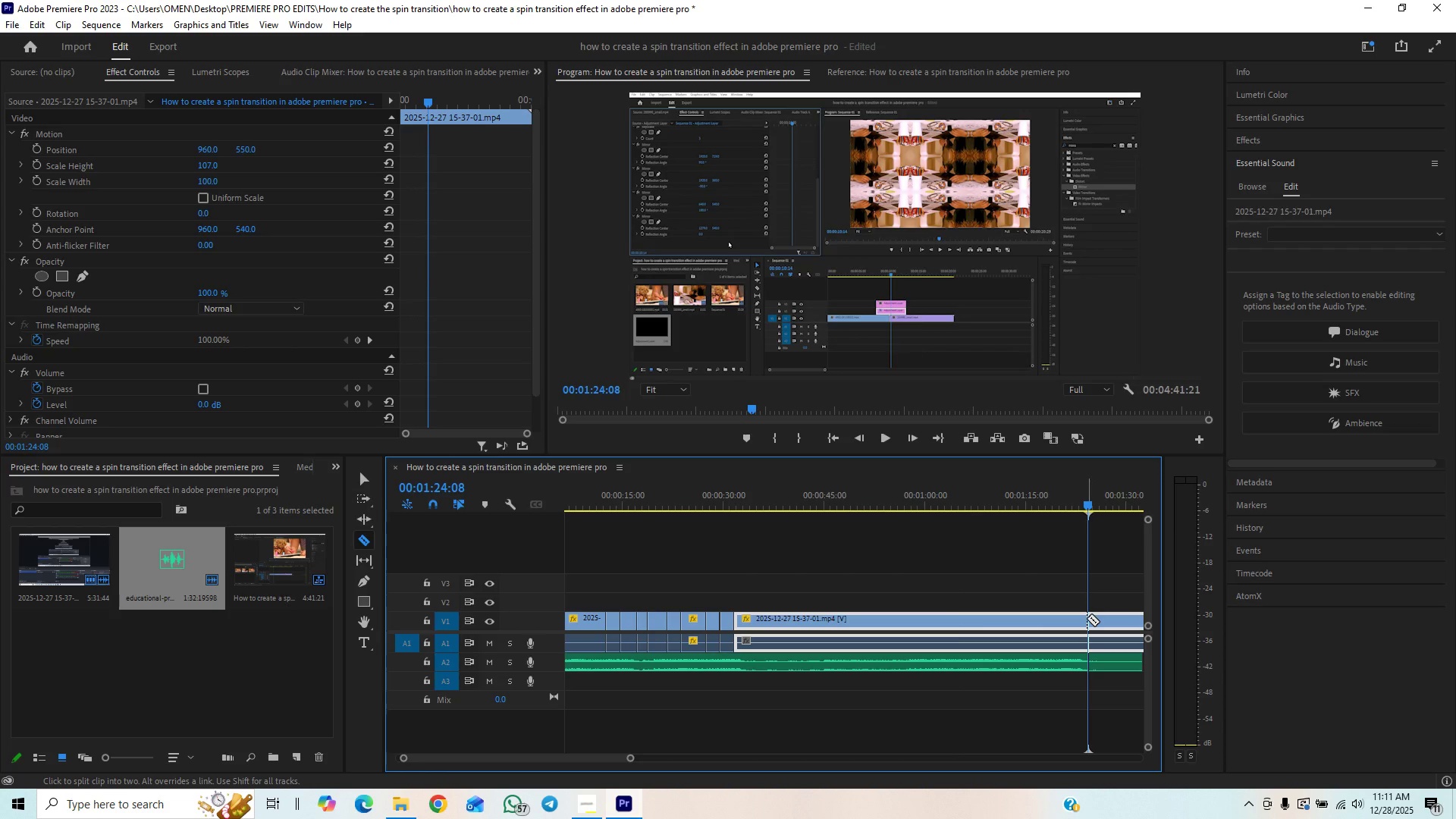 
left_click([1087, 618])
 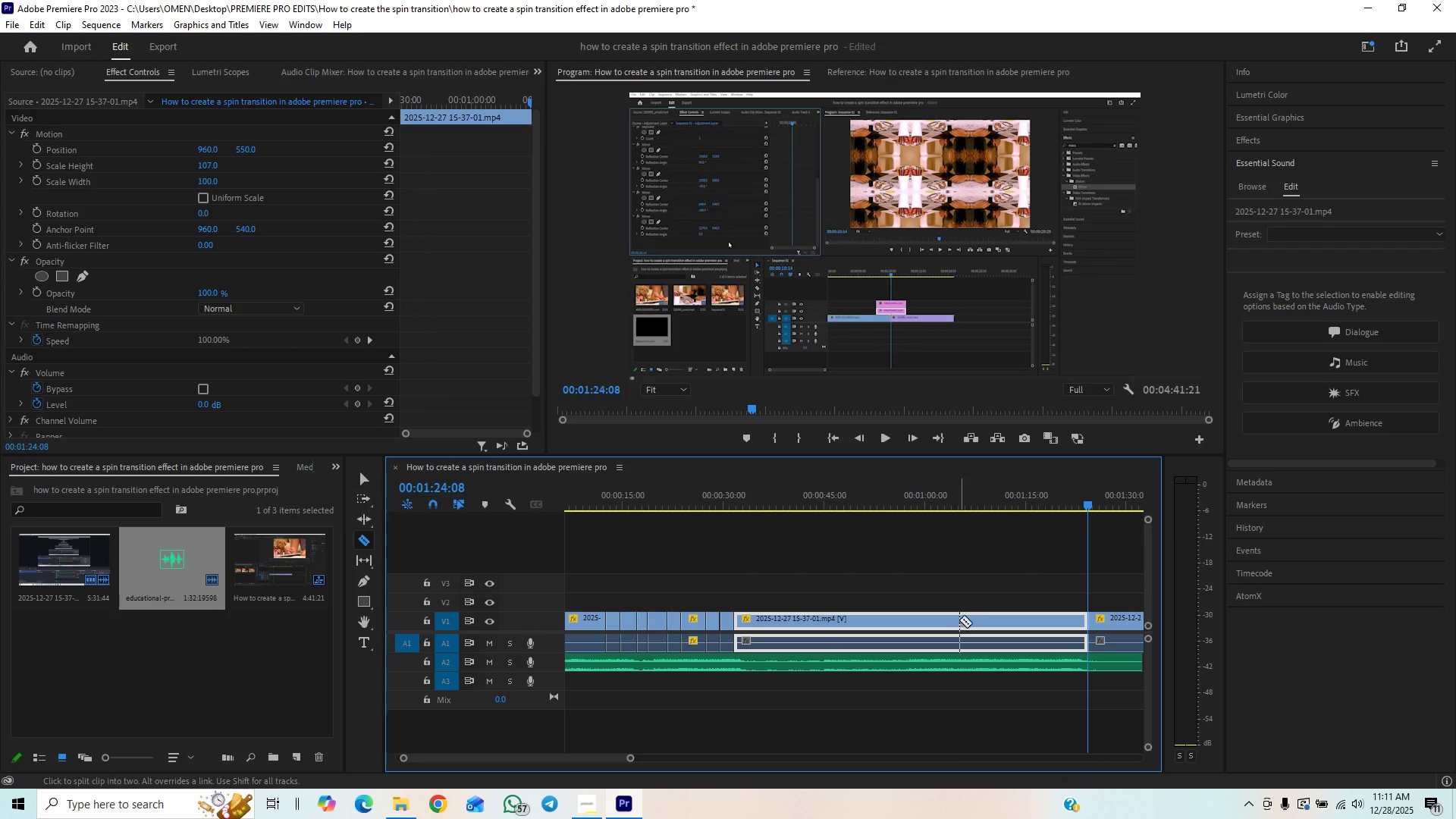 
key(V)
 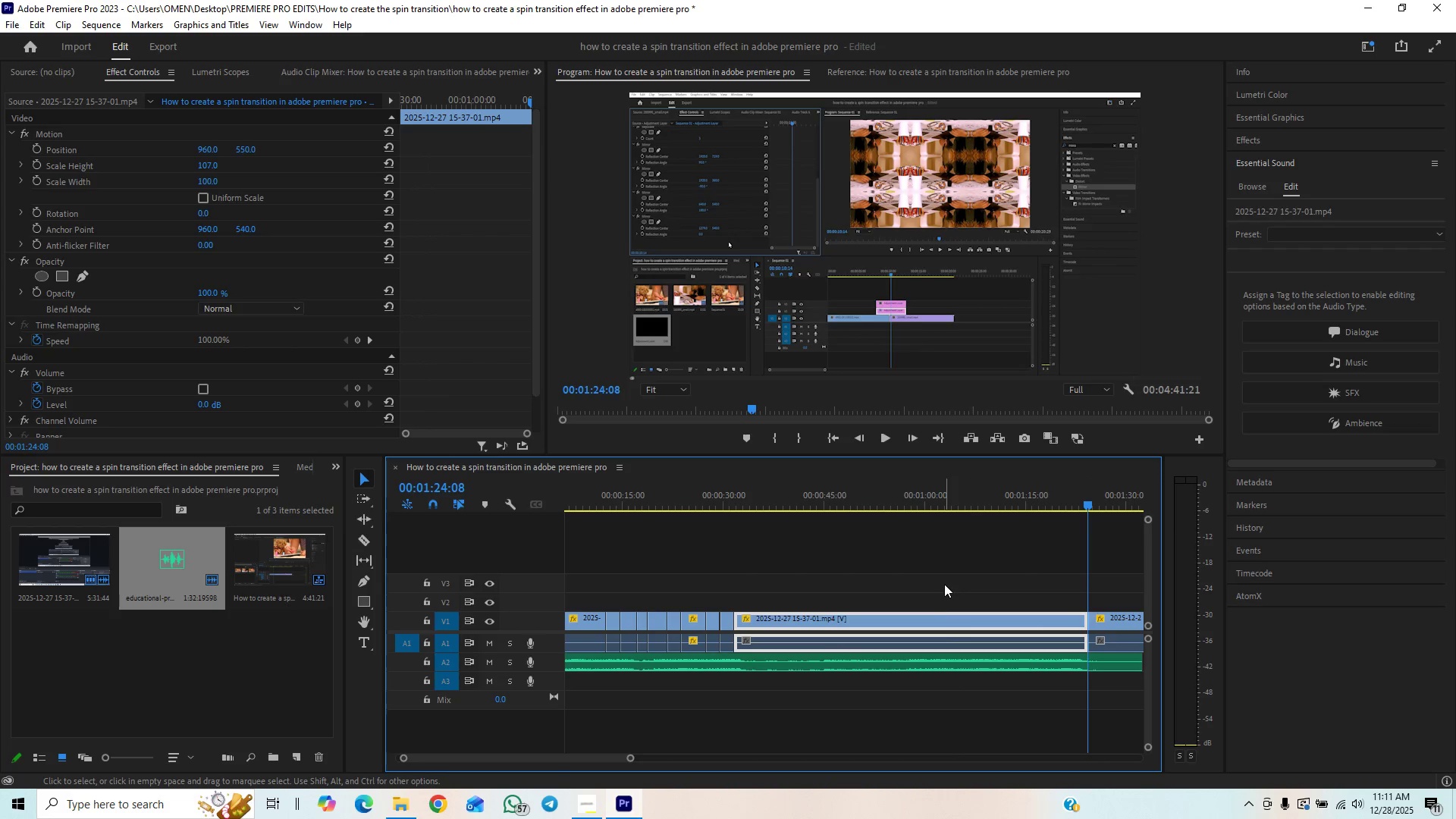 
left_click_drag(start_coordinate=[944, 584], to_coordinate=[915, 632])
 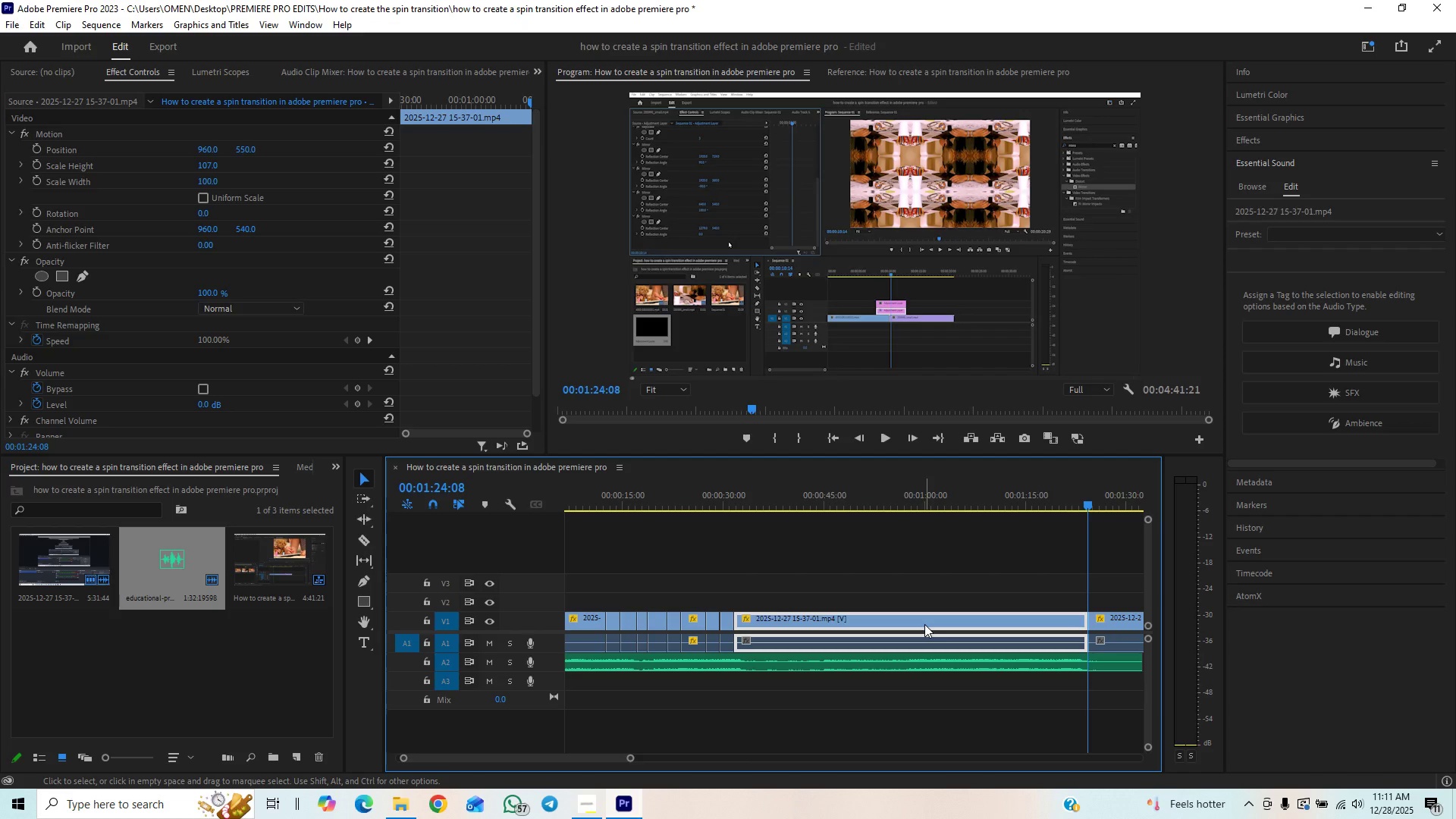 
key(Delete)
 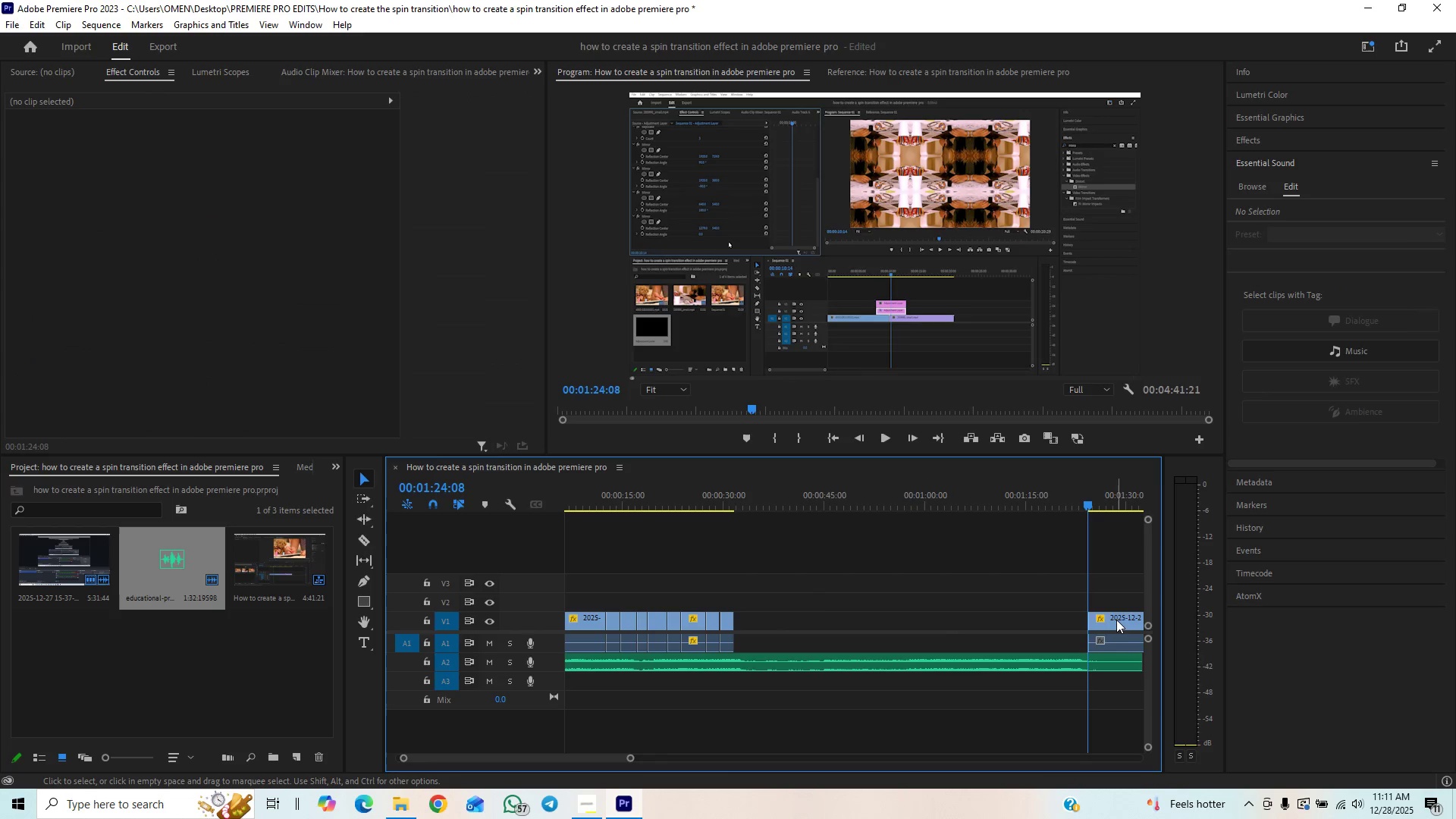 
left_click_drag(start_coordinate=[1116, 621], to_coordinate=[769, 631])
 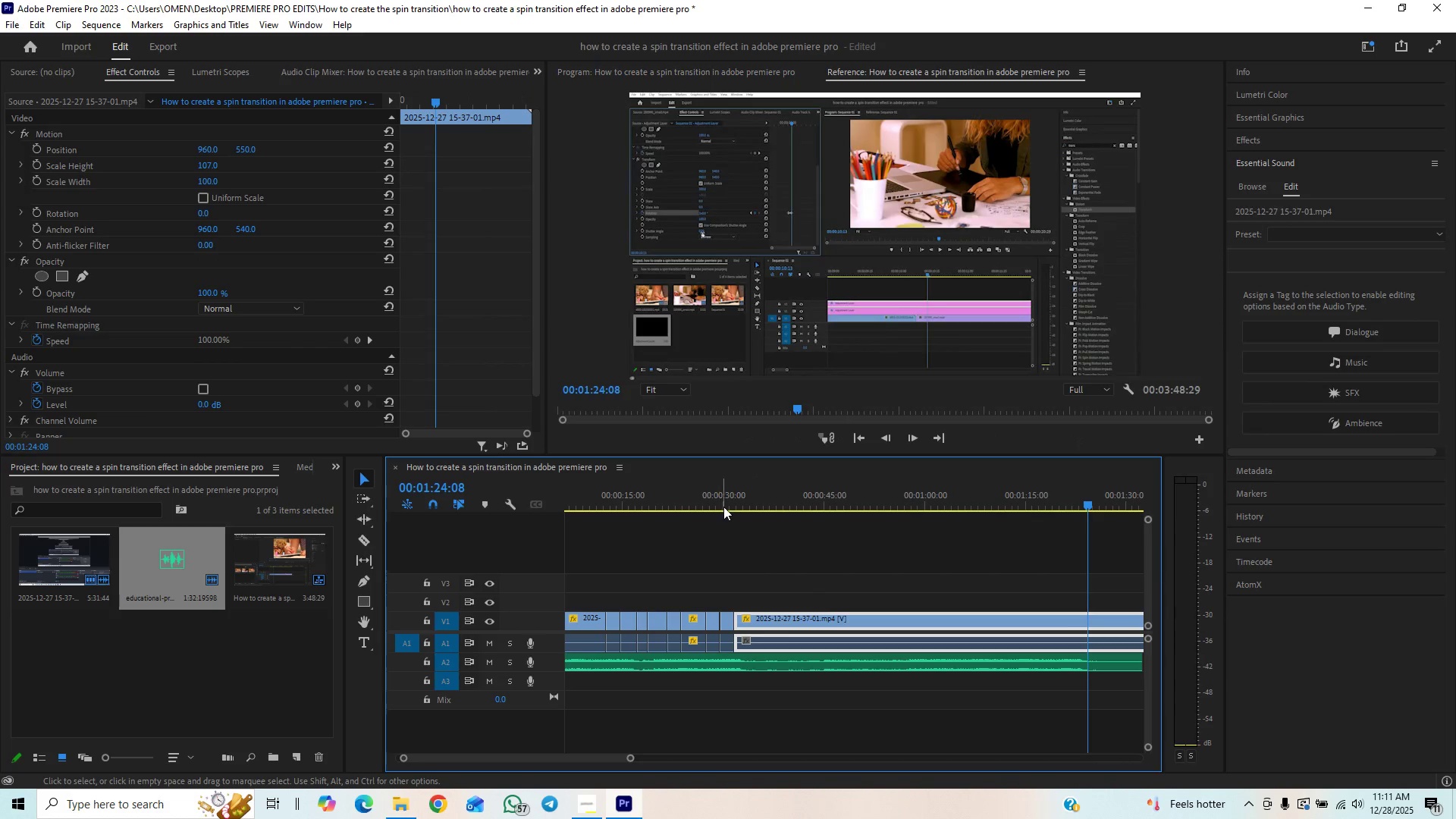 
left_click([725, 504])
 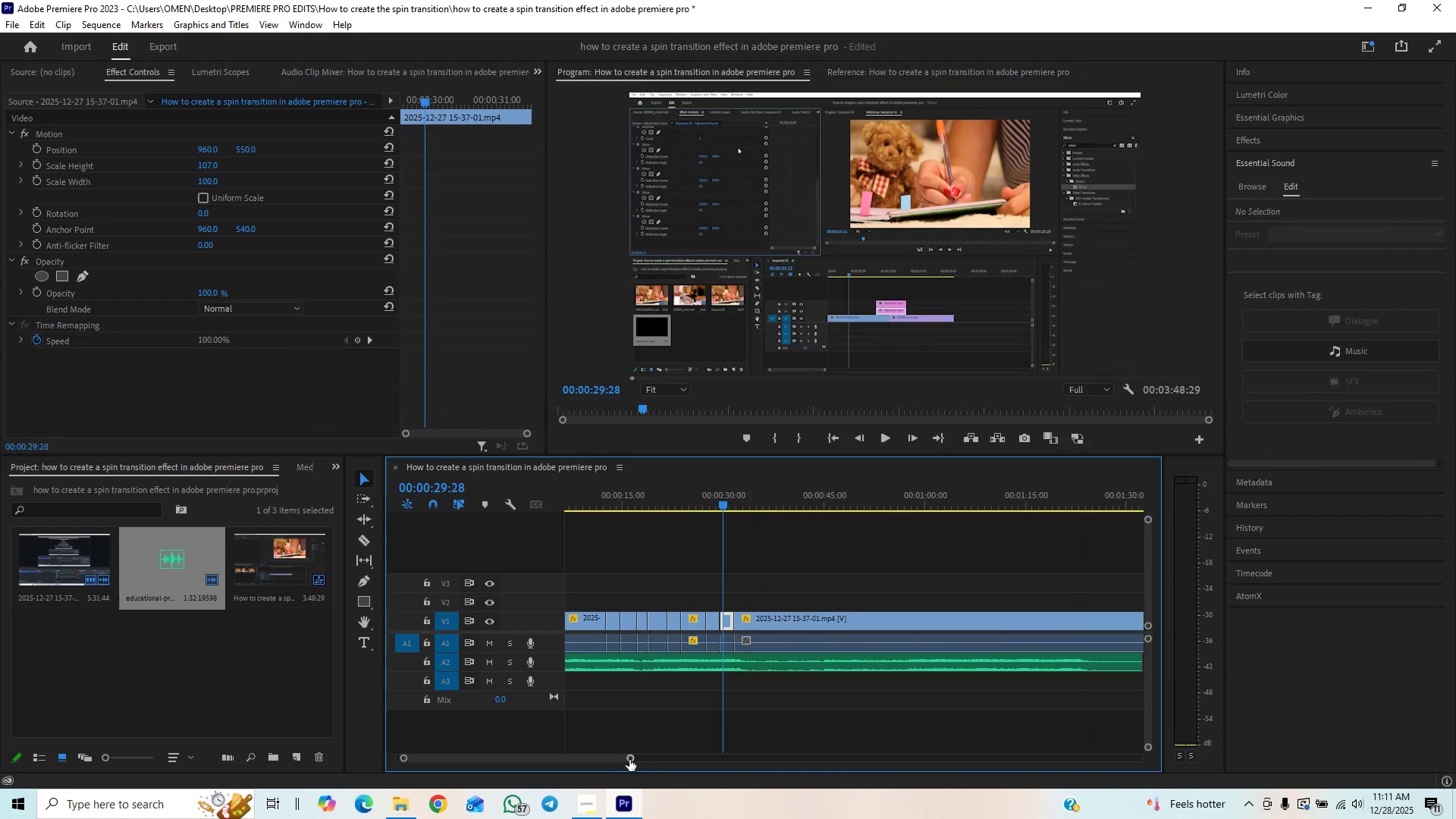 
left_click_drag(start_coordinate=[630, 758], to_coordinate=[600, 765])
 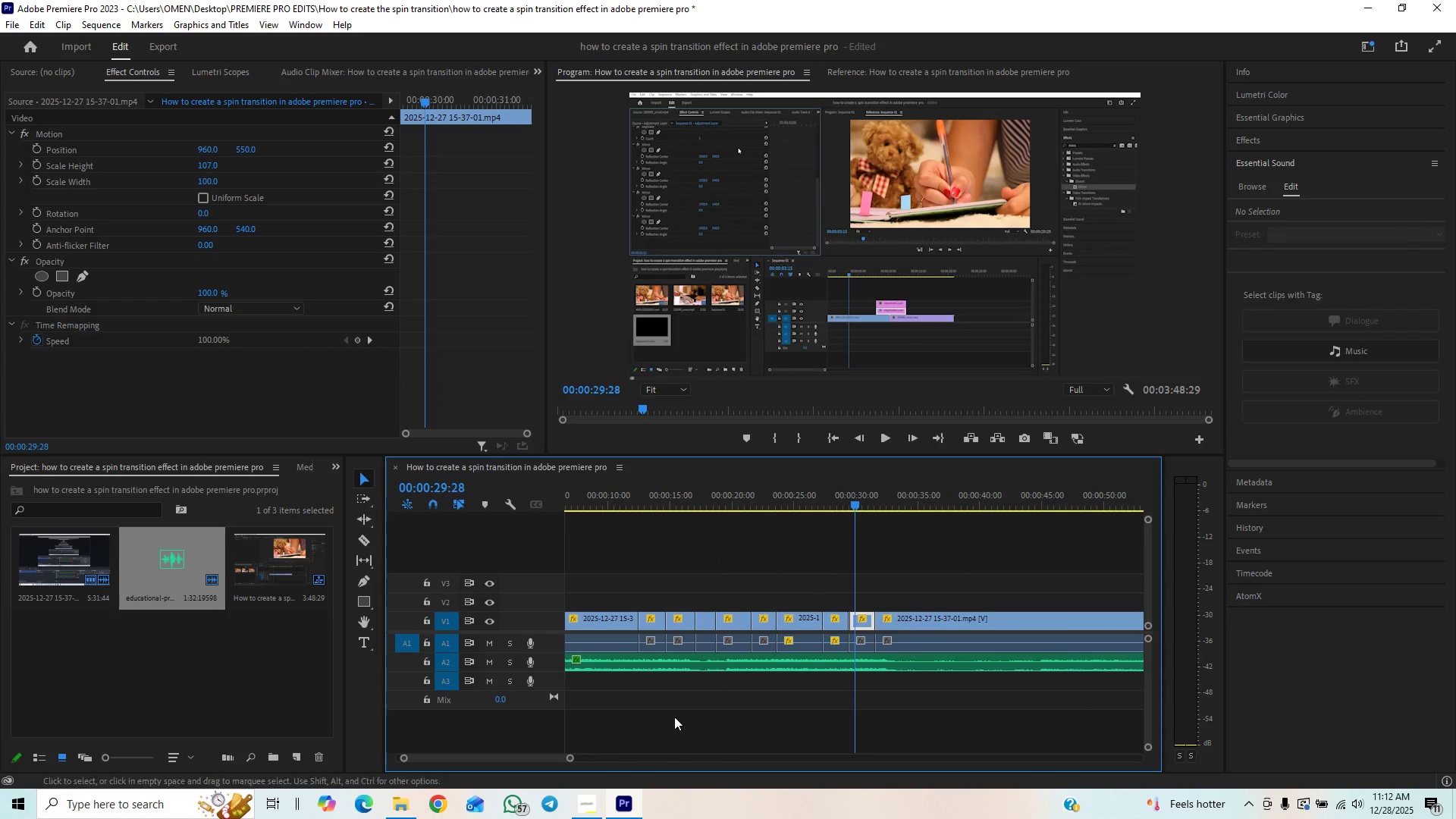 
key(Space)
 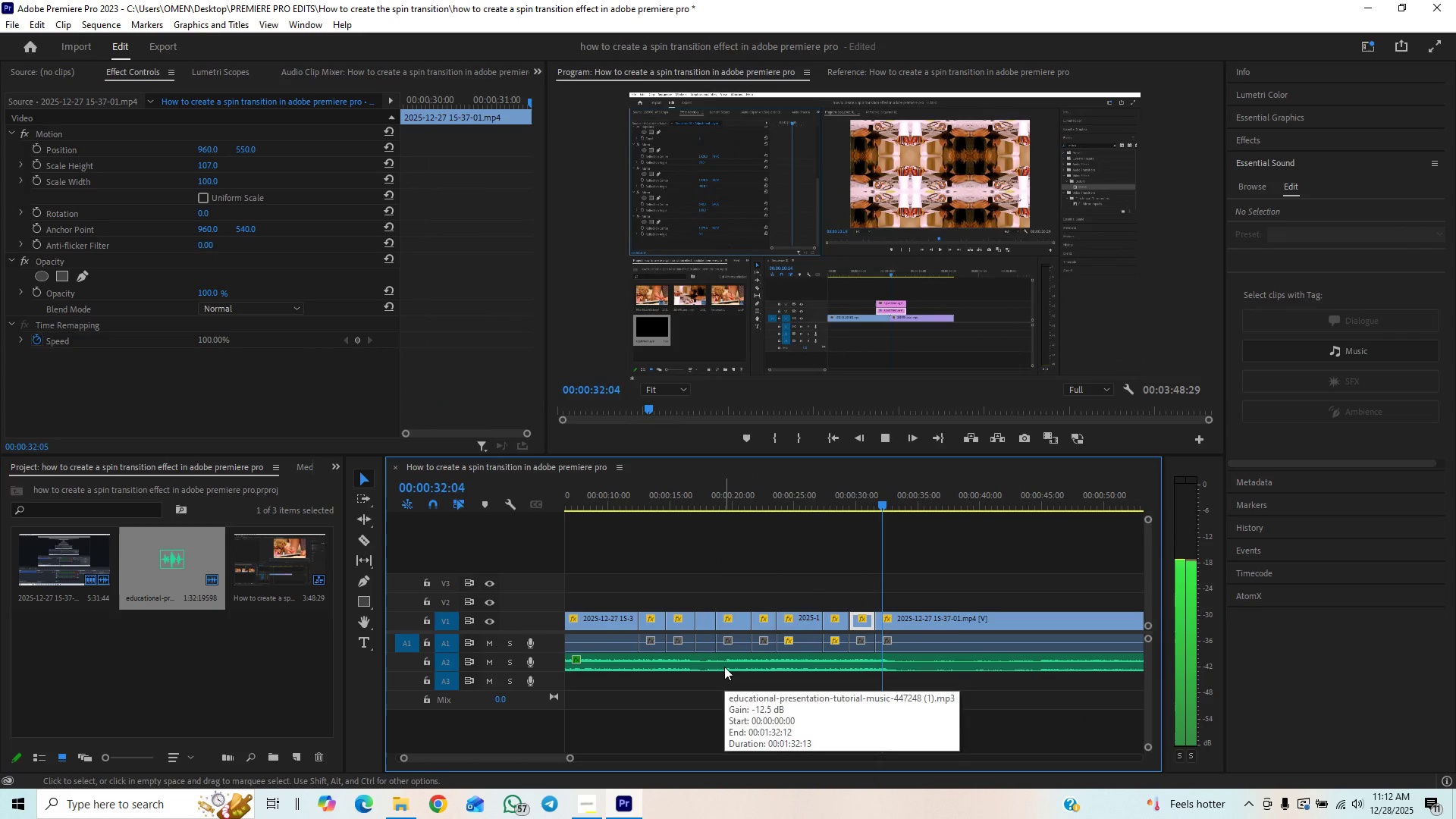 
key(Space)
 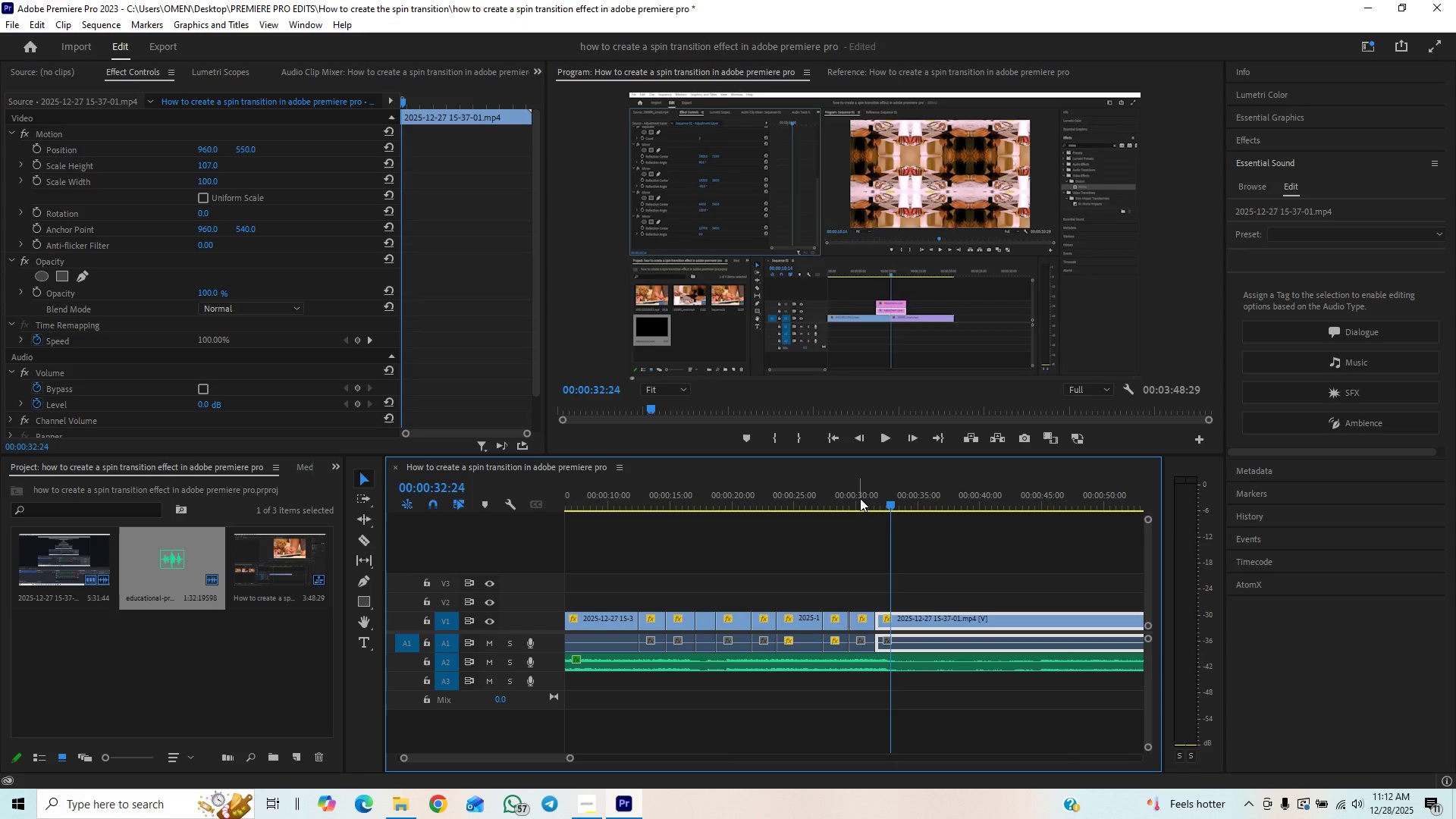 
left_click_drag(start_coordinate=[860, 498], to_coordinate=[845, 507])
 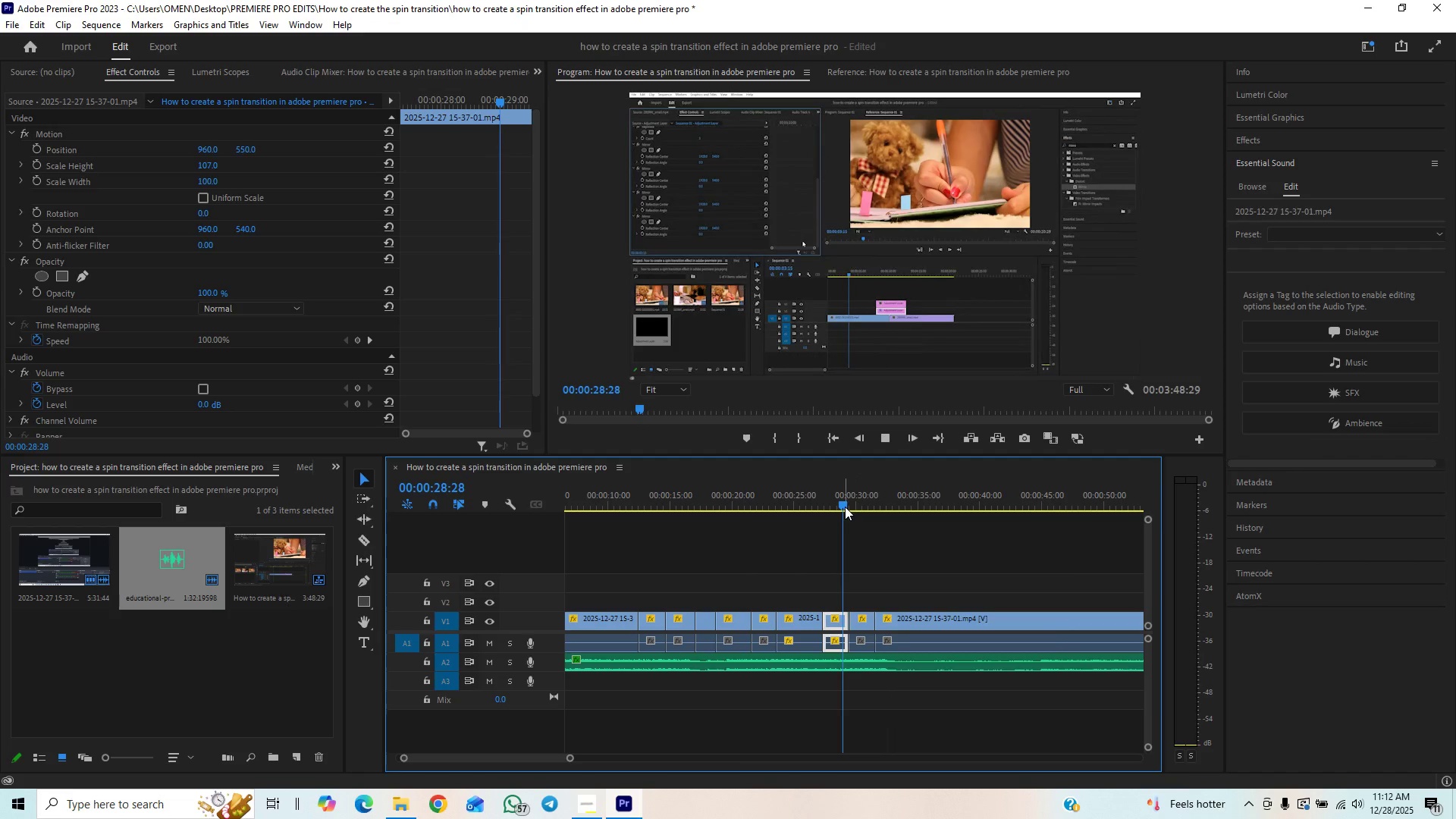 
key(Space)
 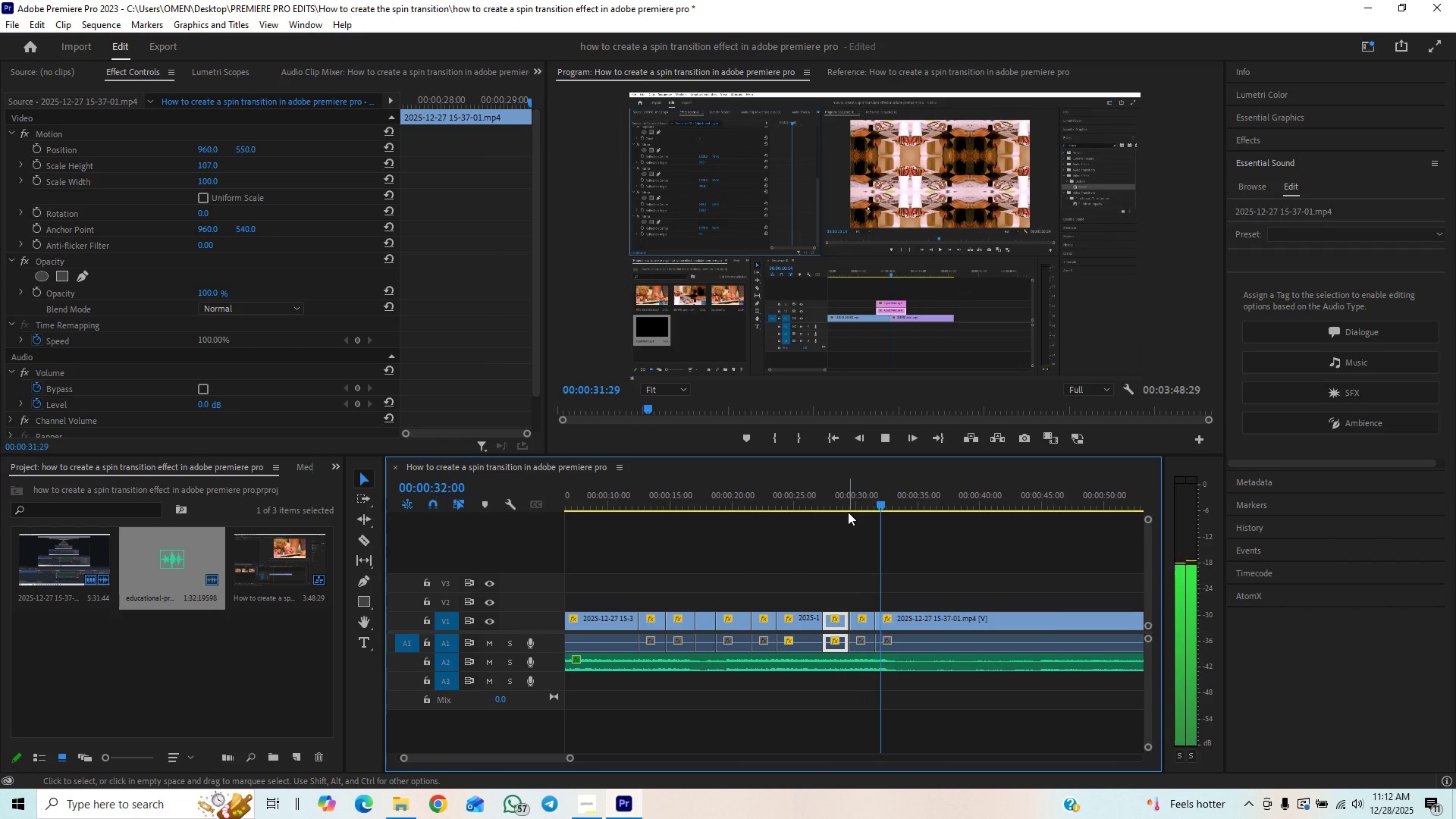 
key(Space)
 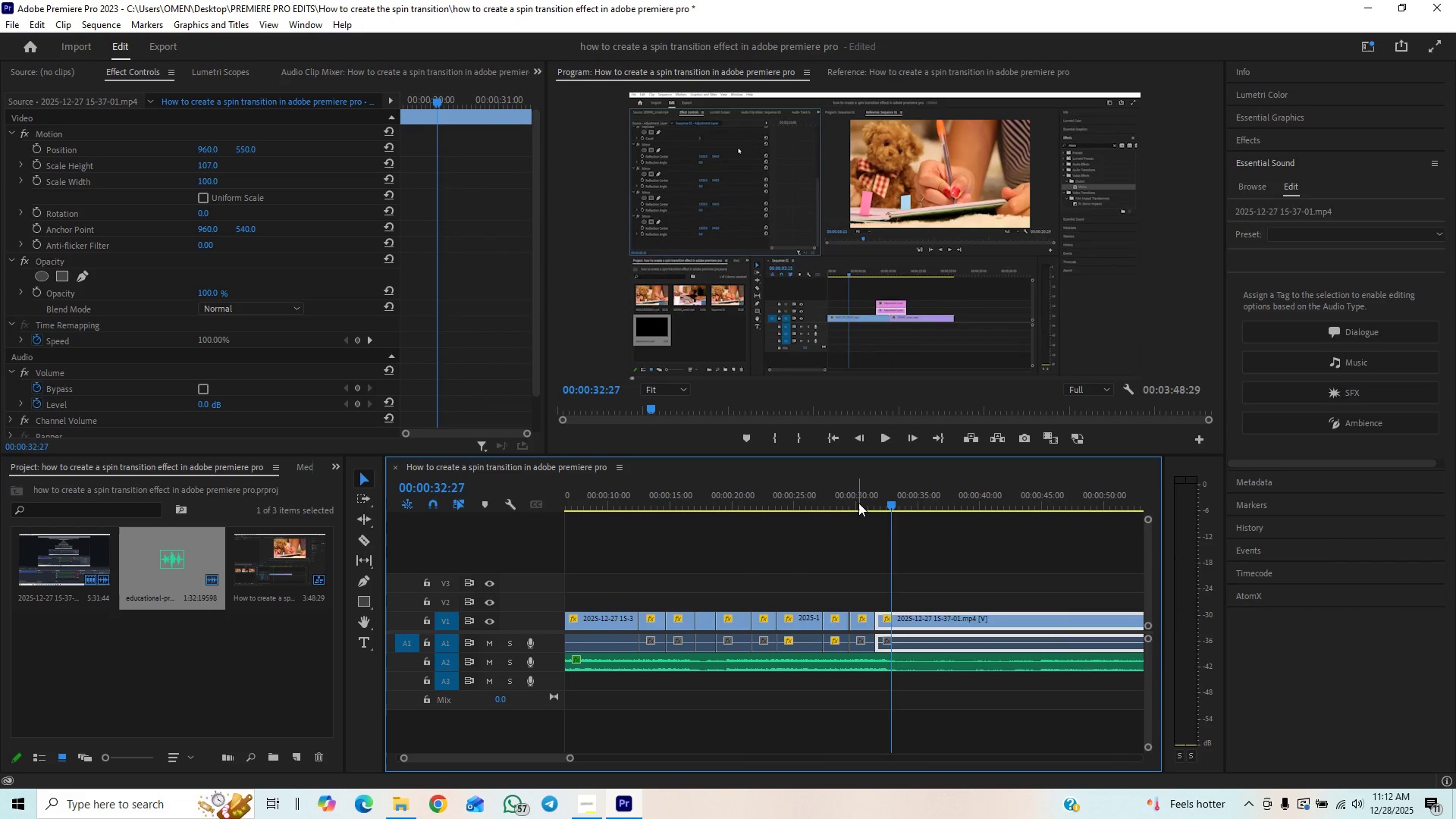 
left_click([858, 503])
 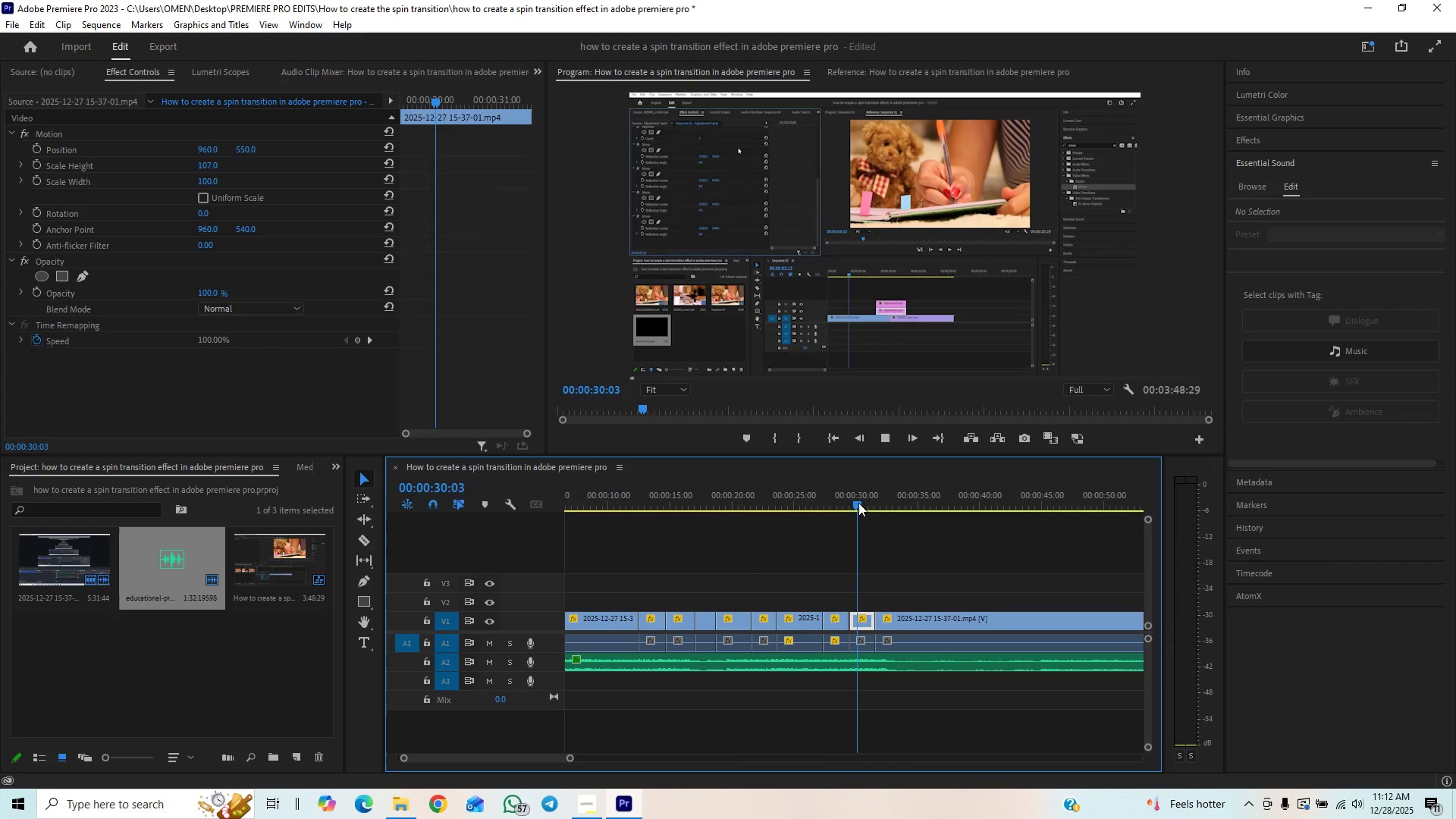 
key(Space)
 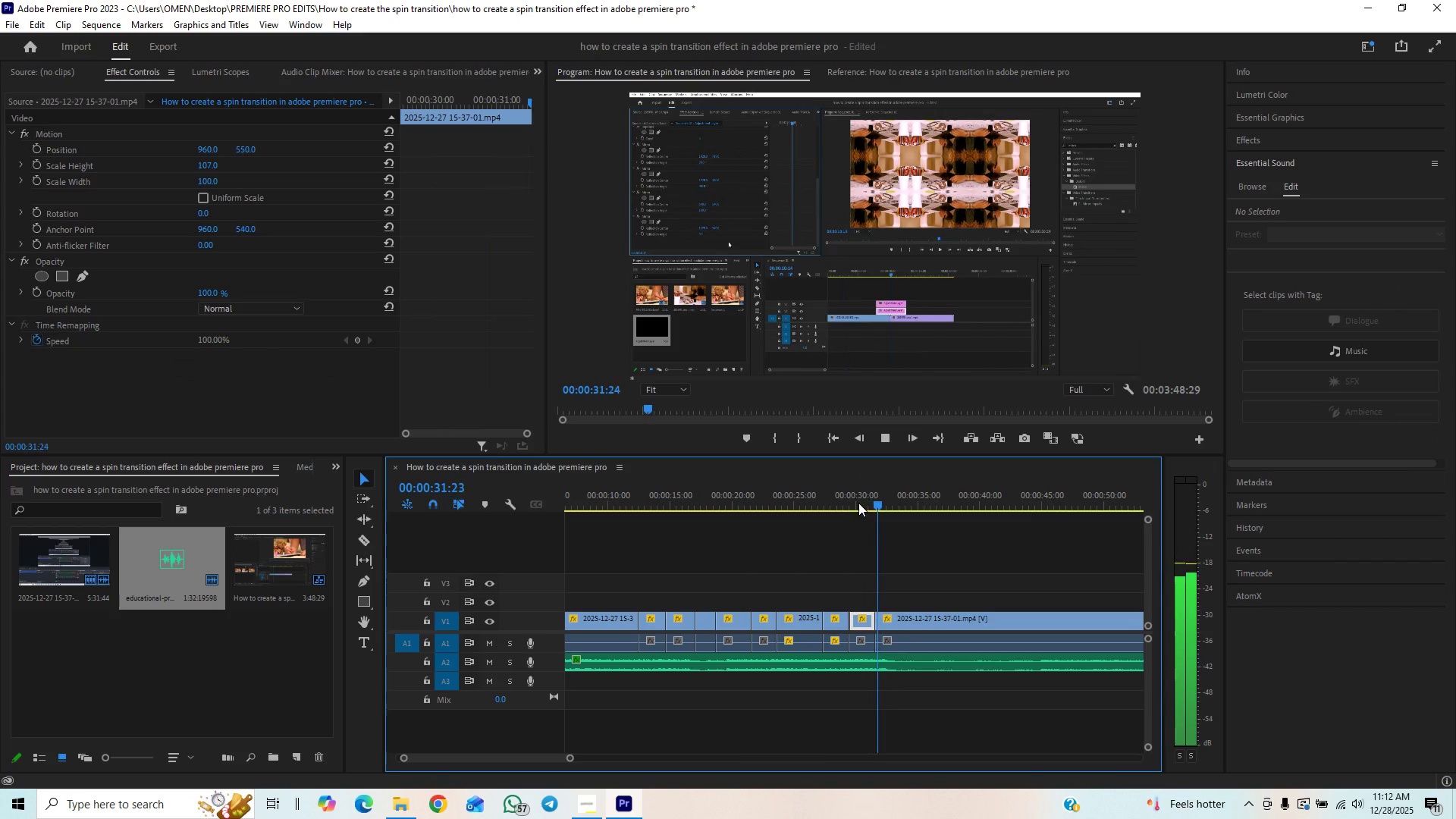 
left_click_drag(start_coordinate=[858, 503], to_coordinate=[839, 530])
 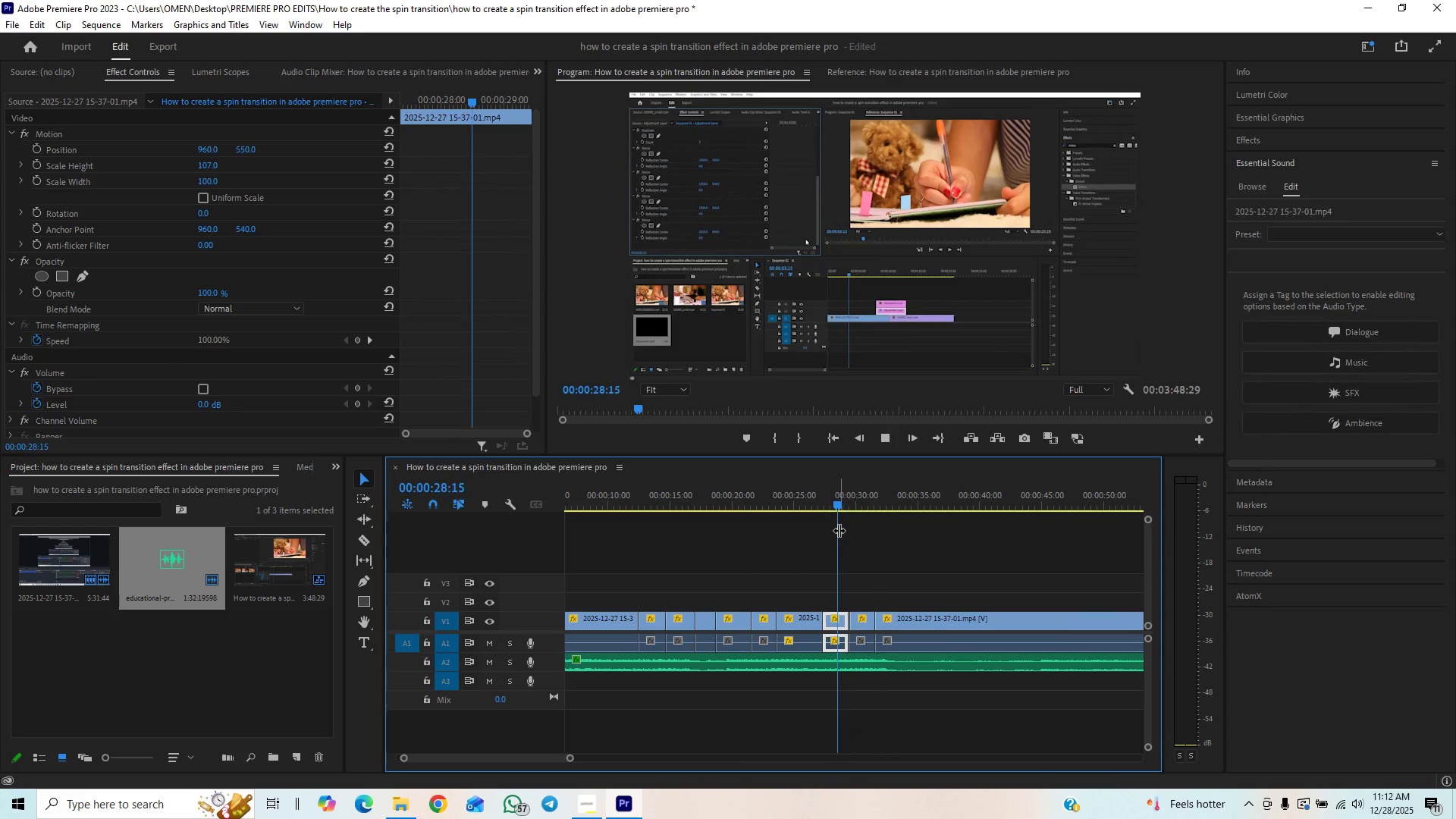 
key(Space)
 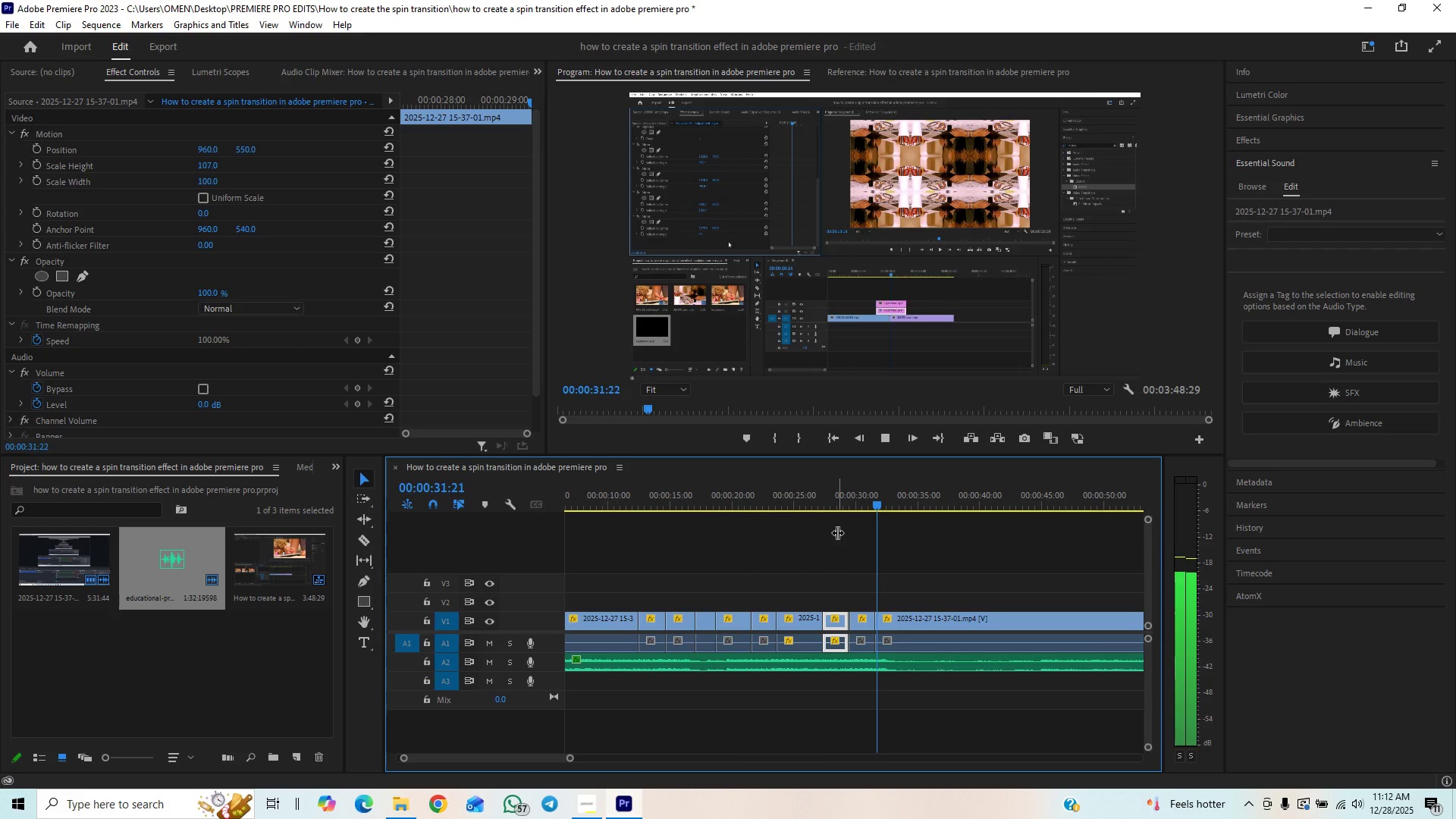 
key(Space)
 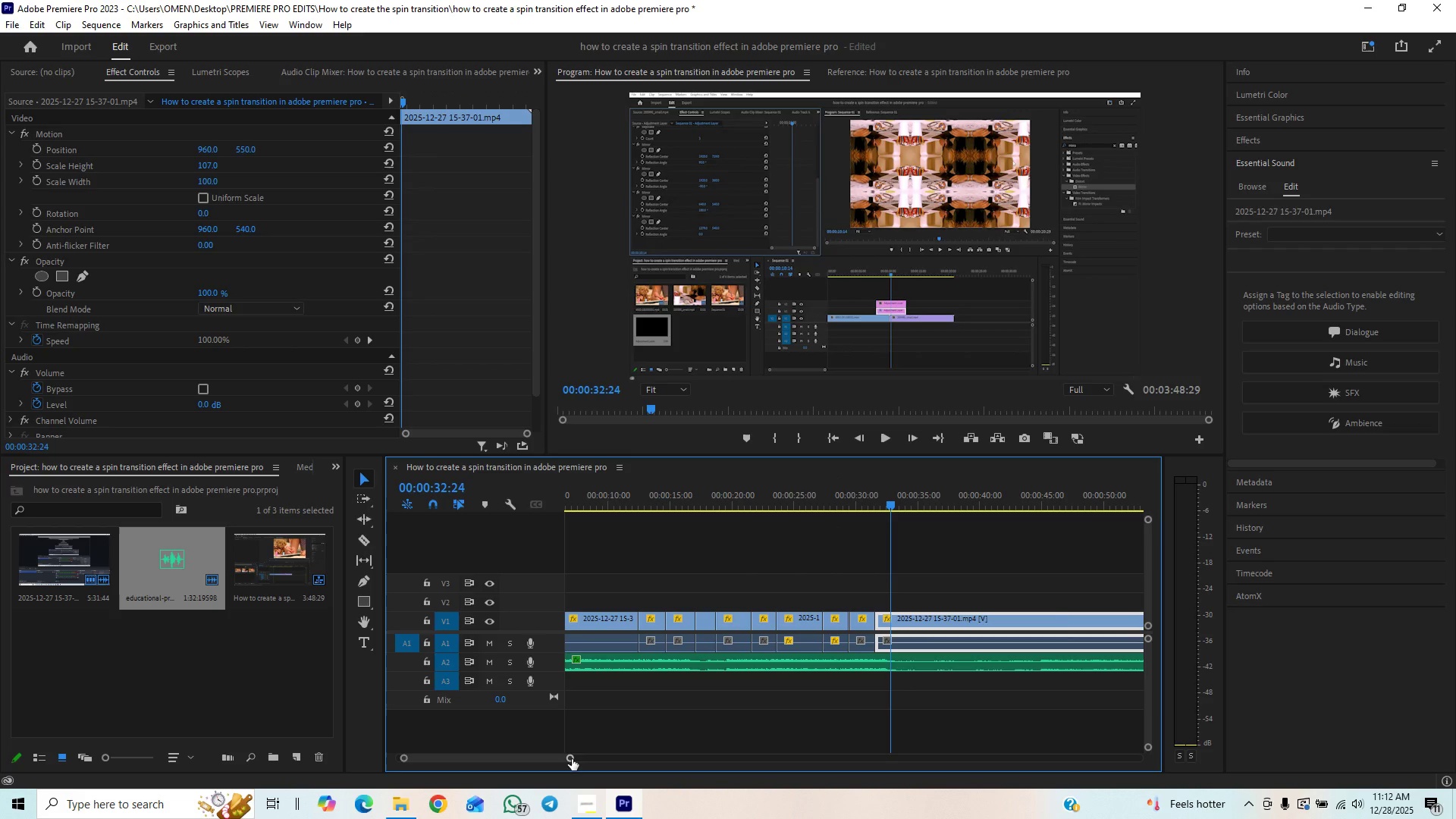 
left_click_drag(start_coordinate=[571, 759], to_coordinate=[525, 766])
 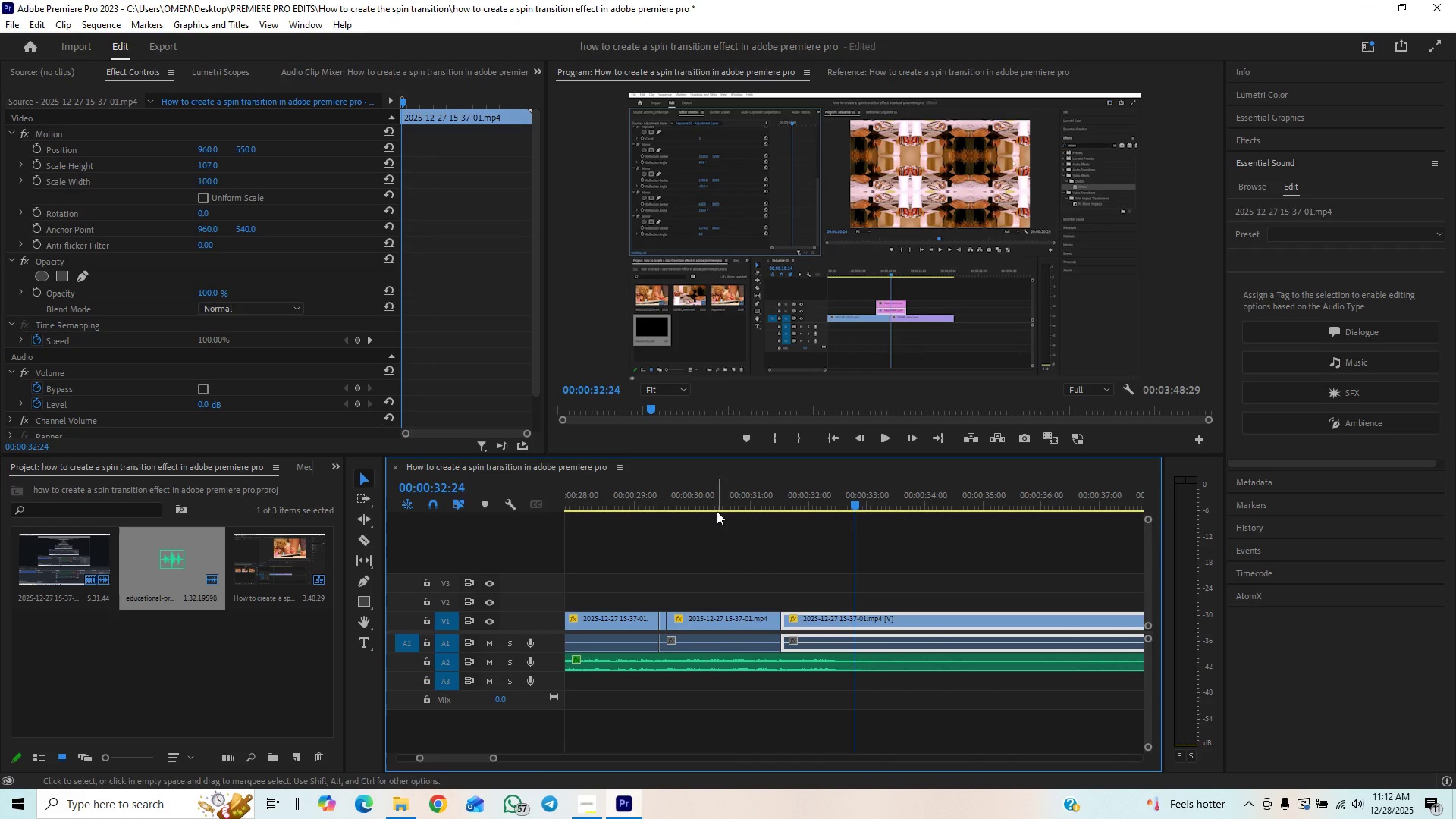 
left_click([751, 484])
 